 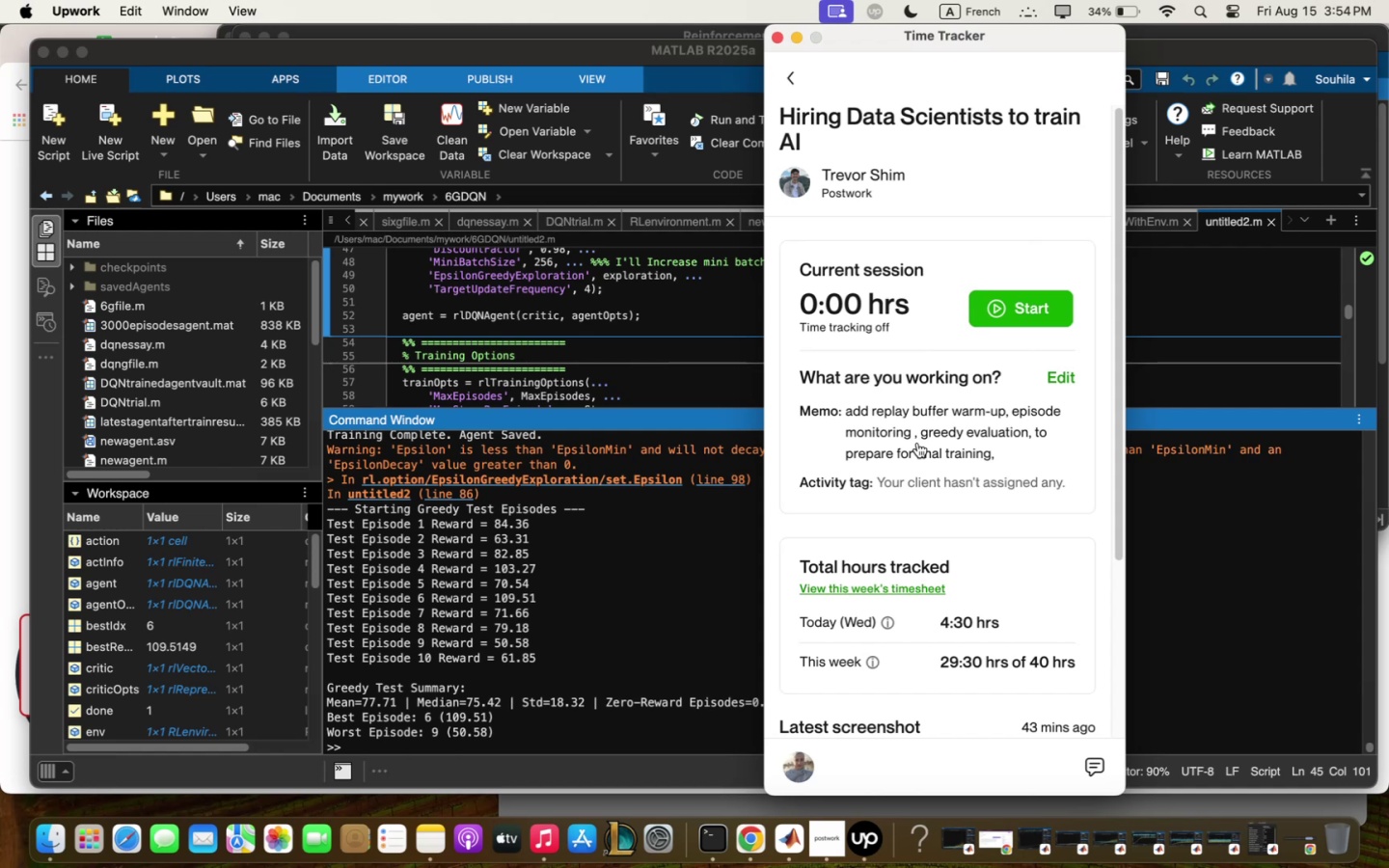 
double_click([560, 727])
 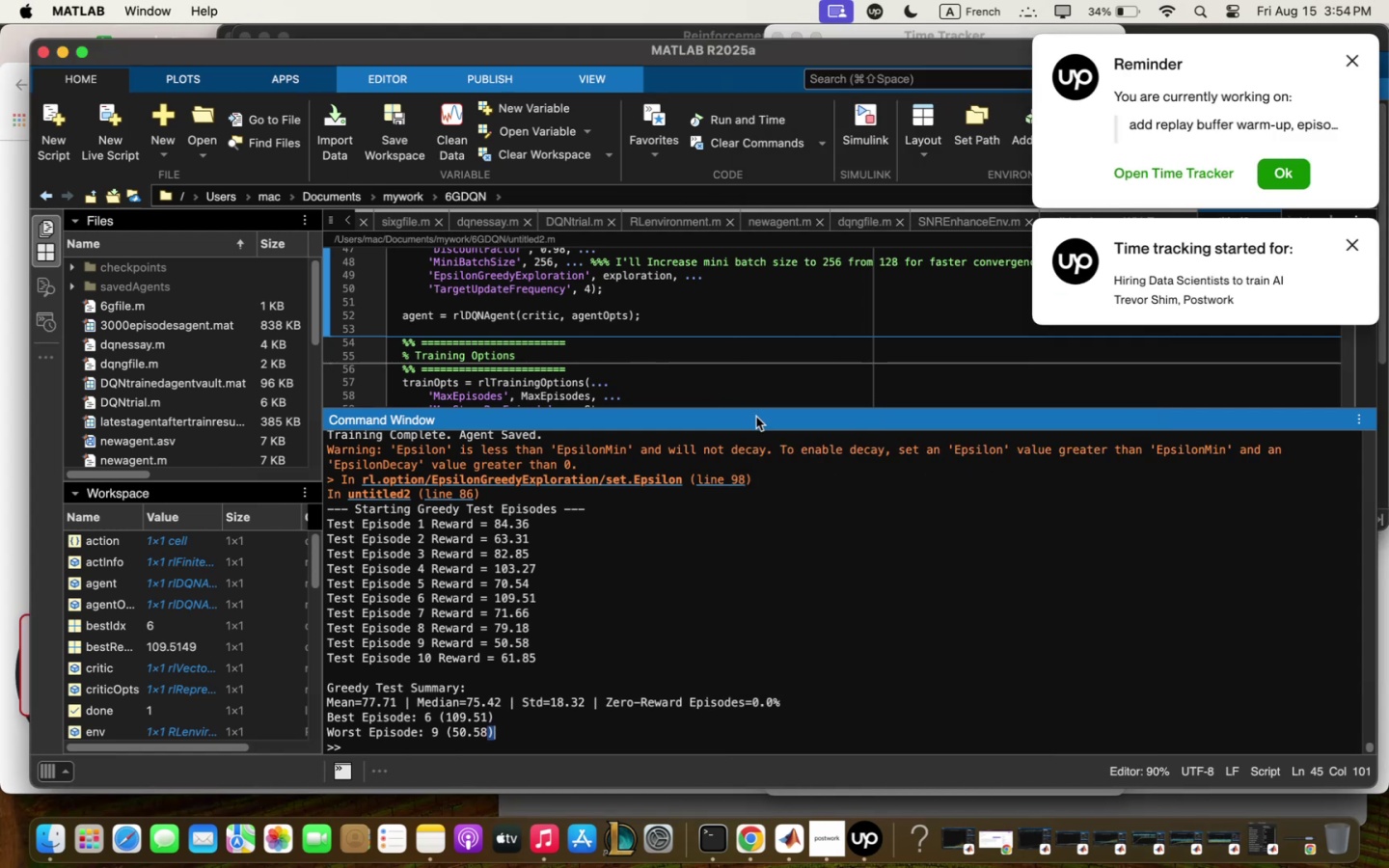 
left_click_drag(start_coordinate=[760, 407], to_coordinate=[770, 505])
 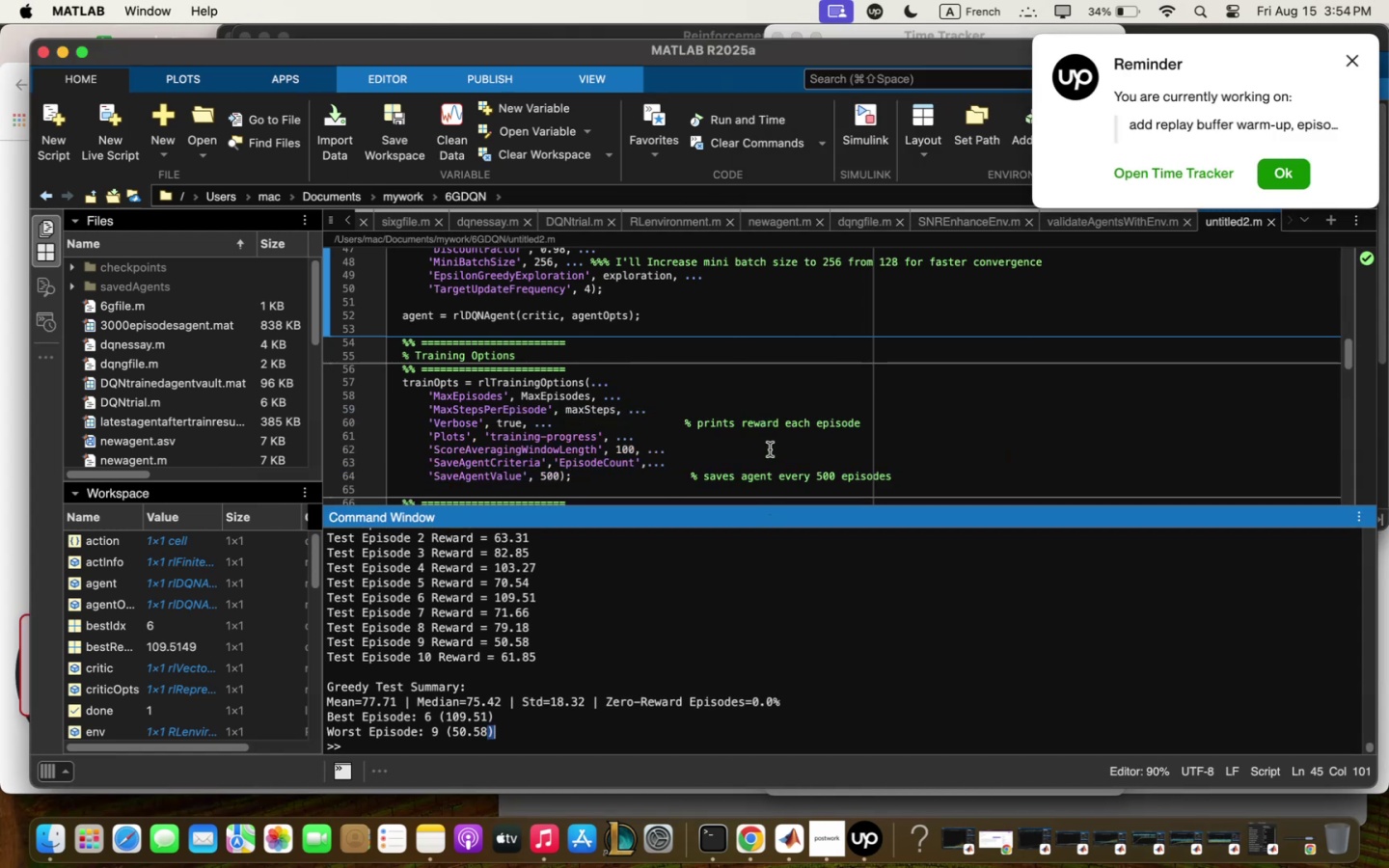 
left_click([771, 448])
 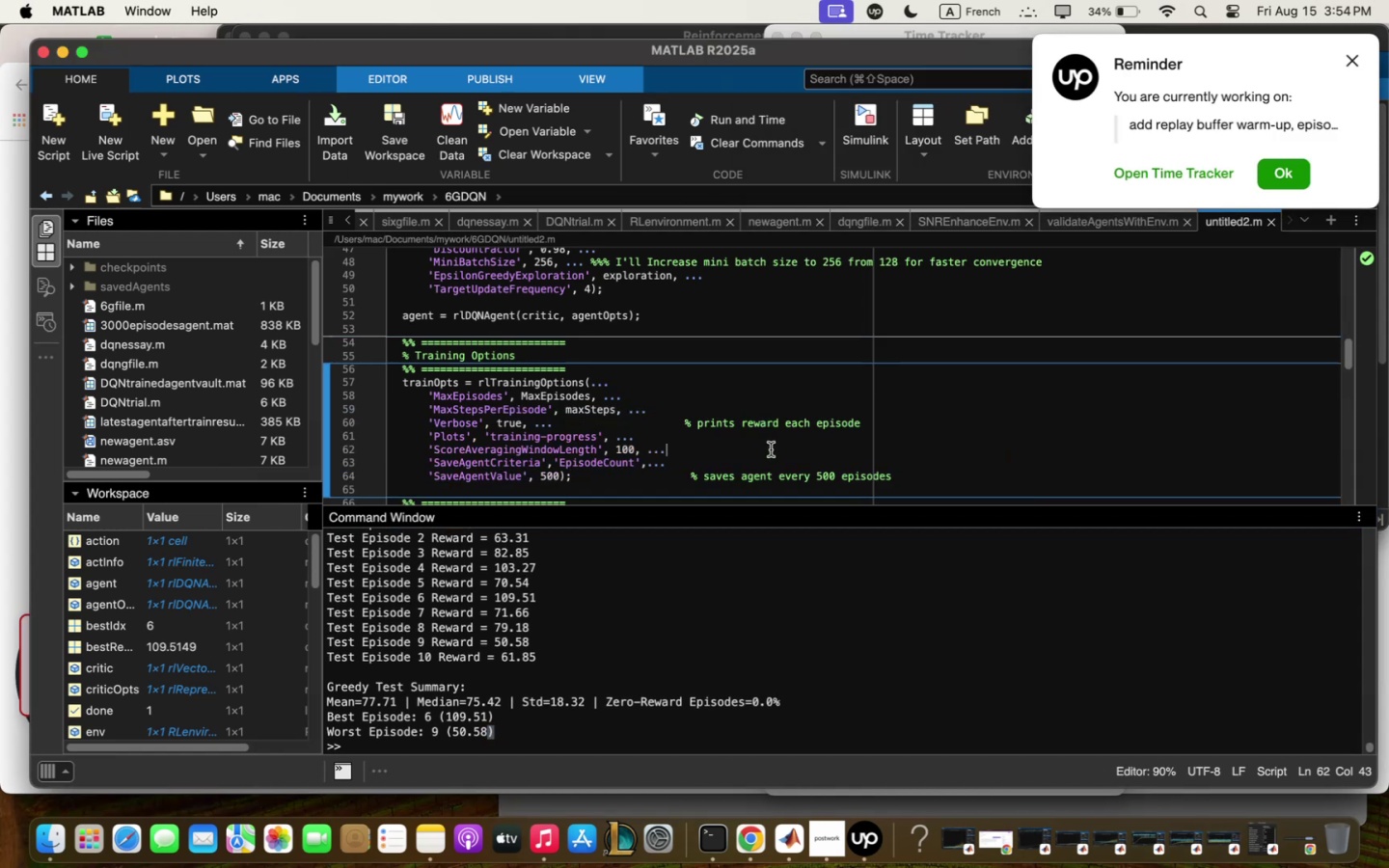 
scroll: coordinate [772, 448], scroll_direction: up, amount: 28.0
 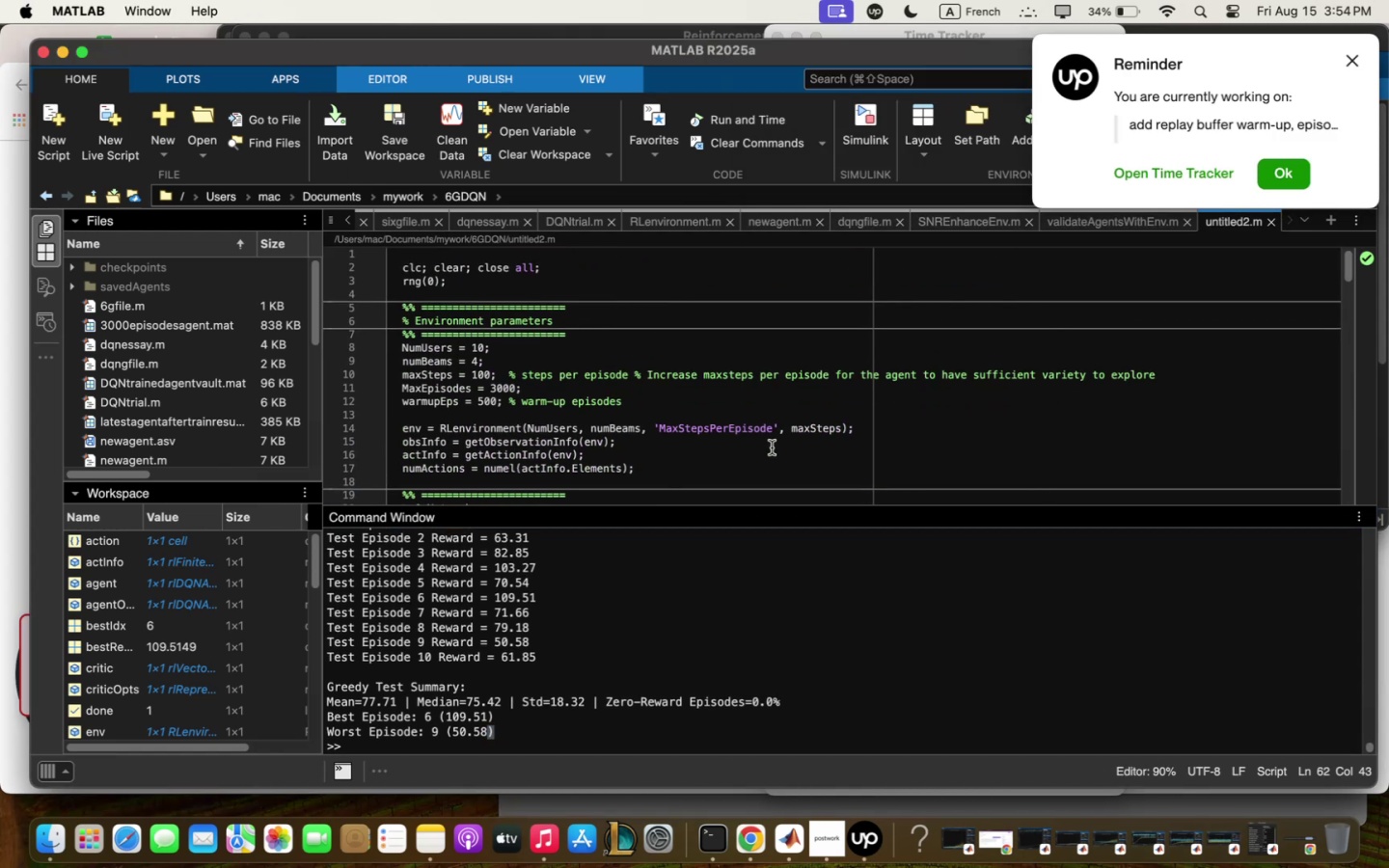 
scroll: coordinate [772, 448], scroll_direction: down, amount: 4.0
 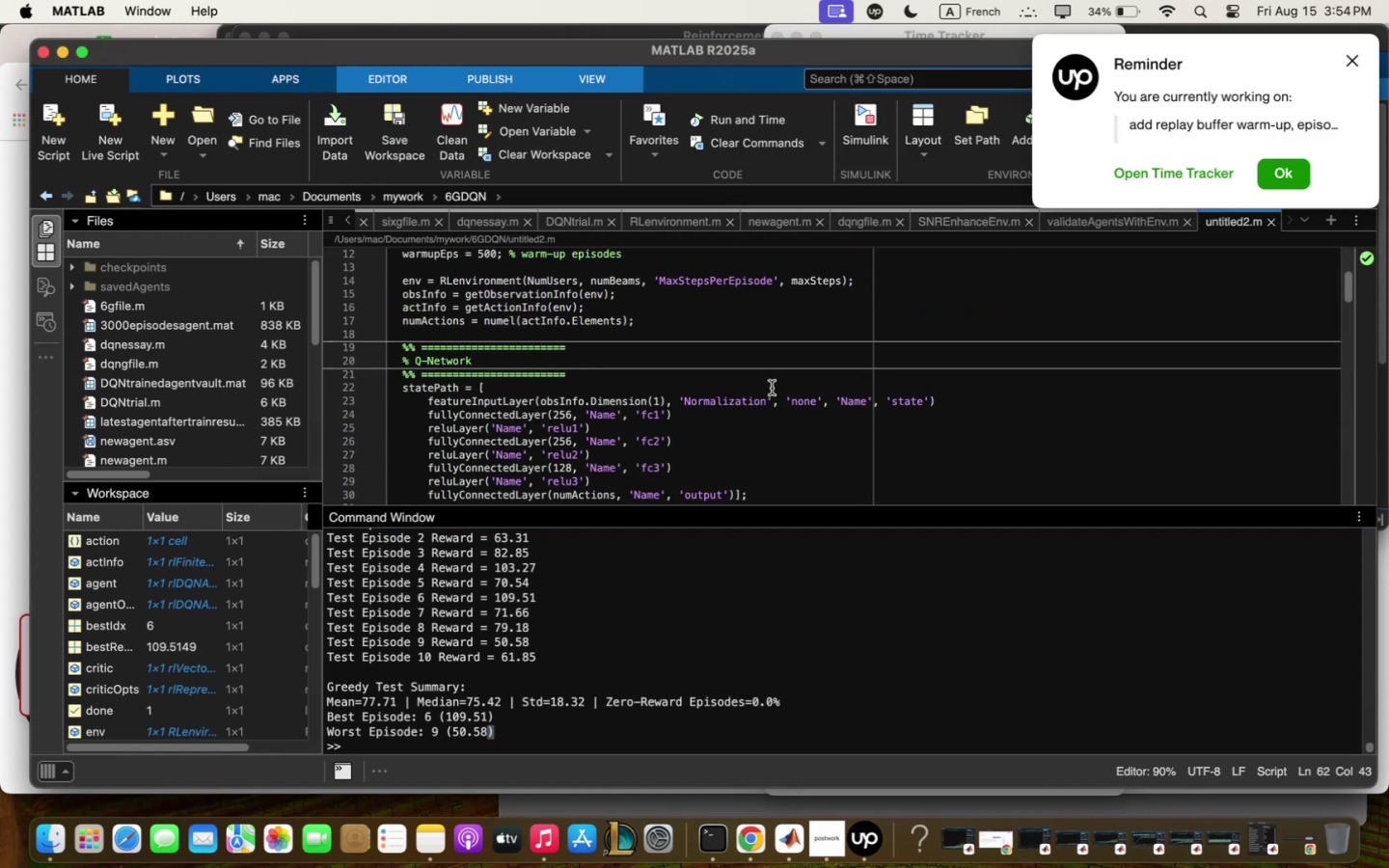 
left_click([772, 388])
 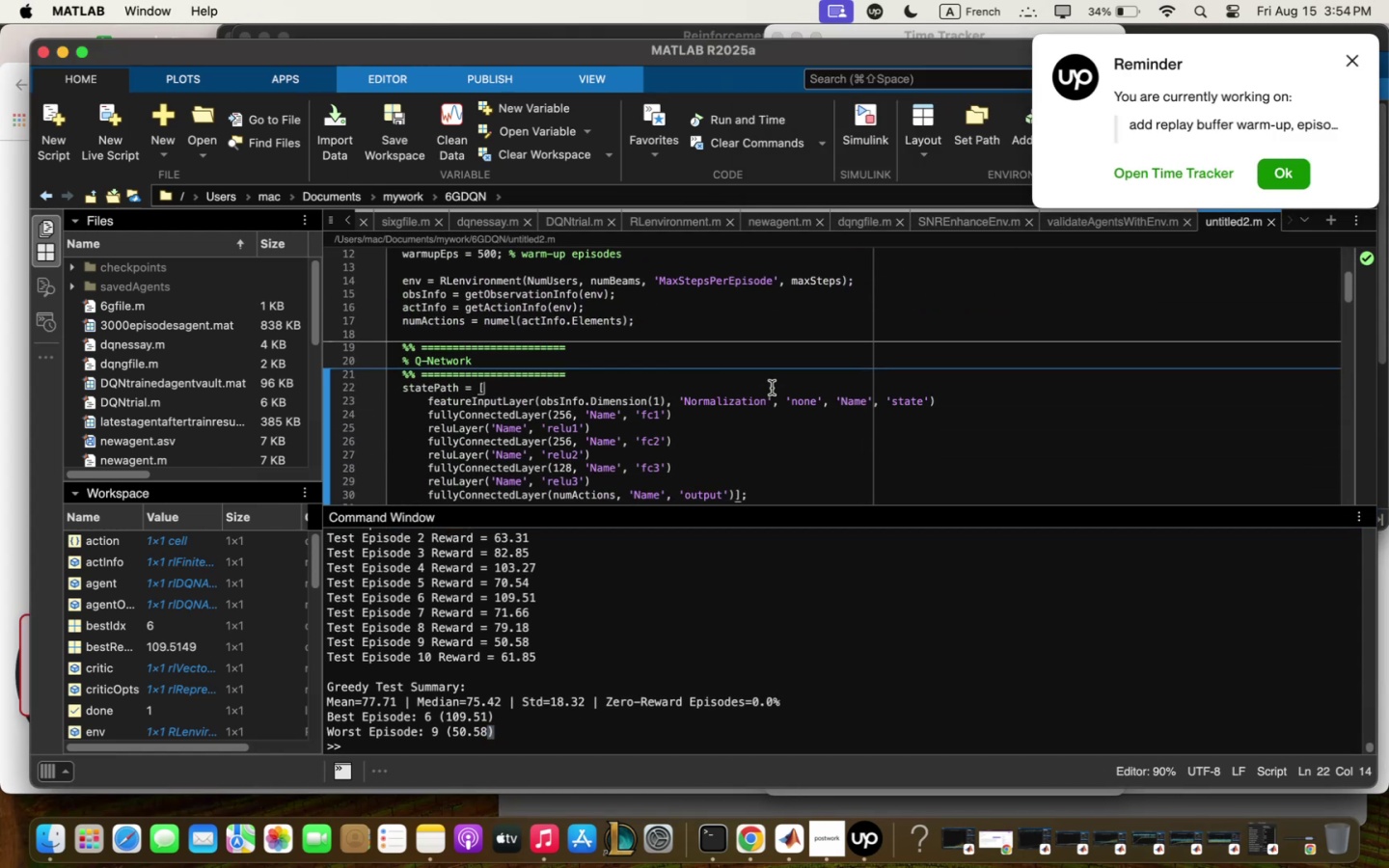 
key(Meta+Q)
 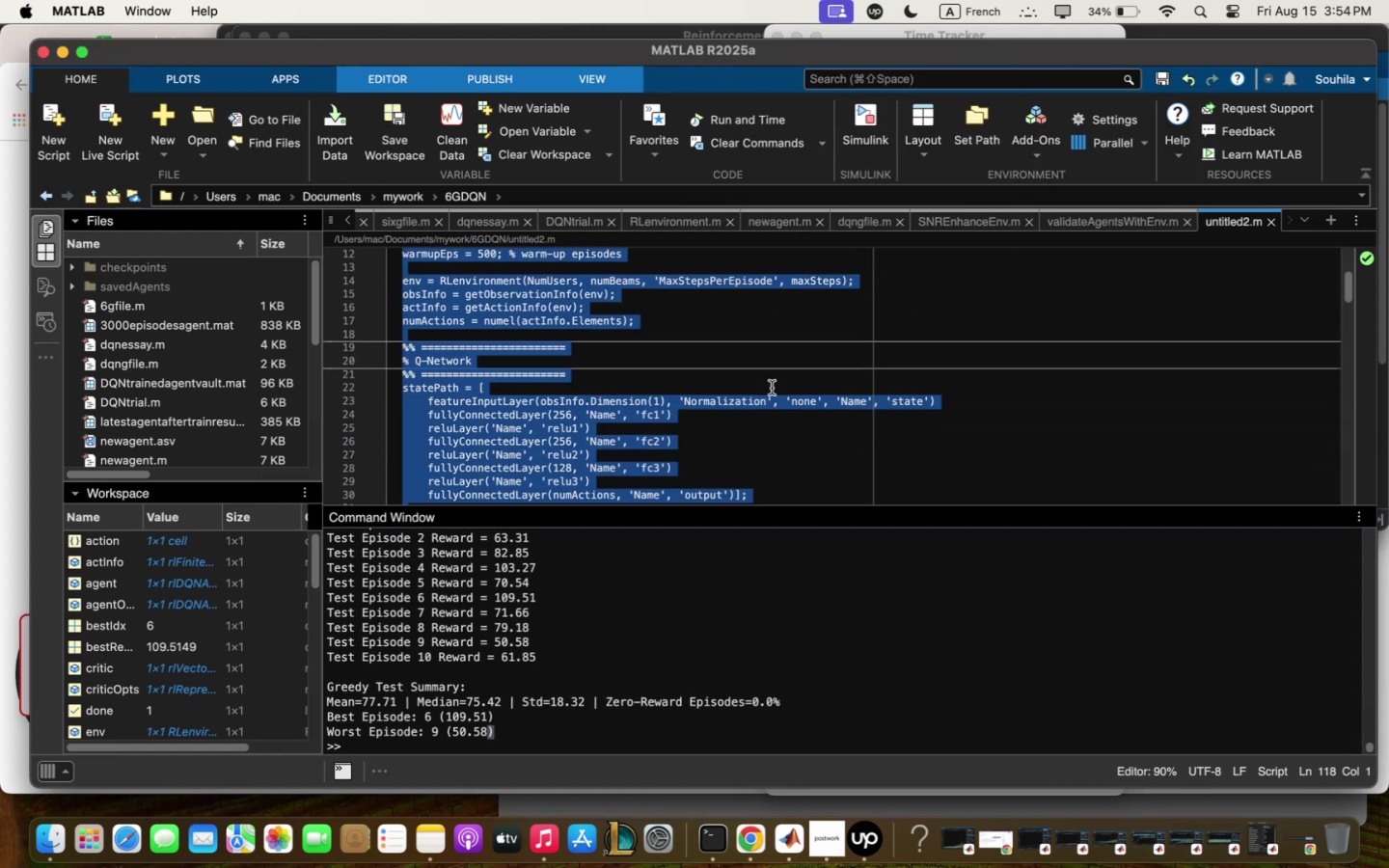 
key(Meta+C)
 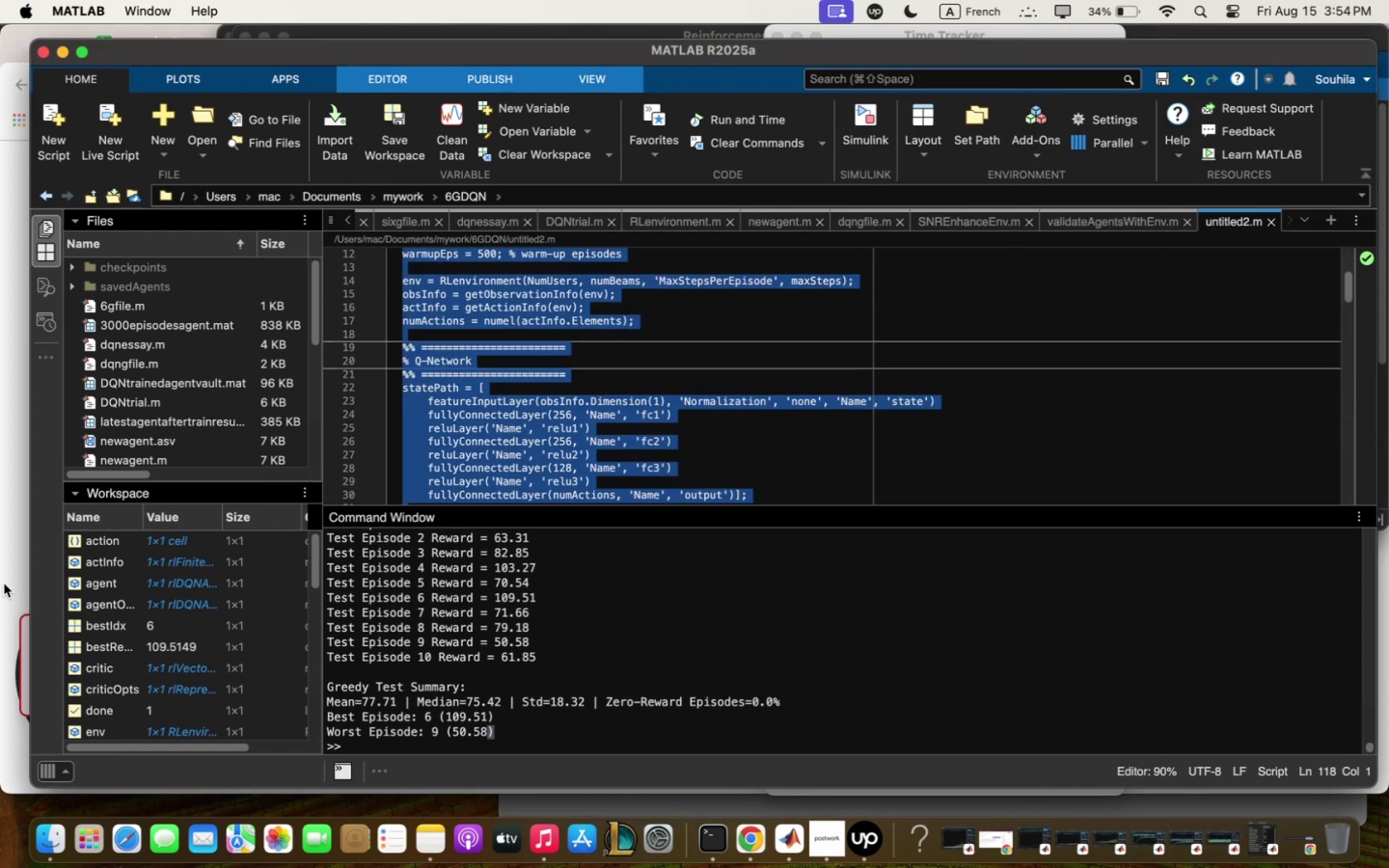 
left_click([4, 583])
 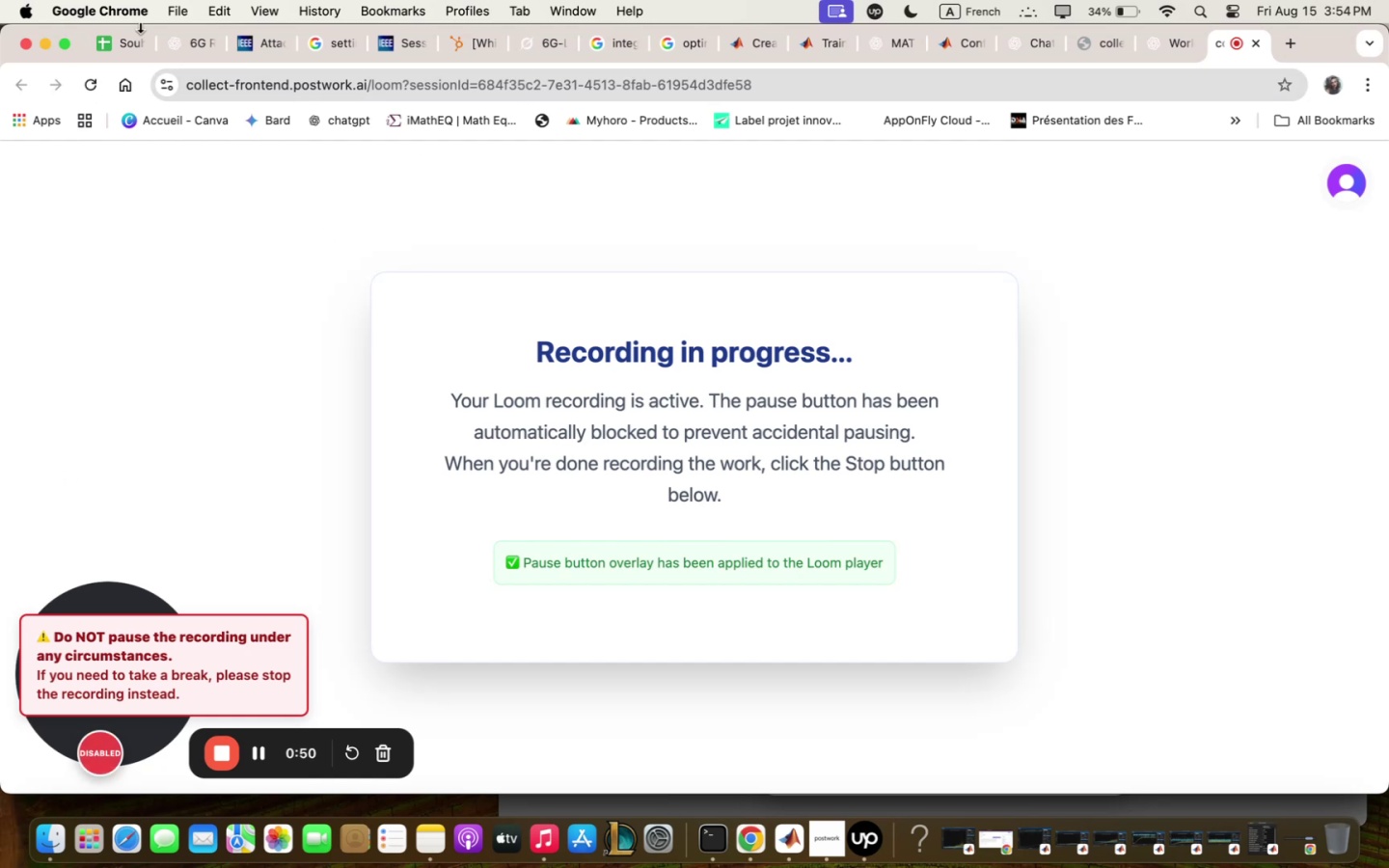 
left_click([179, 42])
 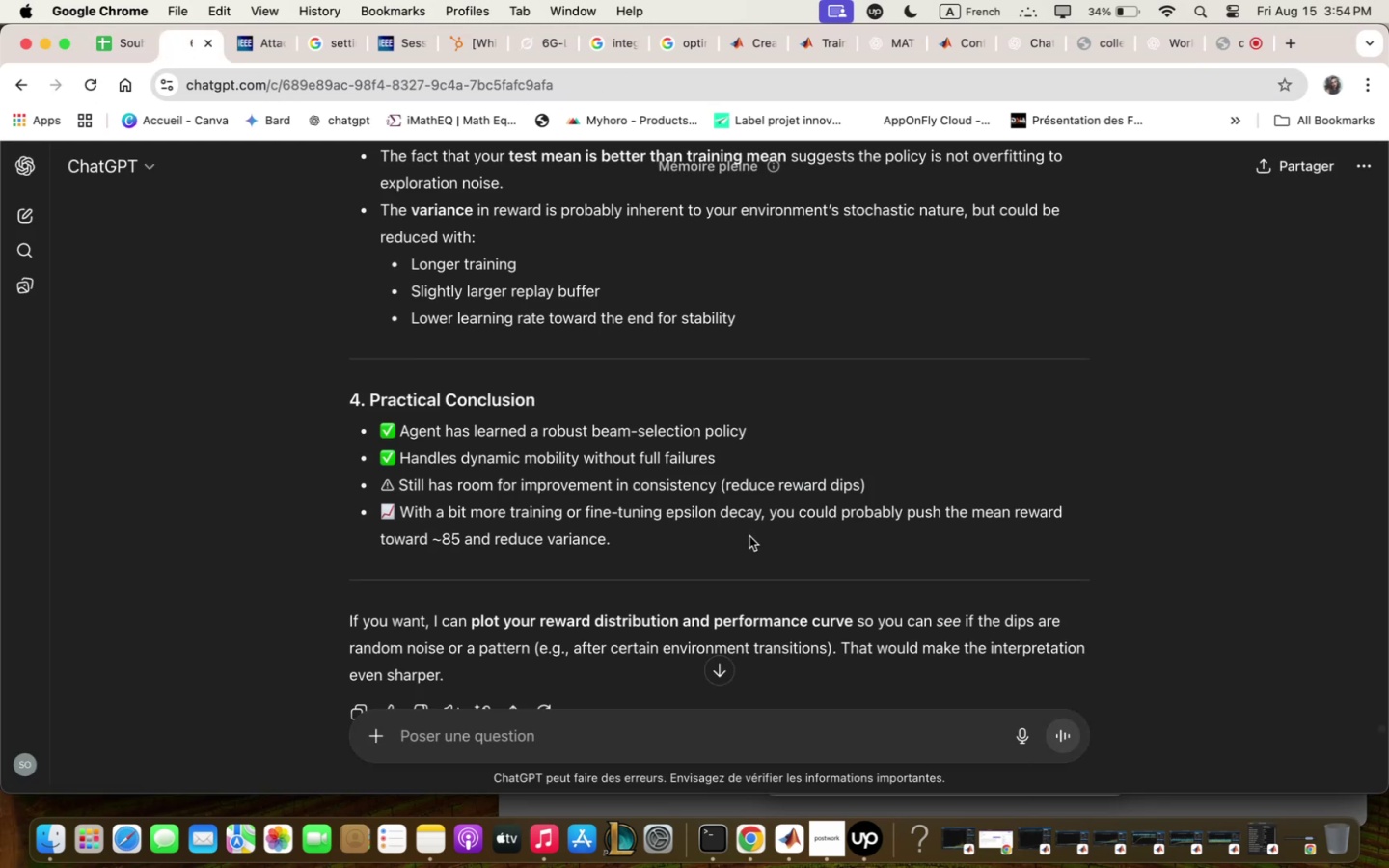 
wait(12.01)
 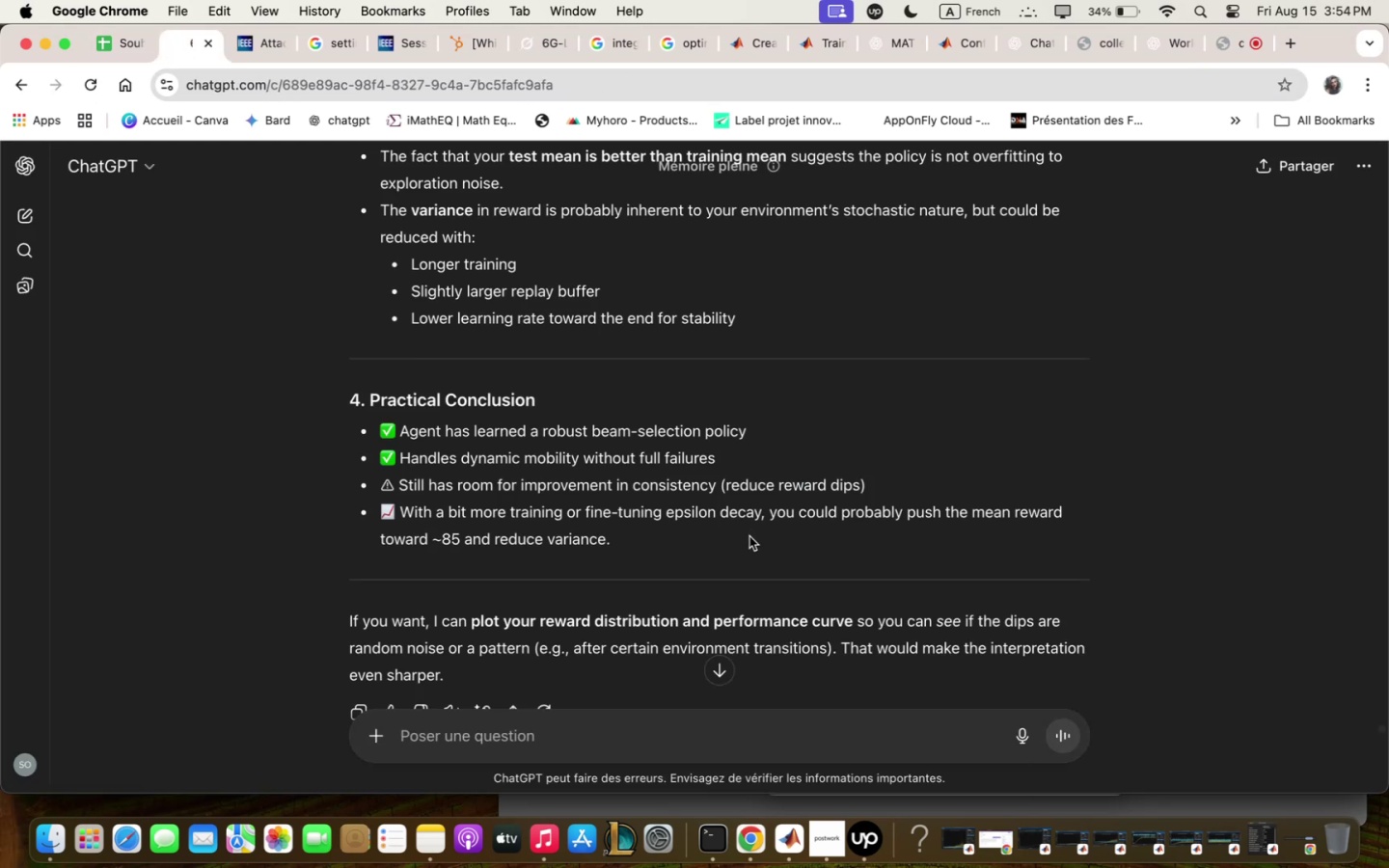 
scroll: coordinate [382, 342], scroll_direction: up, amount: 39.0
 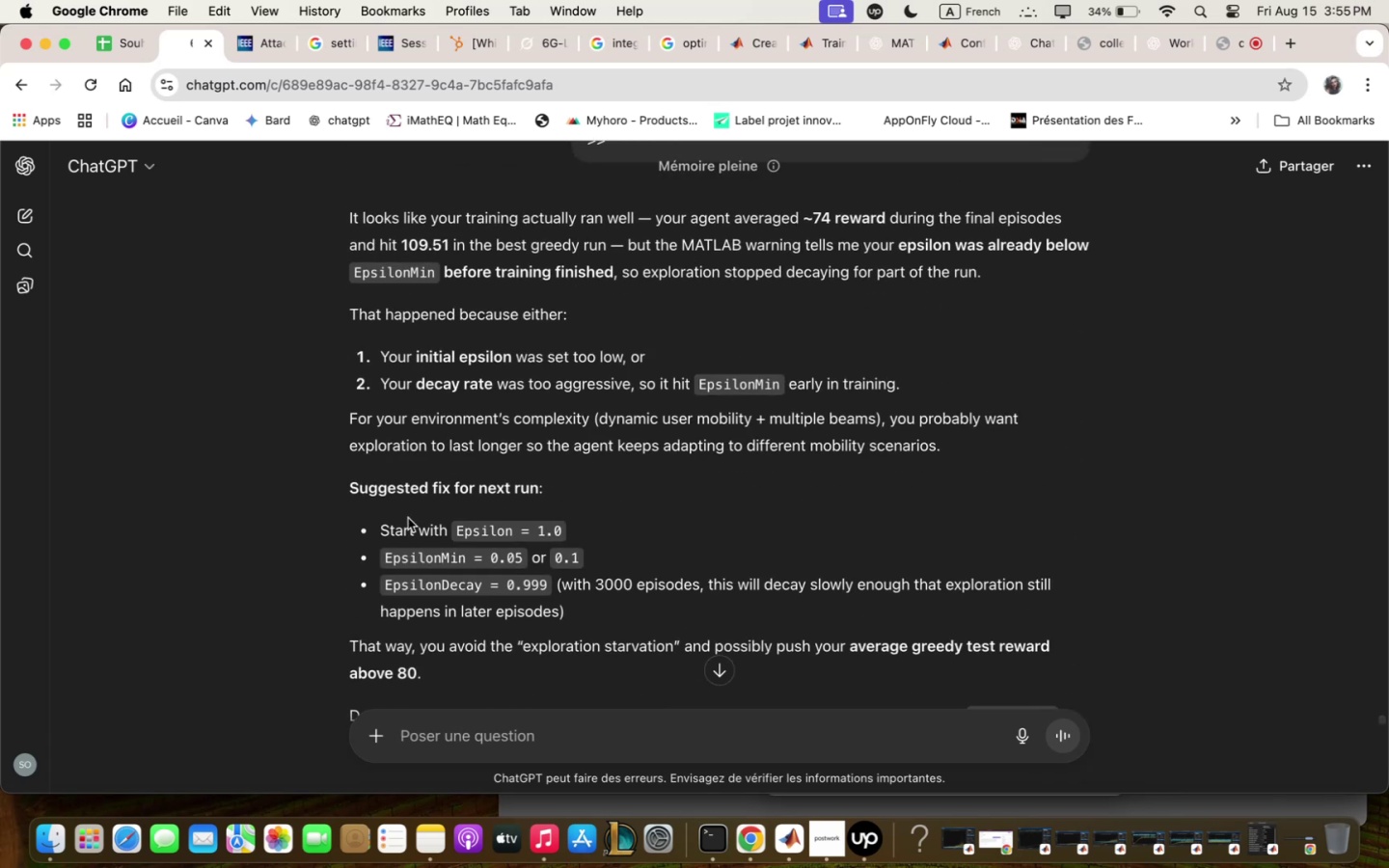 
left_click_drag(start_coordinate=[383, 521], to_coordinate=[571, 619])
 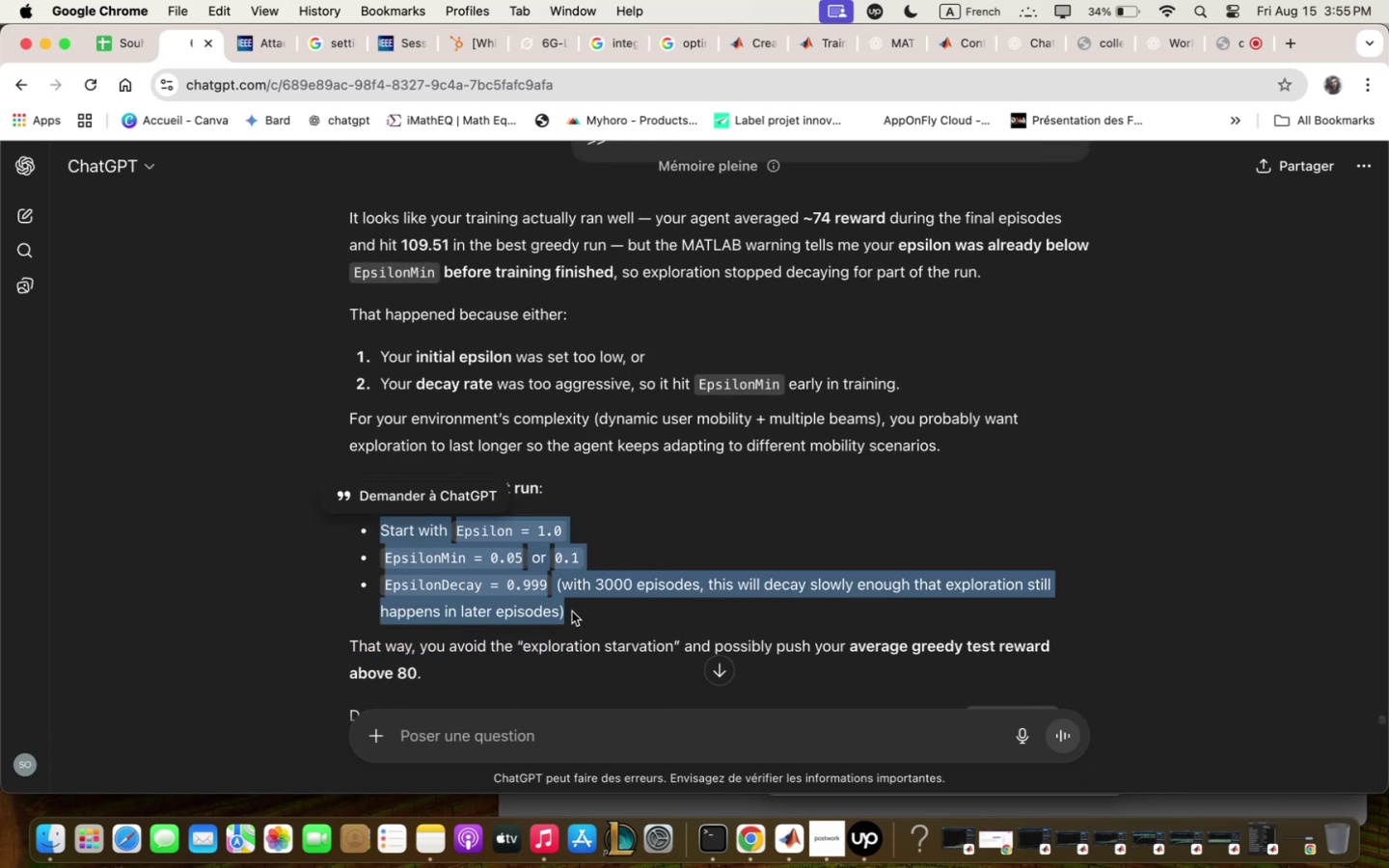 
scroll: coordinate [575, 591], scroll_direction: up, amount: 2.0
 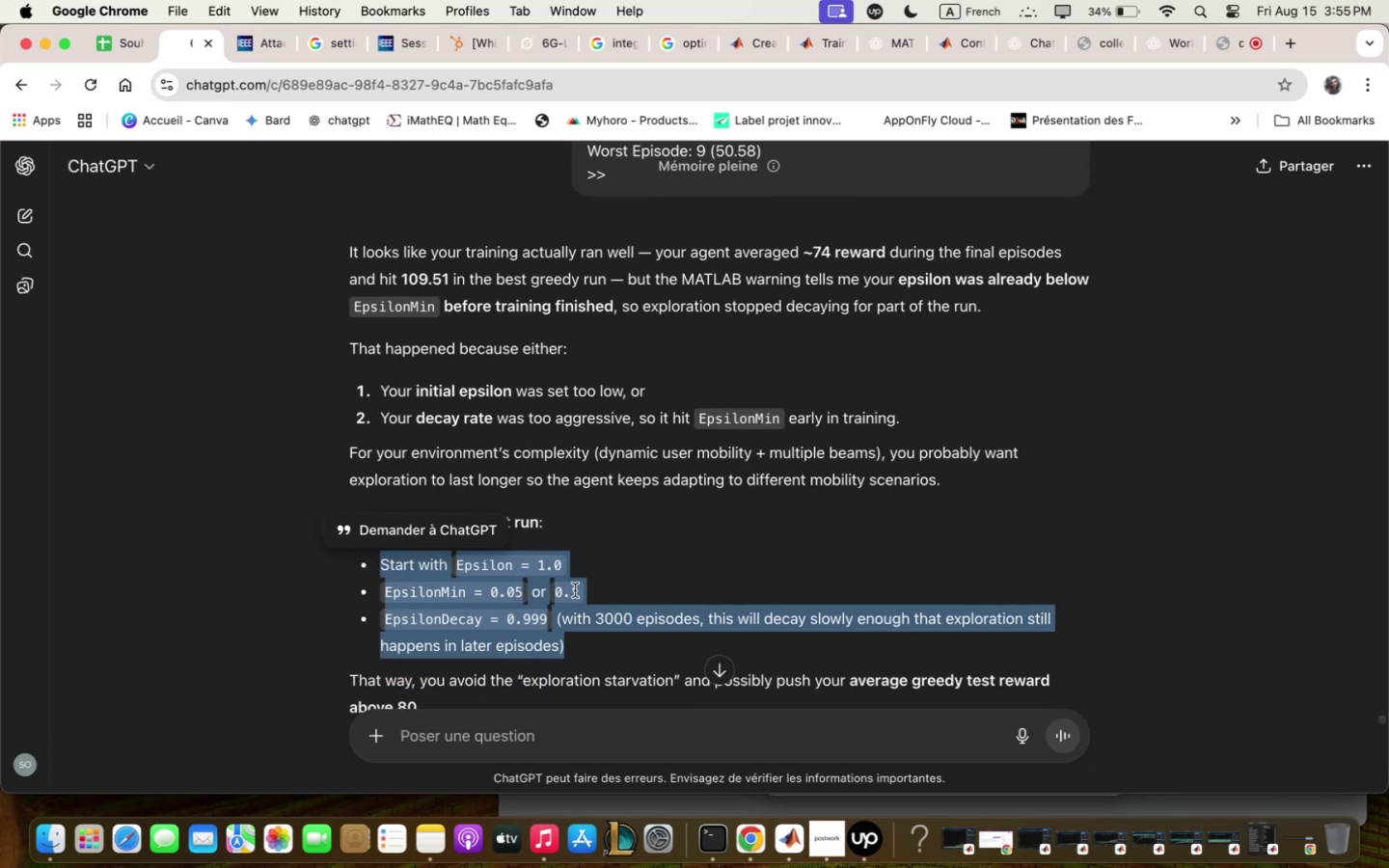 
scroll: coordinate [576, 582], scroll_direction: down, amount: 7.0
 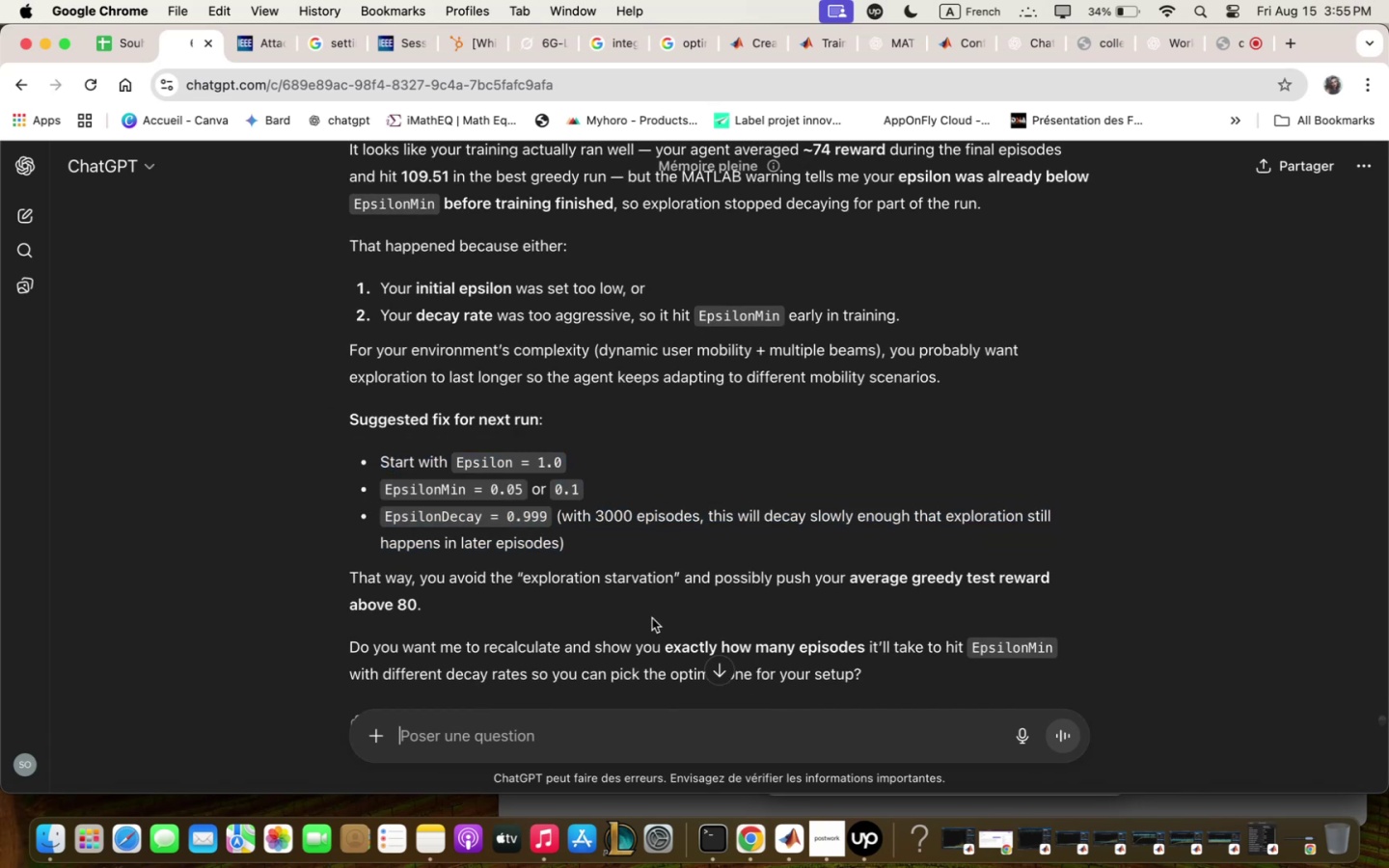 
wait(7.34)
 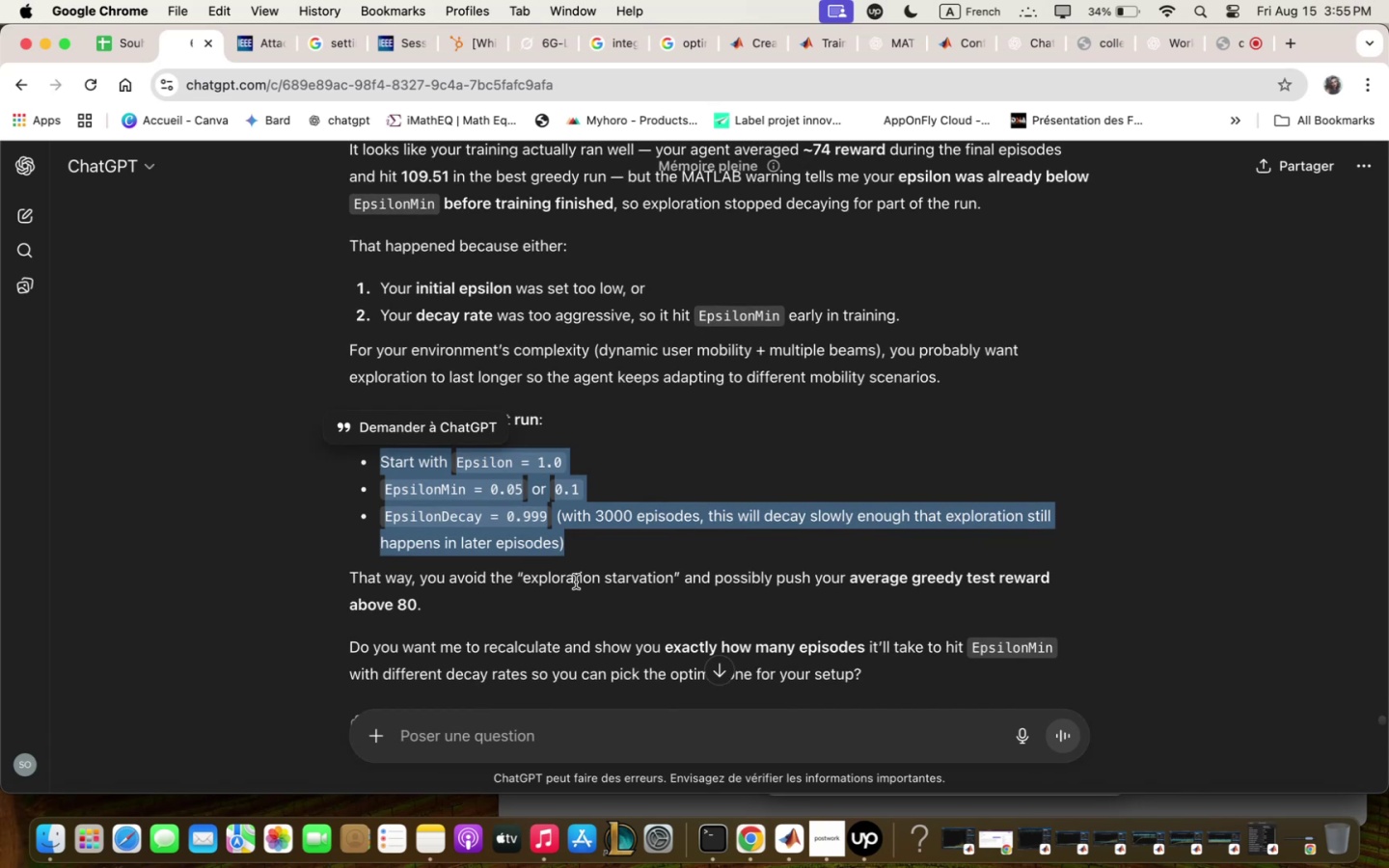 
left_click_drag(start_coordinate=[379, 459], to_coordinate=[570, 542])
 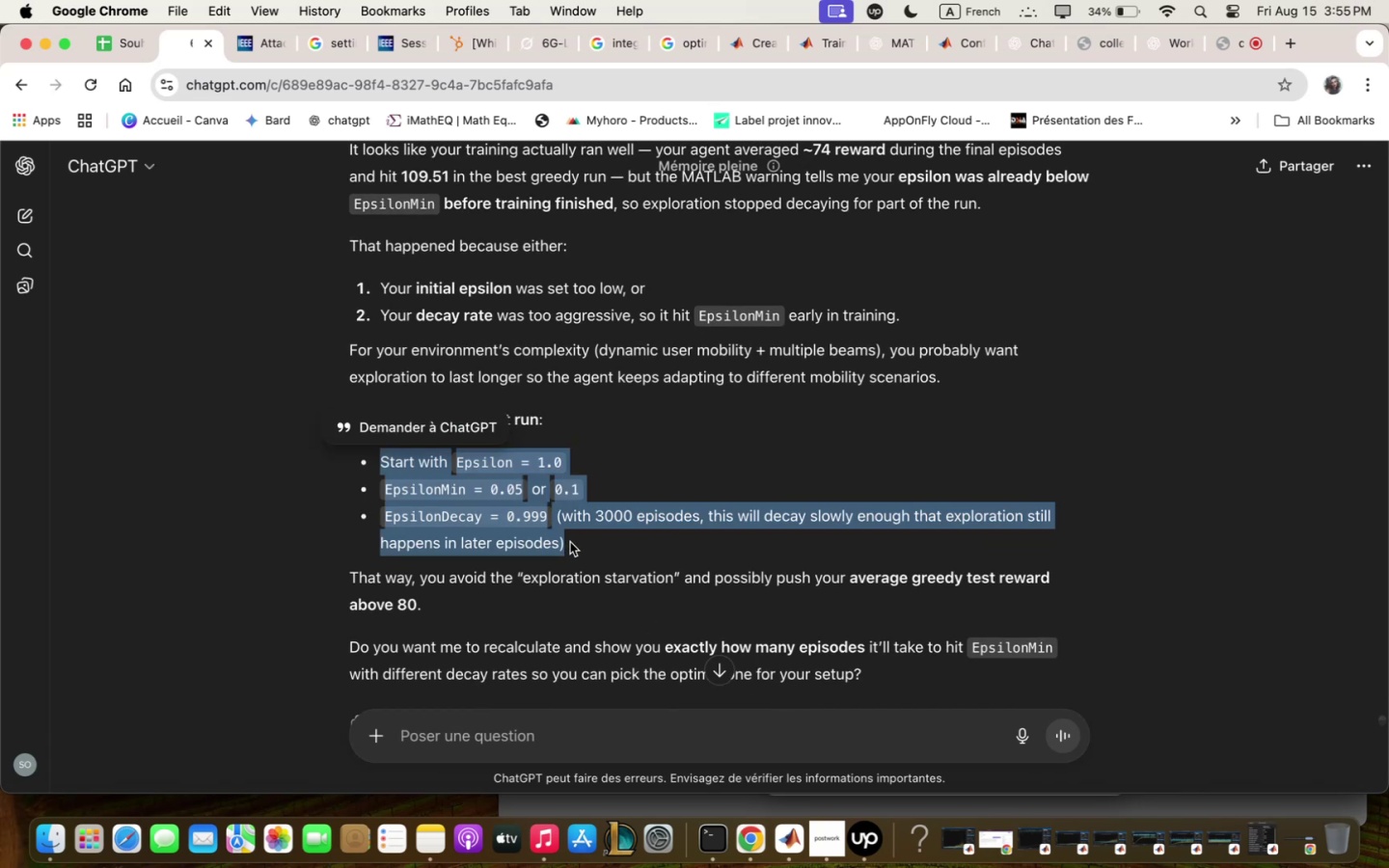 
key(Meta+C)
 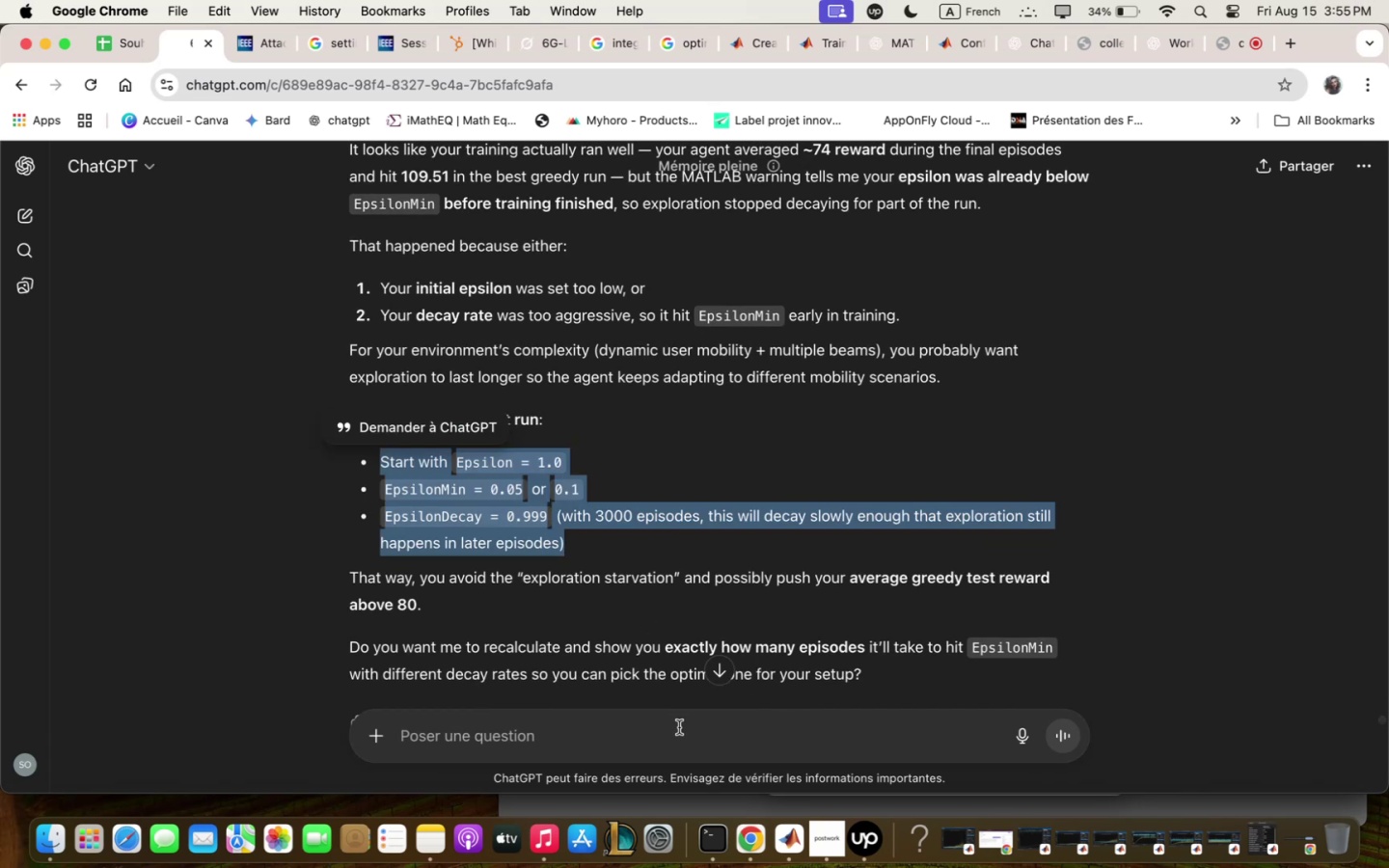 
left_click([679, 730])
 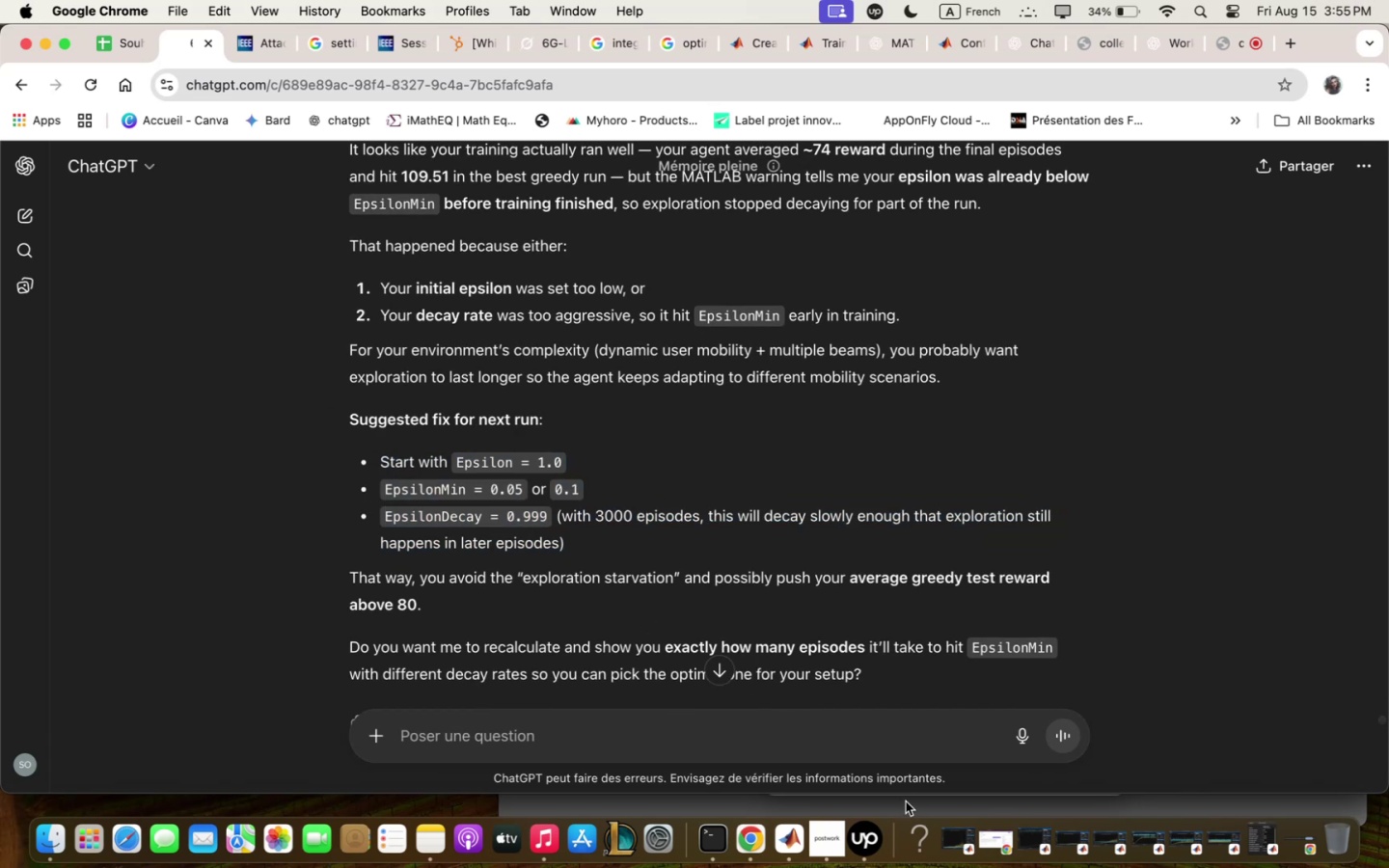 
type(i)
key(Backspace)
type(i zqnt to c)
key(Backspace)
type(continue trqining fro; zhere pqst qgent stopped 5 qt #))) episodes)
 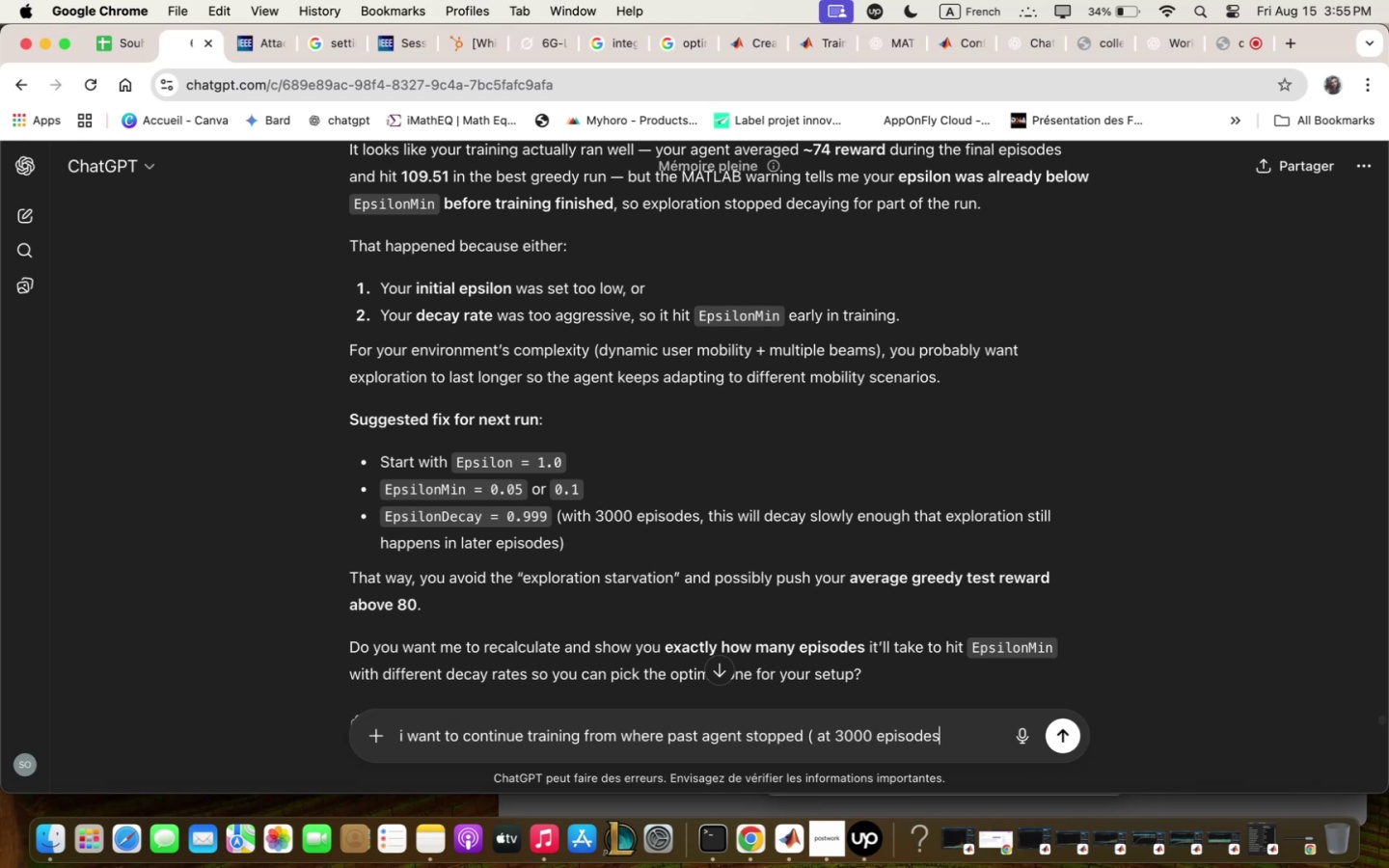 
wait(20.76)
 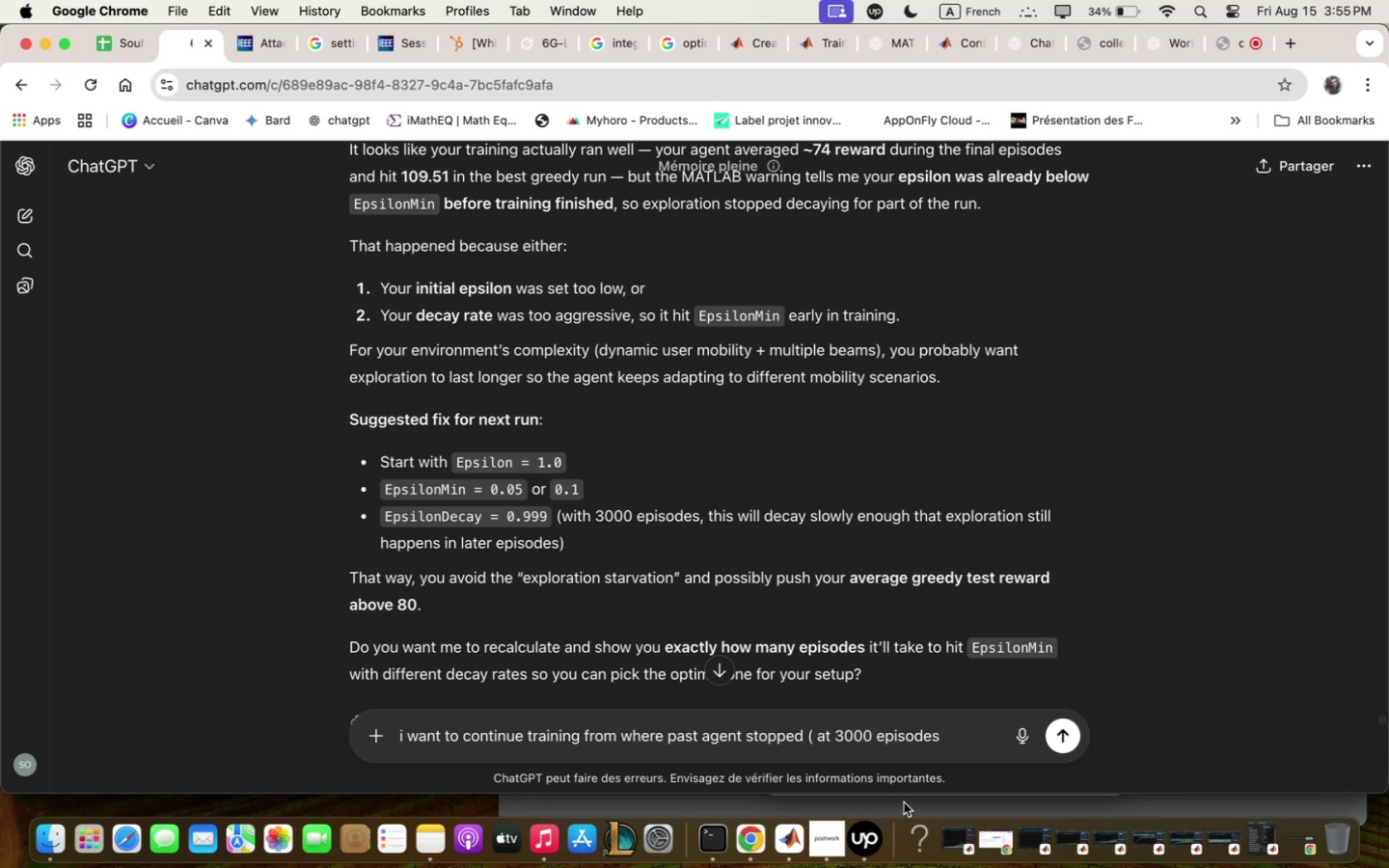 
type(-m zhile chqnging this . )
 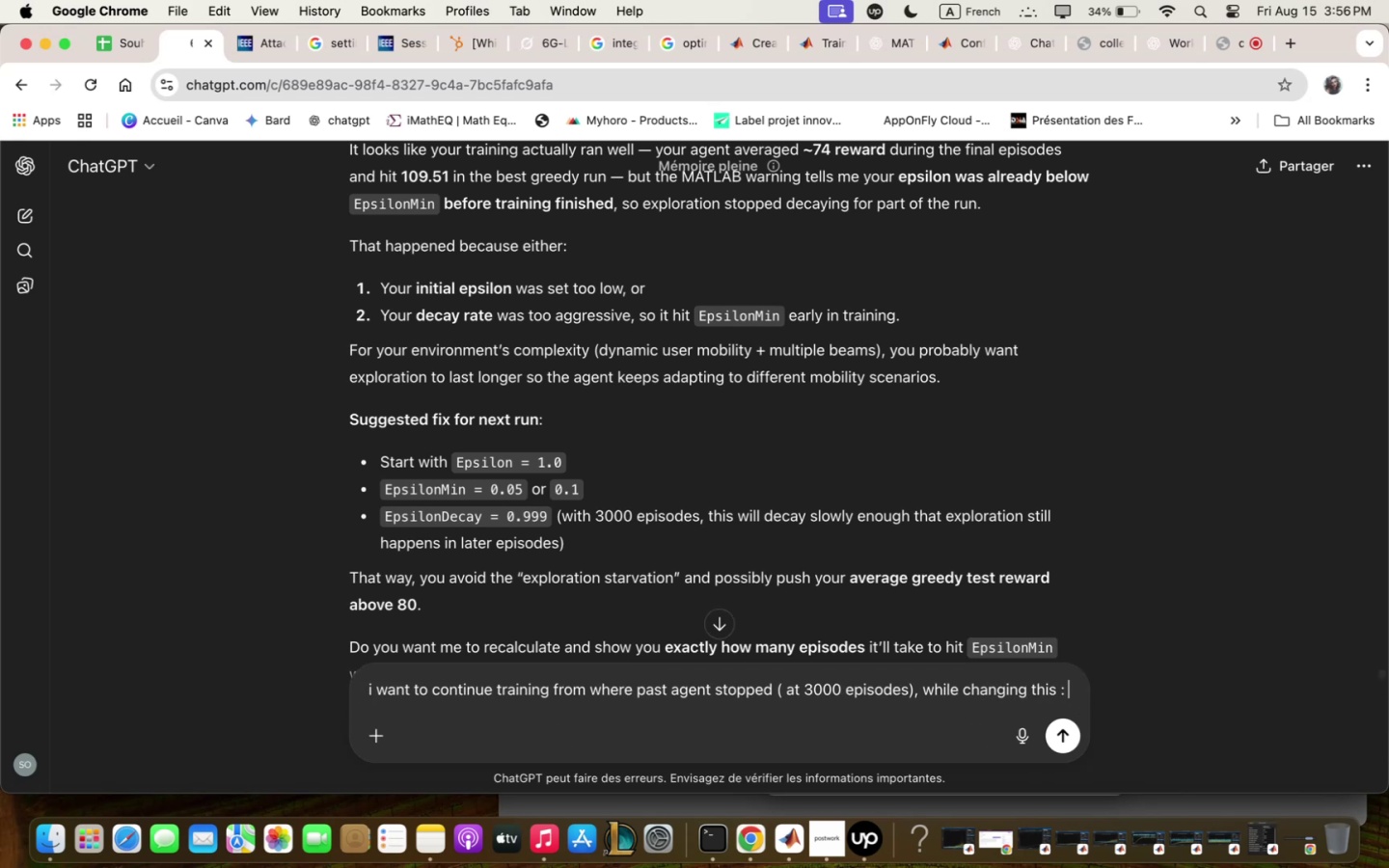 
key(Meta+CommandLeft)
 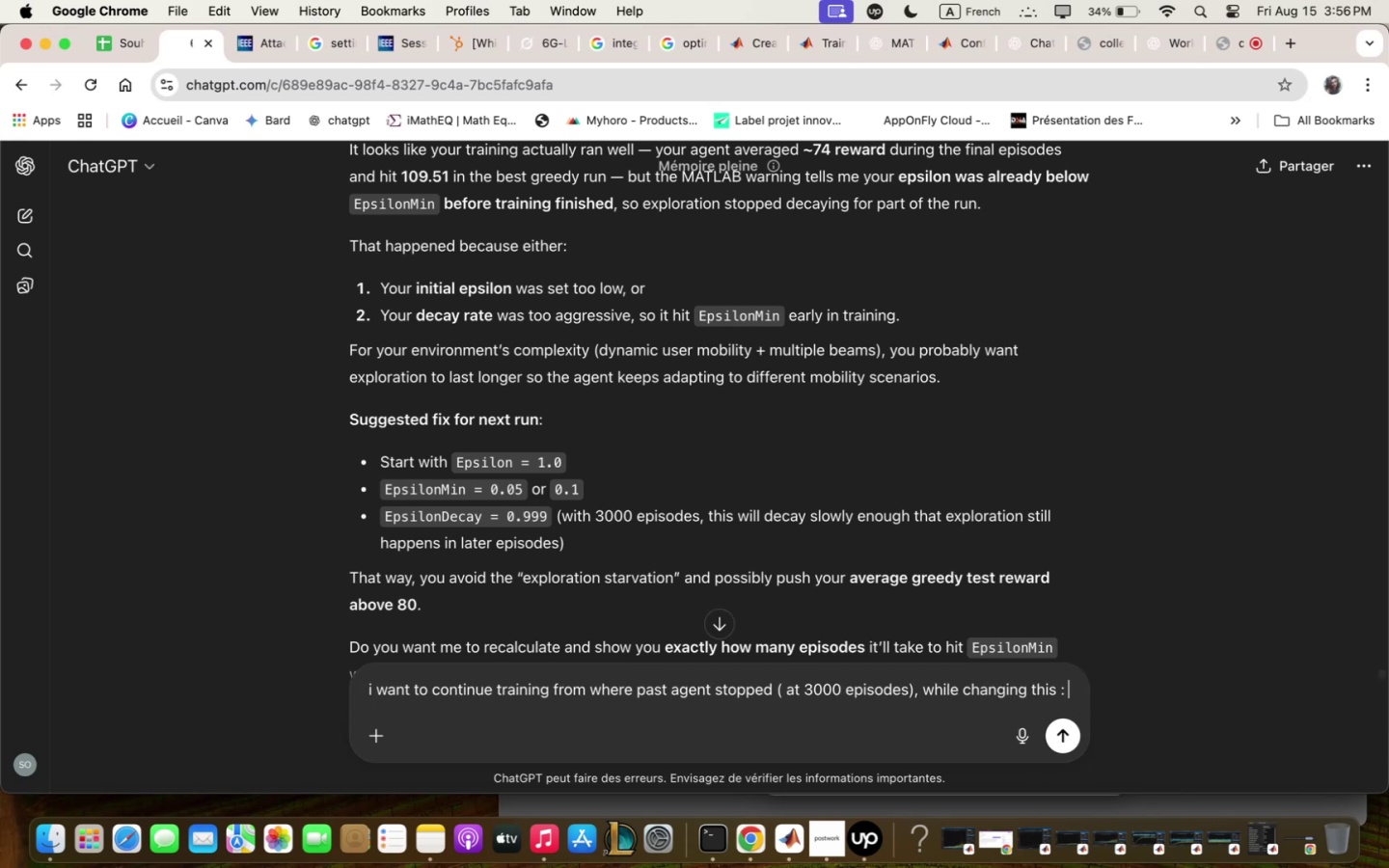 
key(Meta+V)
 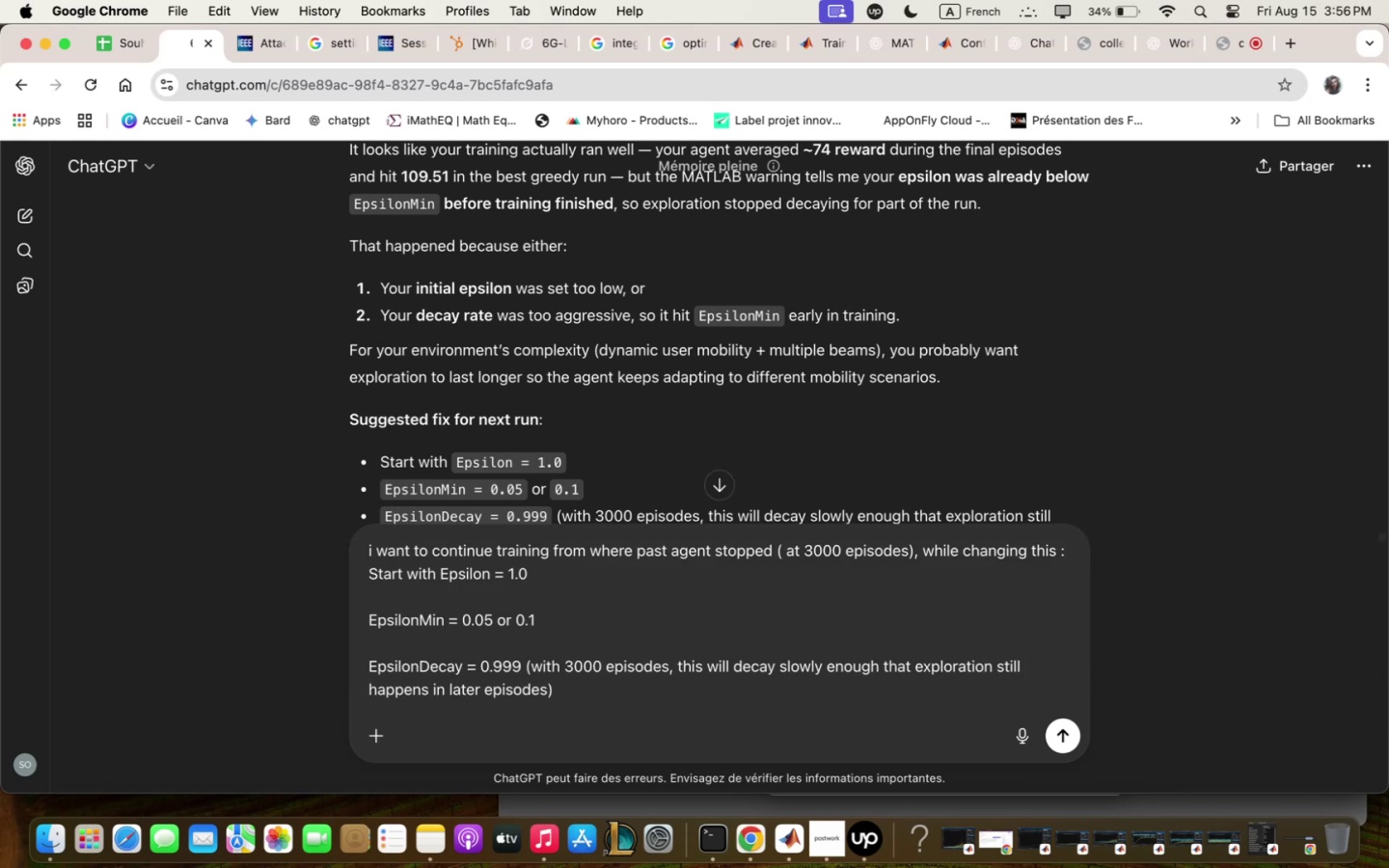 
type( .  this is current script . )
 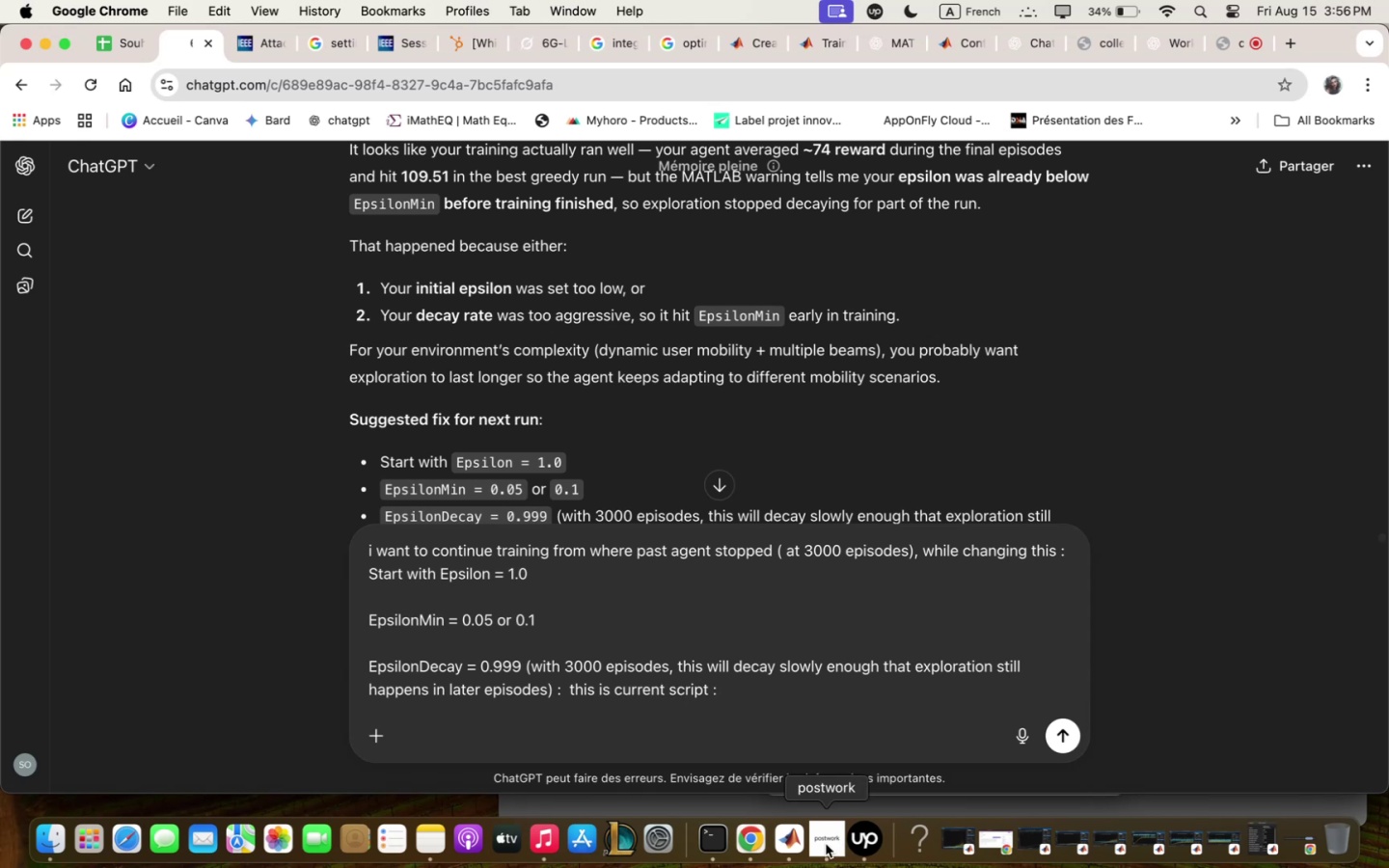 
left_click([800, 847])
 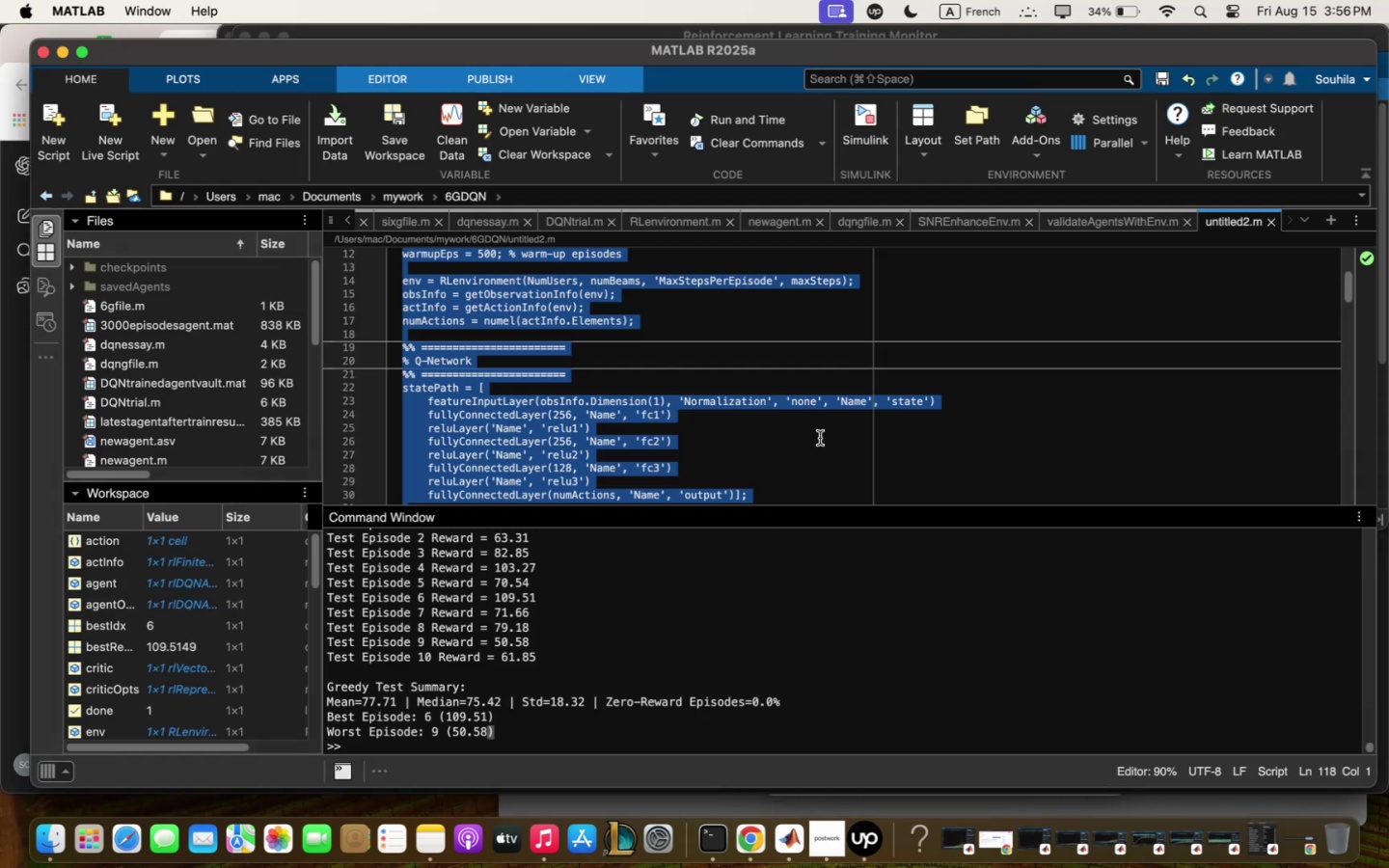 
left_click([814, 382])
 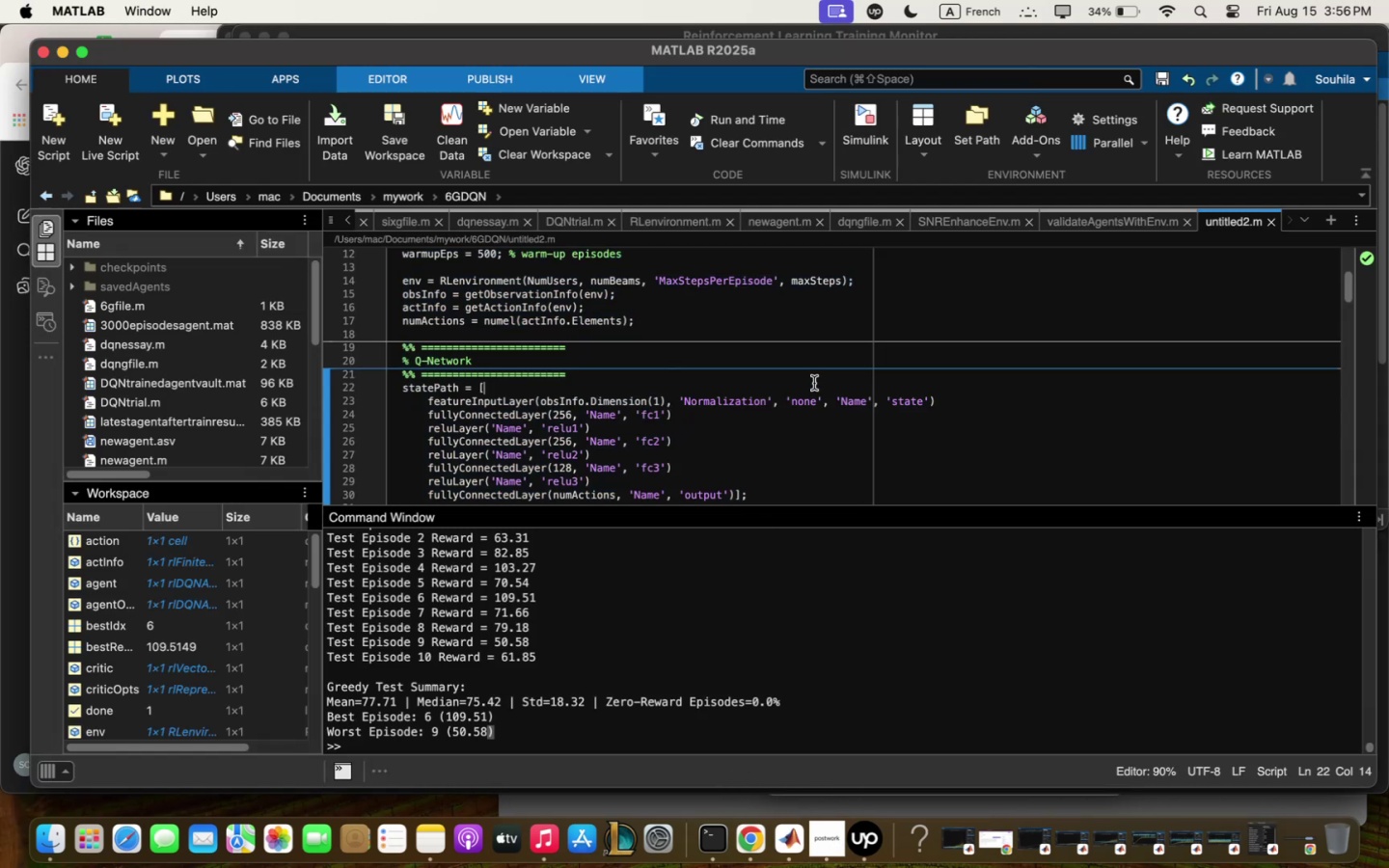 
key(Meta+Q)
 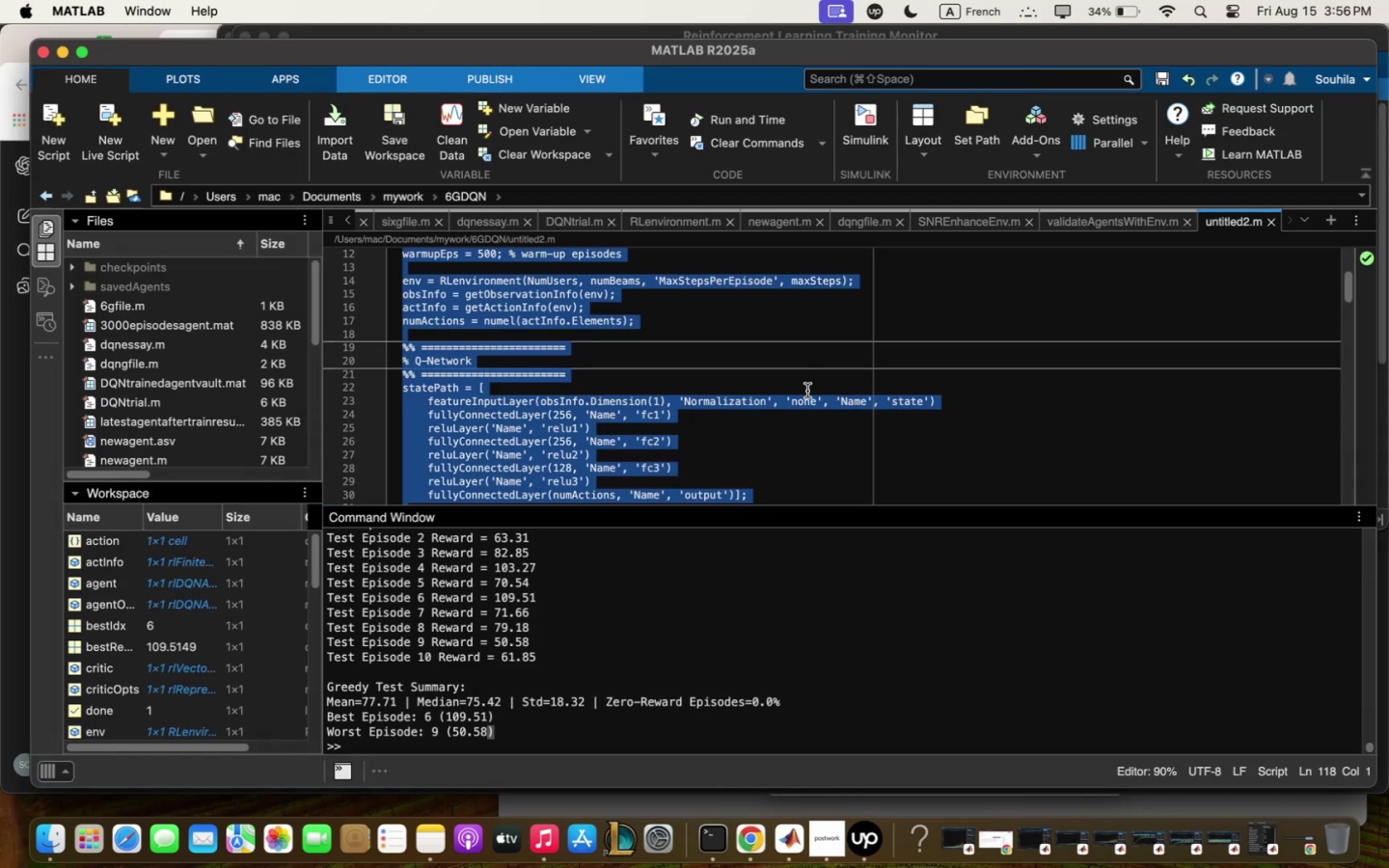 
key(Meta+C)
 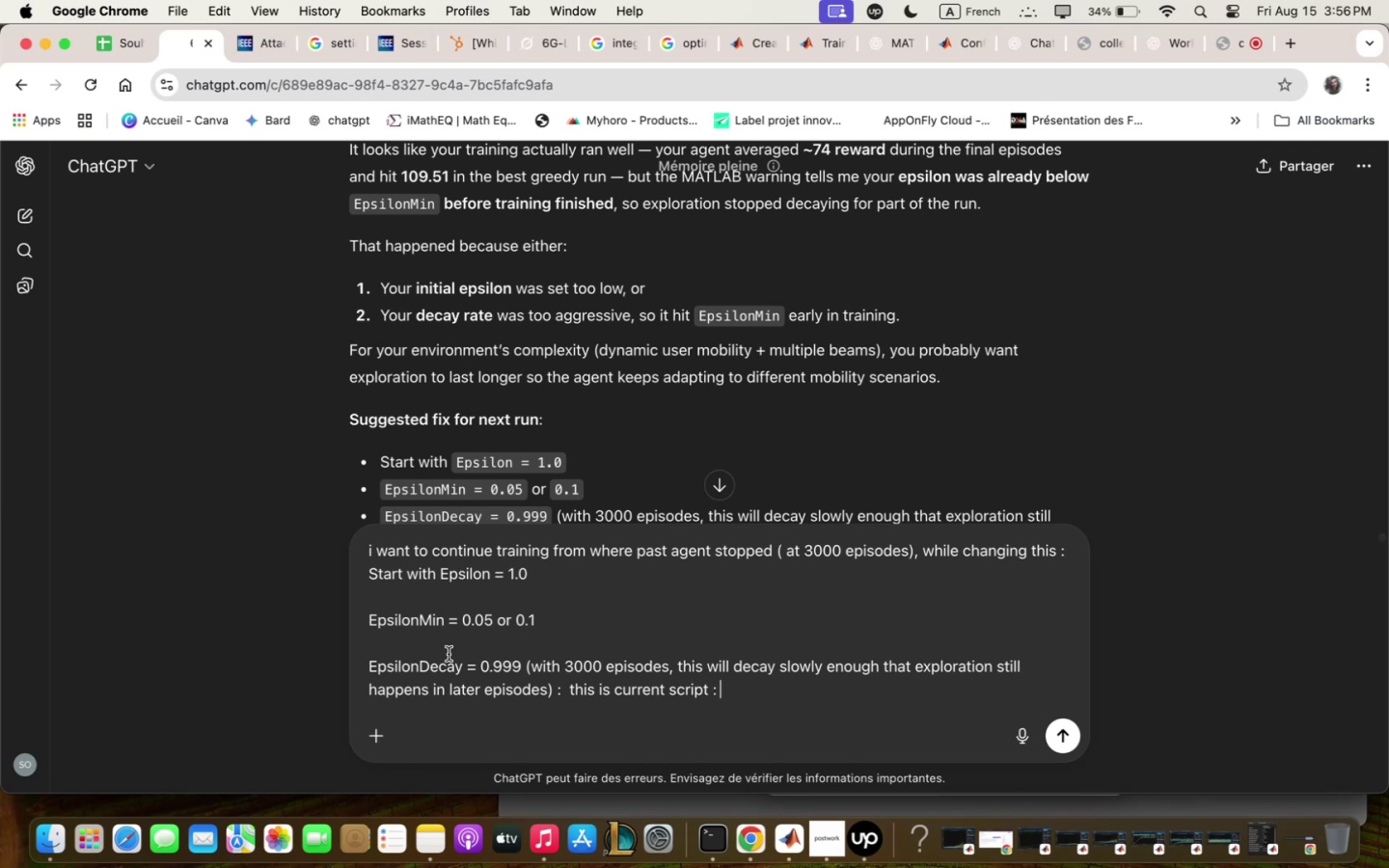 
key(Meta+V)
 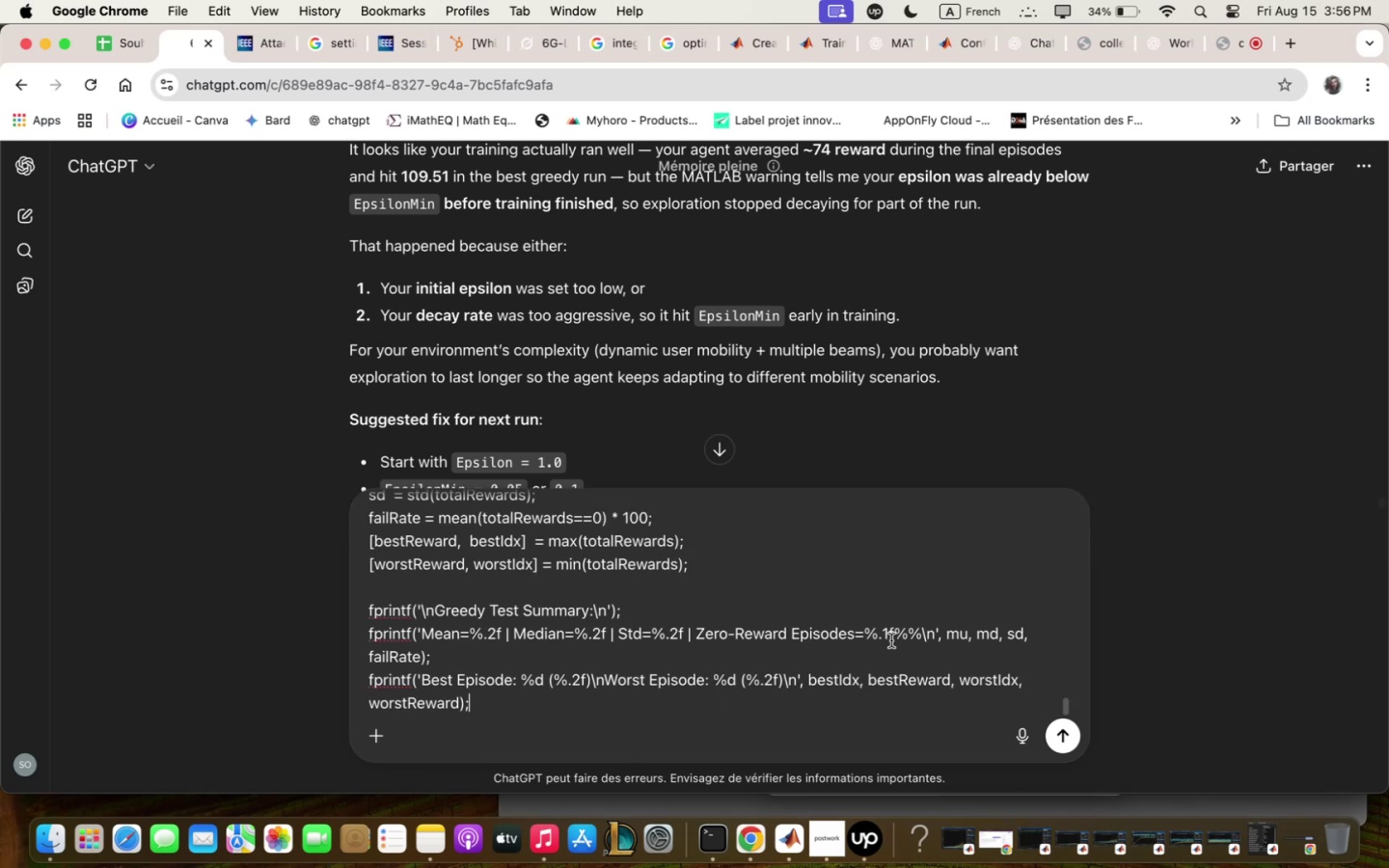 
wait(7.15)
 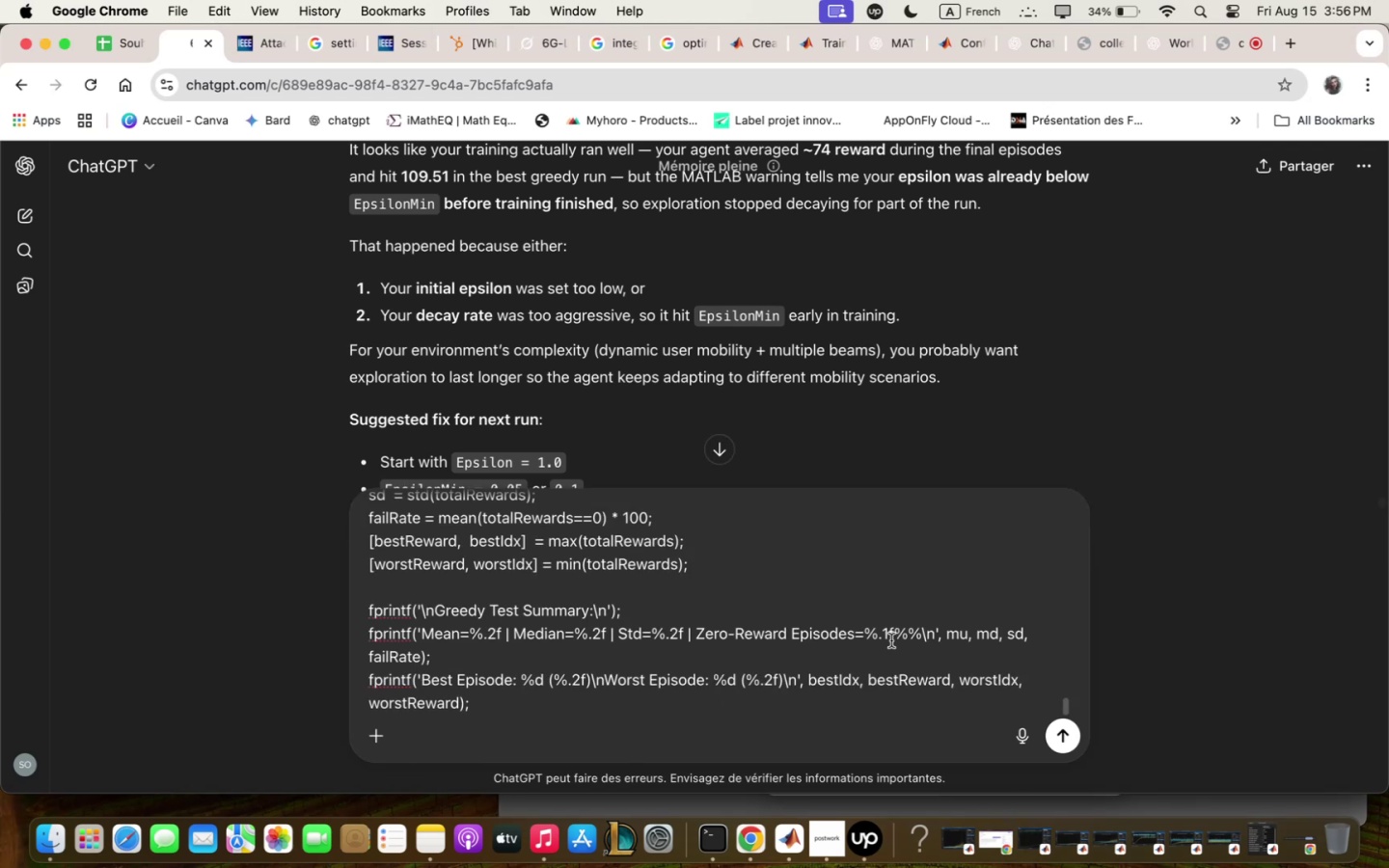 
key(Enter)
 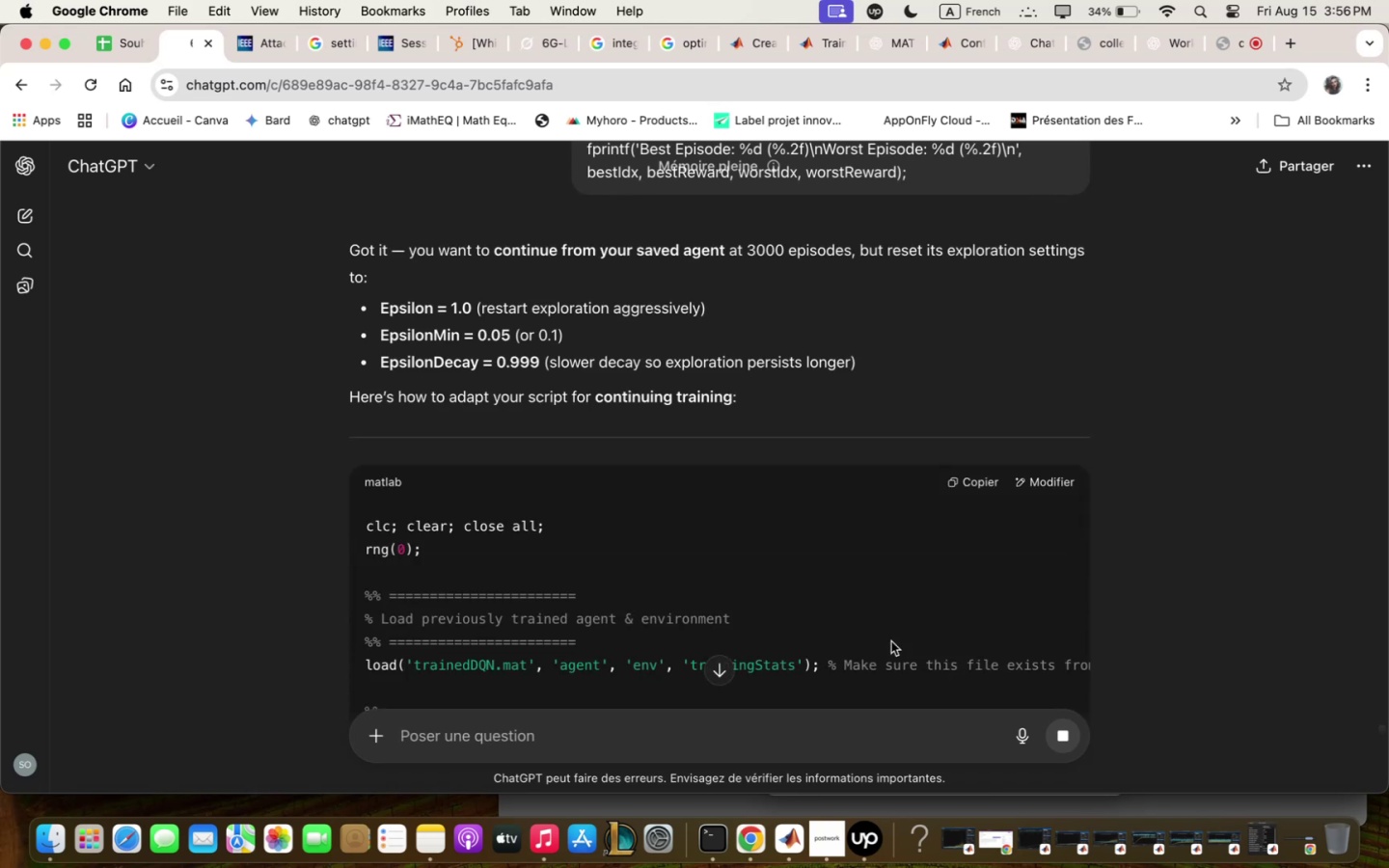 
wait(13.89)
 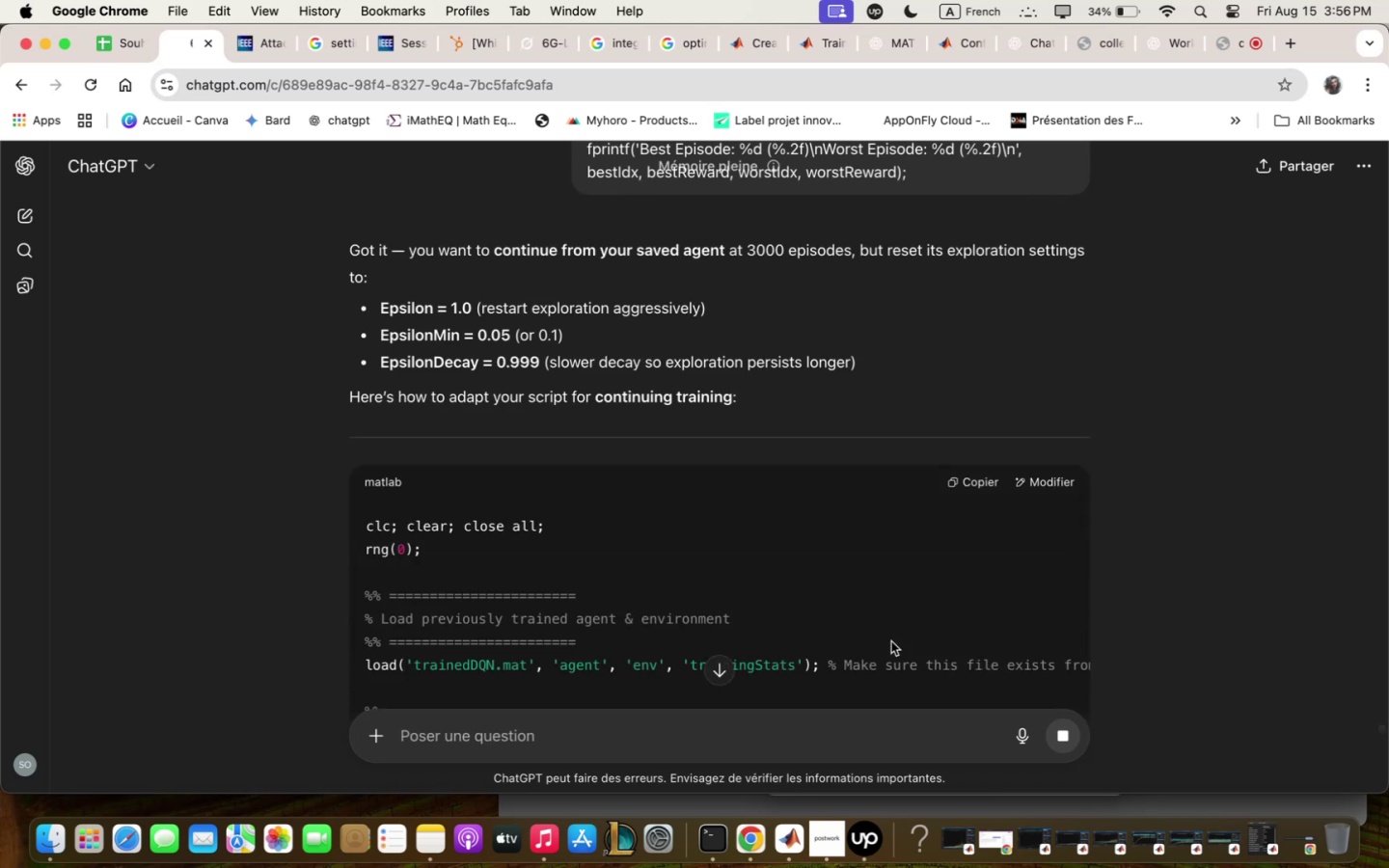 
scroll: coordinate [893, 637], scroll_direction: down, amount: 8.0
 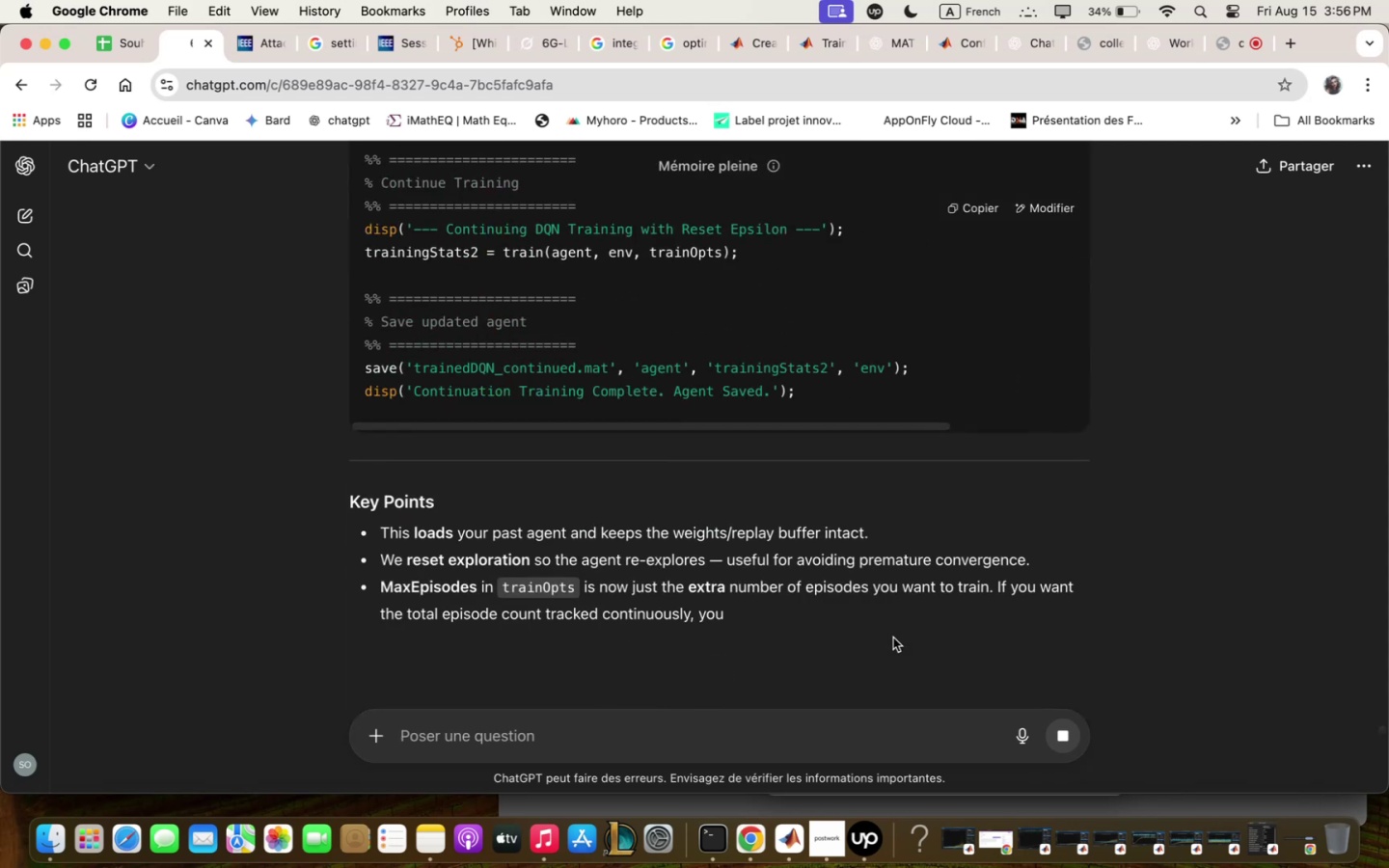 
scroll: coordinate [892, 634], scroll_direction: up, amount: 16.0
 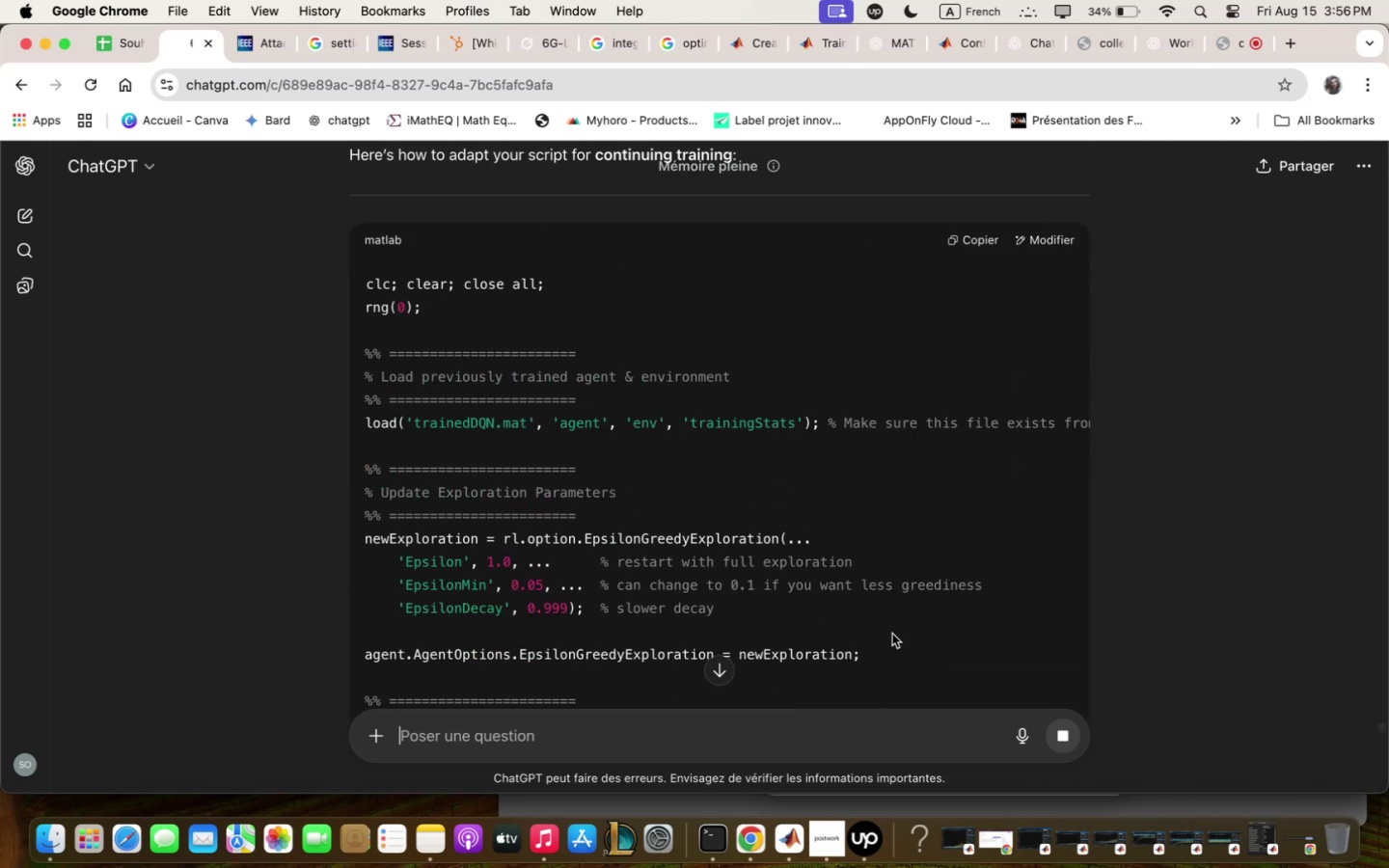 
scroll: coordinate [892, 634], scroll_direction: down, amount: 5.0
 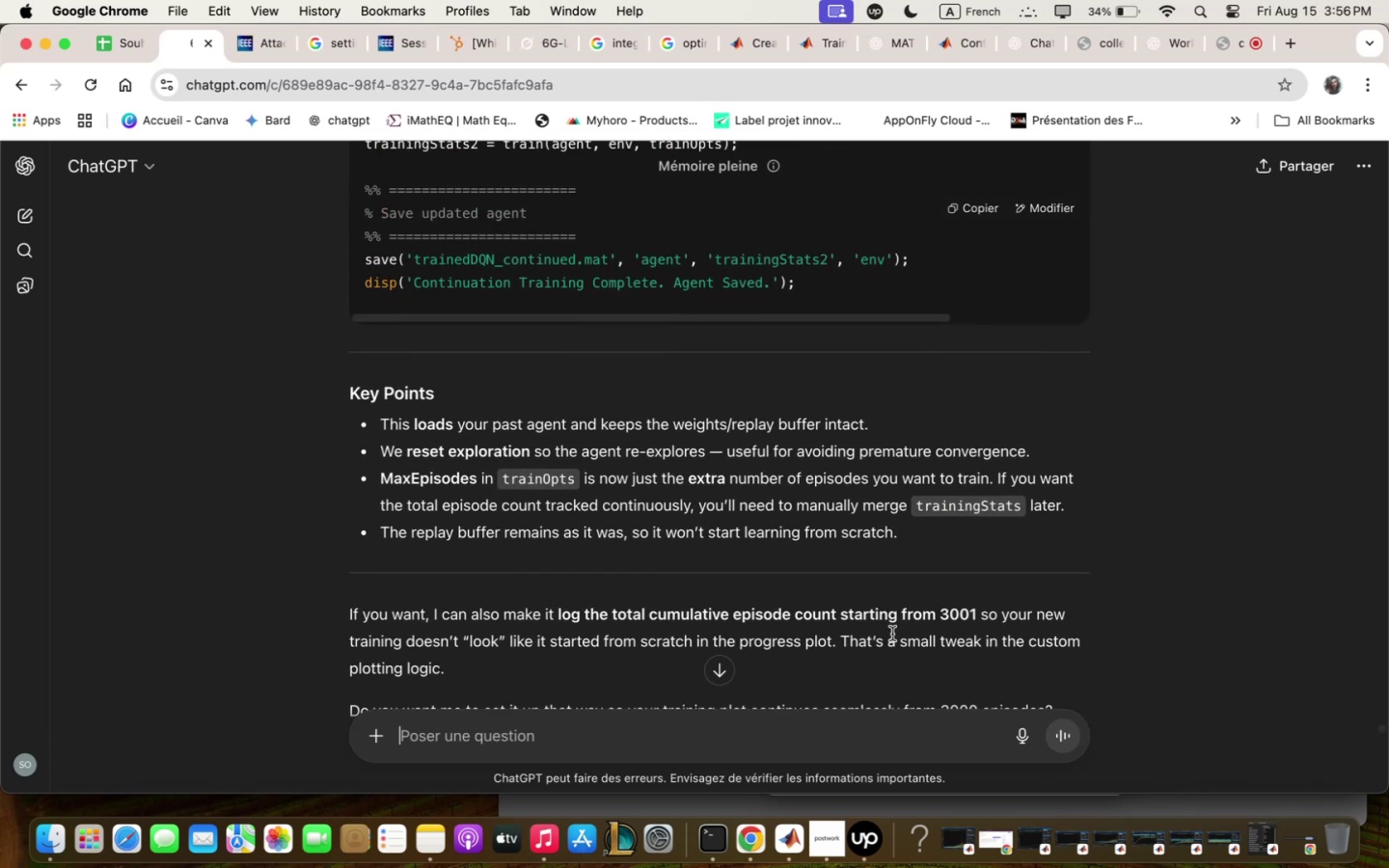 
mouse_move([872, 797])
 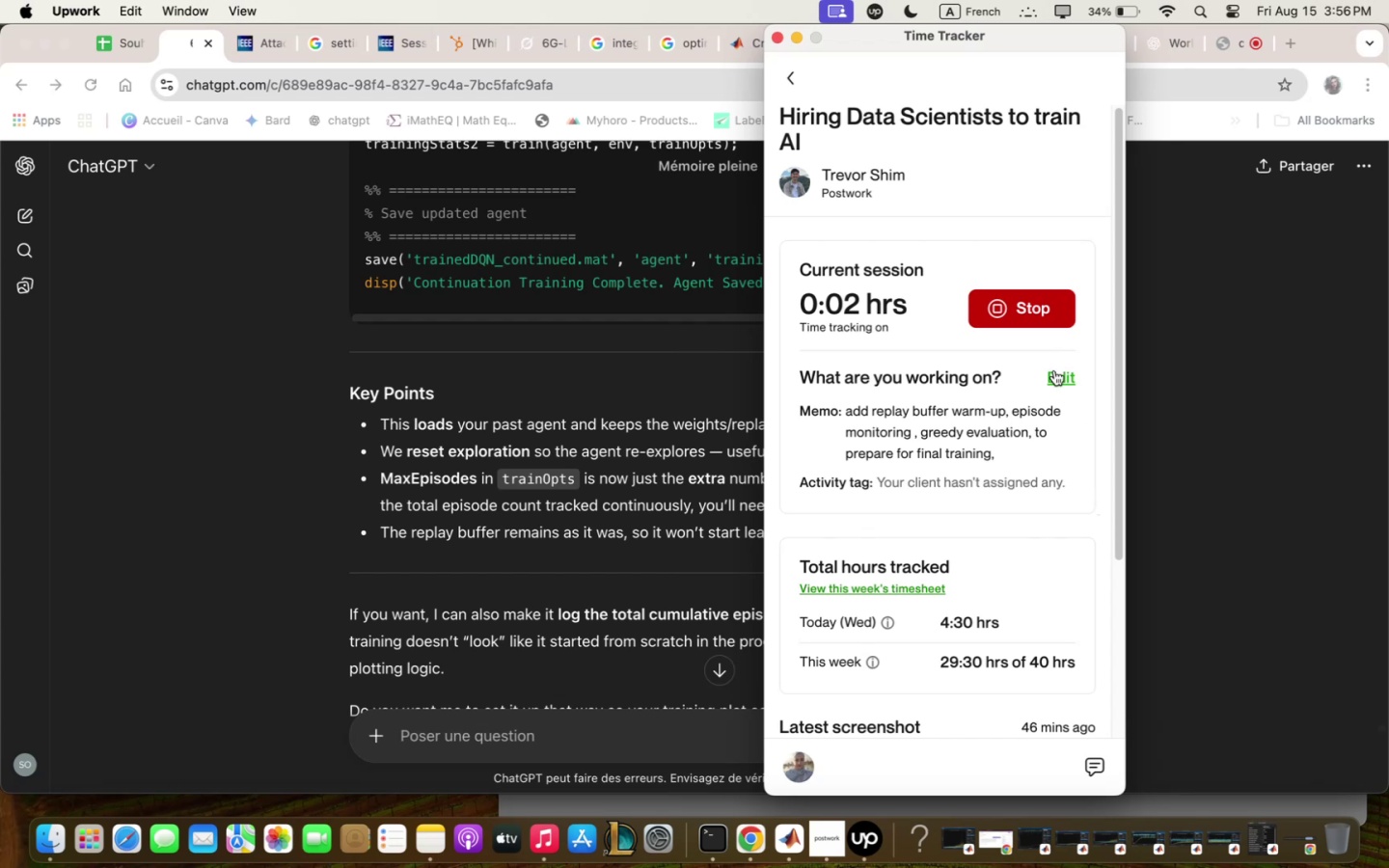 
left_click([1056, 375])
 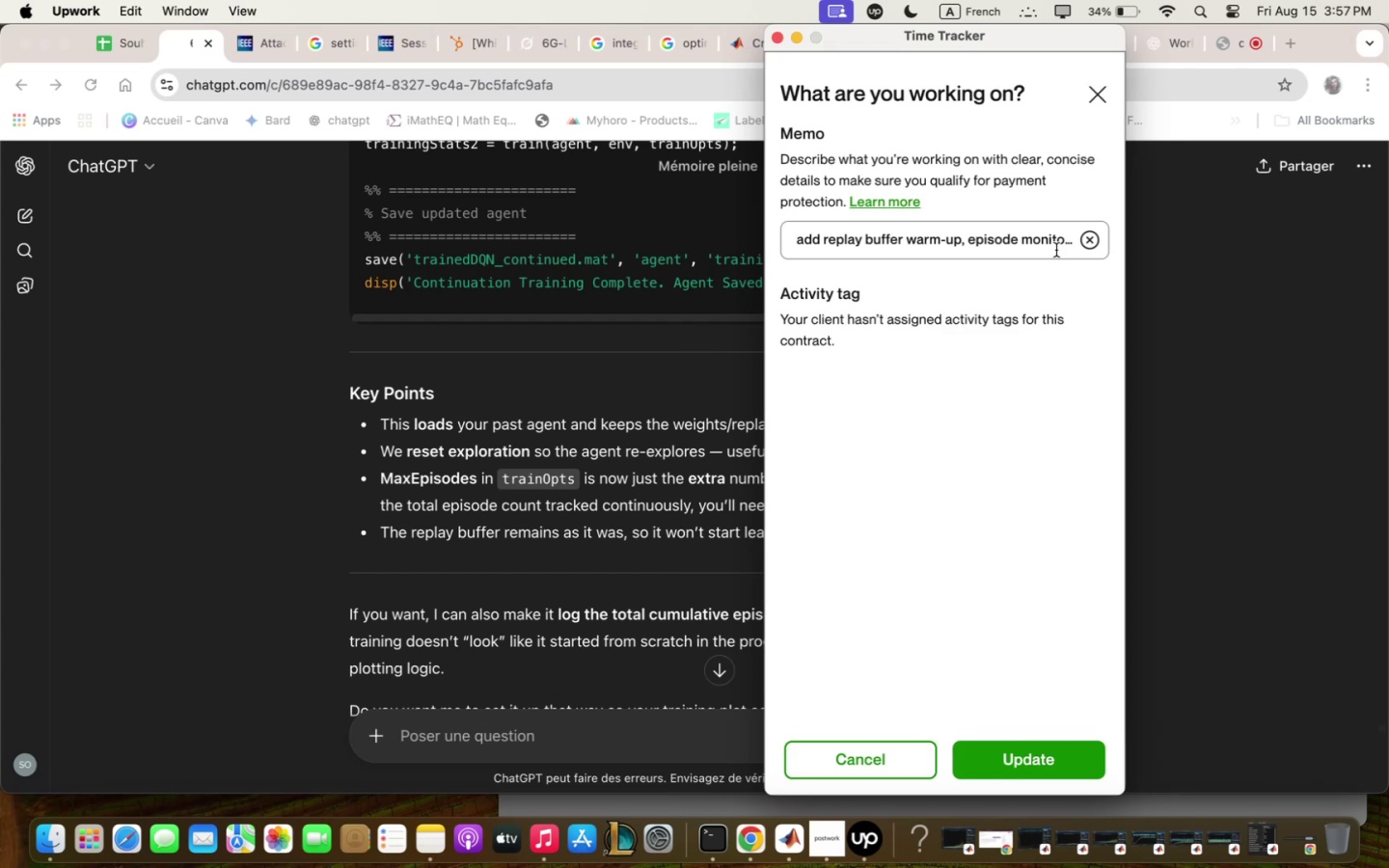 
left_click([1054, 241])
 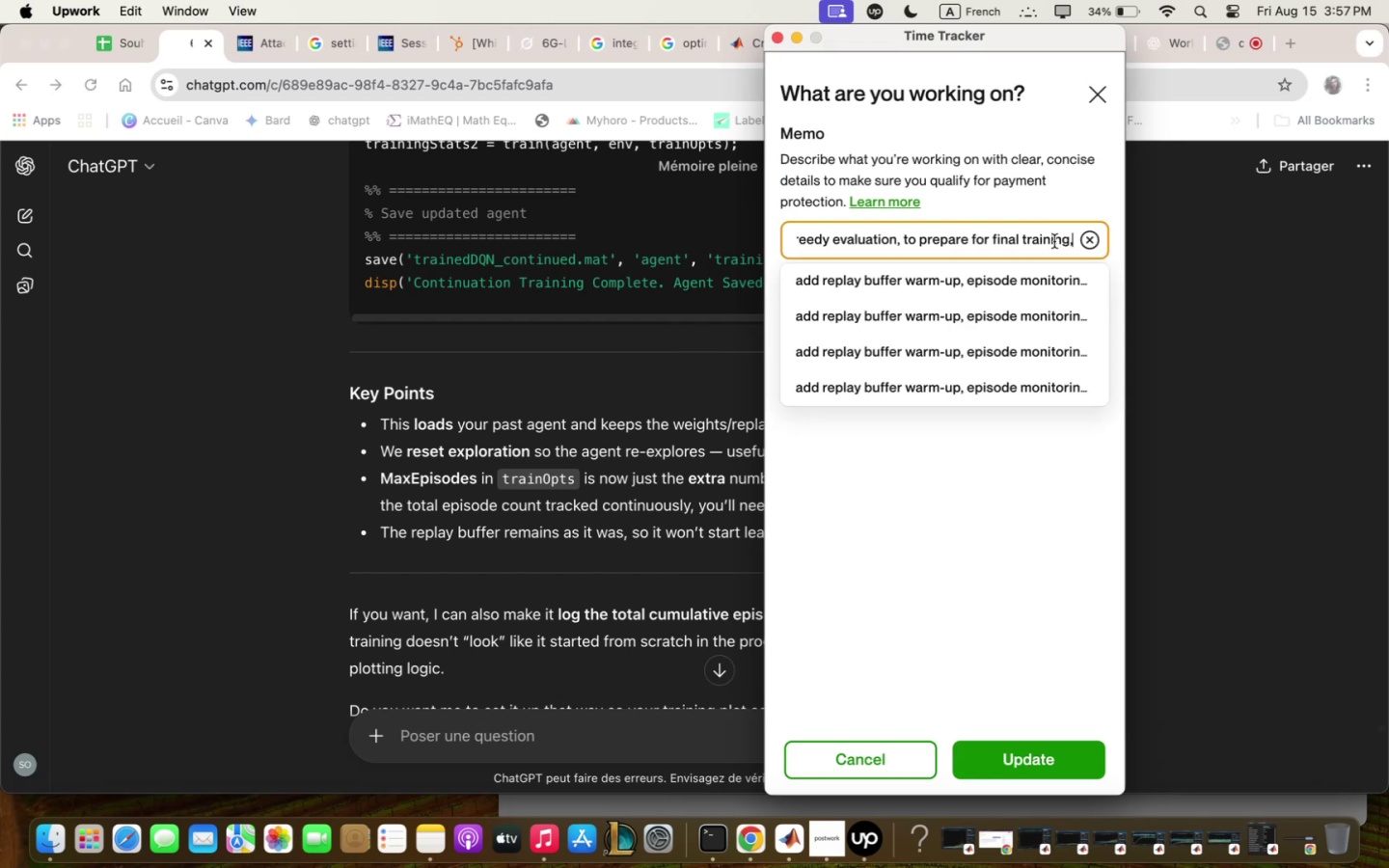 
key(Meta+Q)
 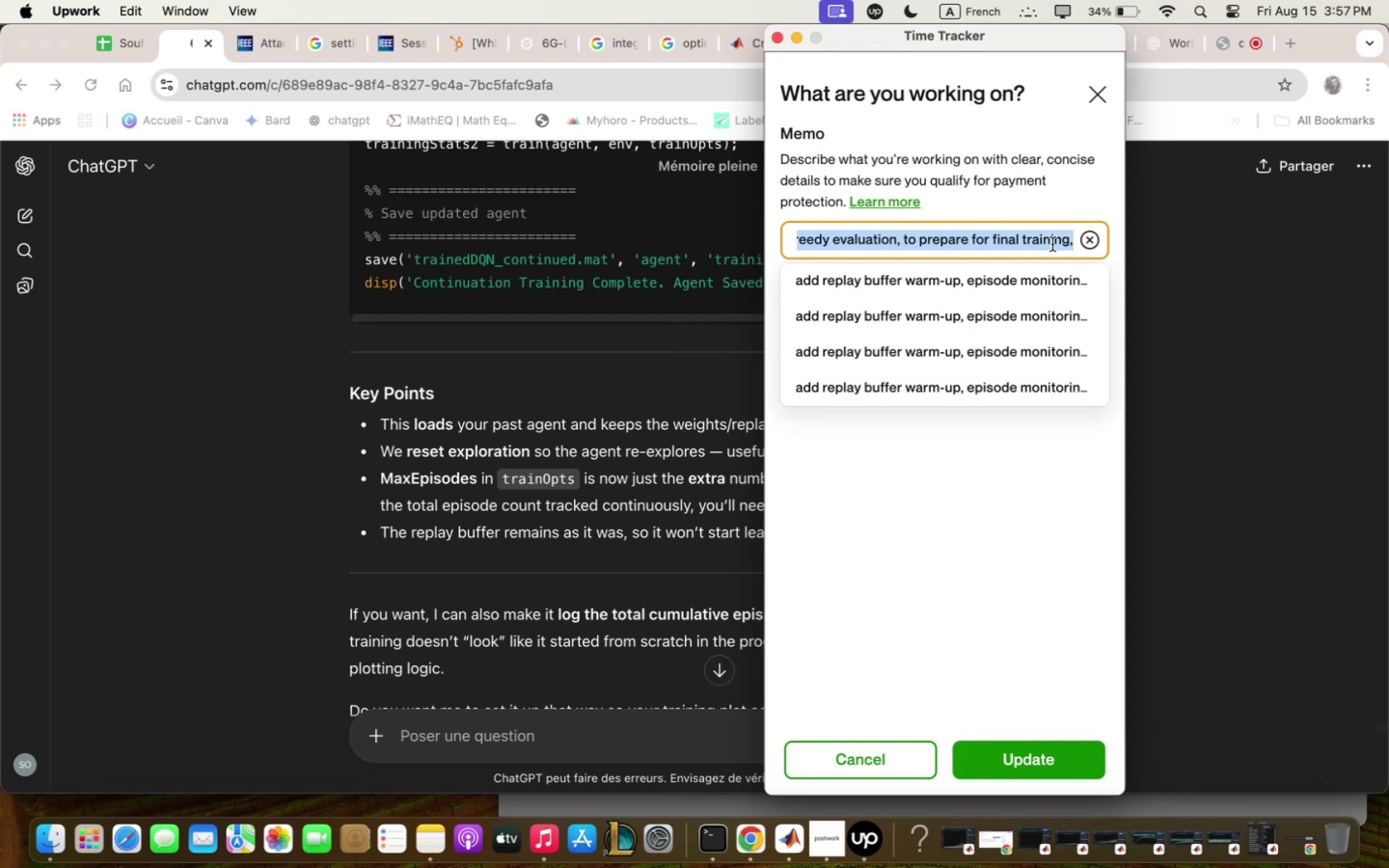 
key(Backspace)
type(continue trqining rfro)
key(Backspace)
key(Backspace)
key(Backspace)
key(Backspace)
type(fro; pqst sqved qgent5 stqrting fro; #))) episodes-m zith proper chqnges)
 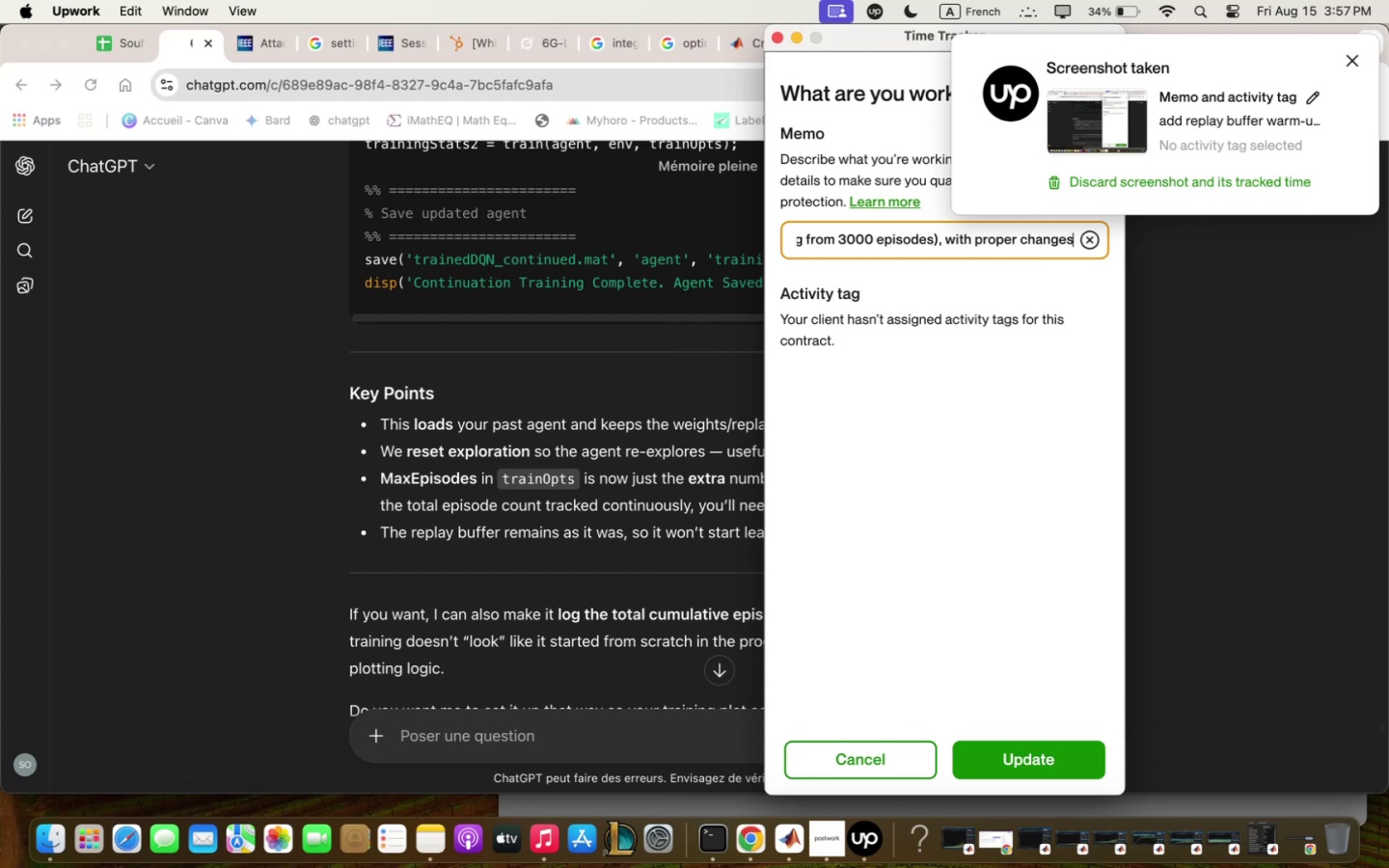 
left_click([1258, 527])
 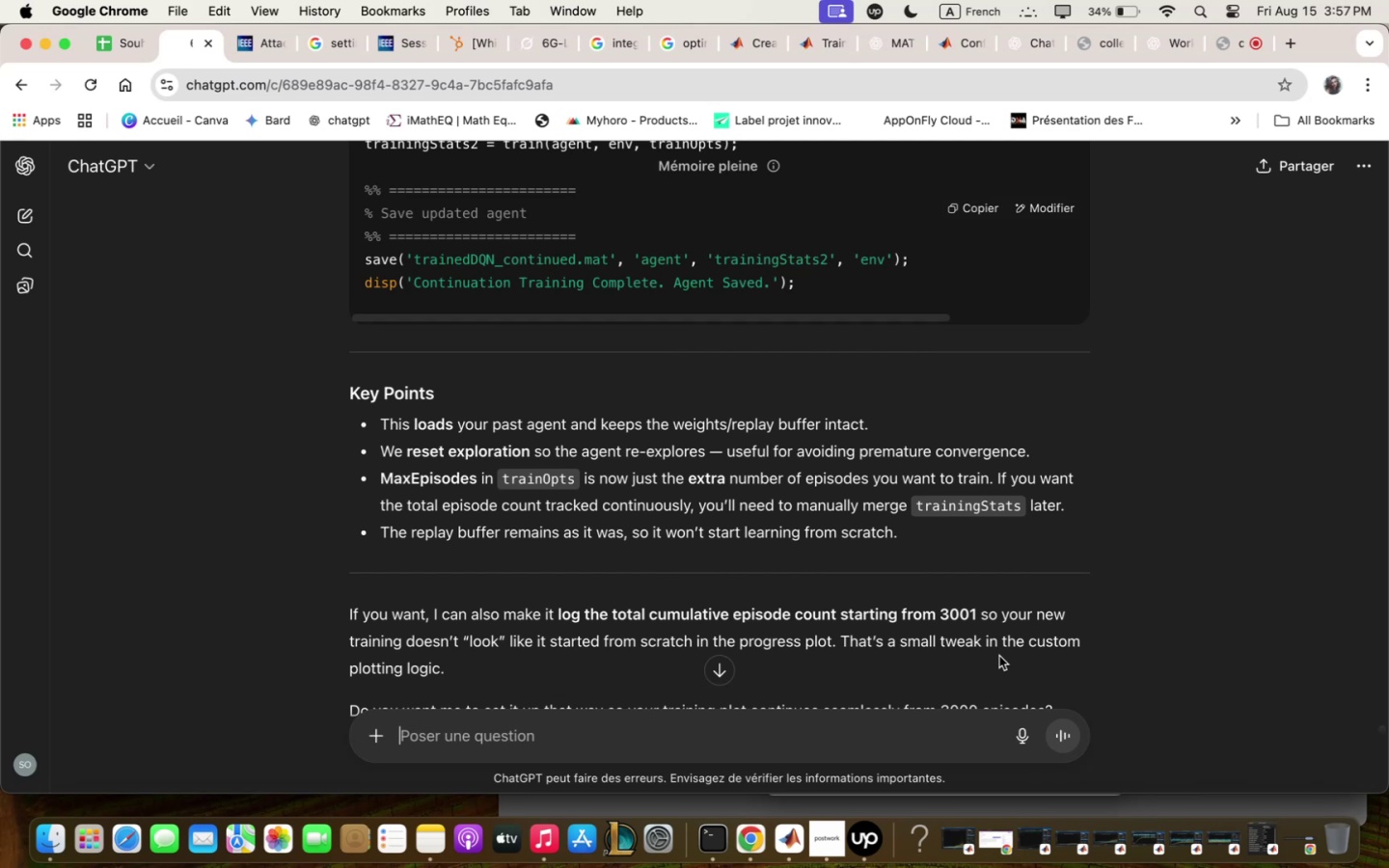 
wait(25.19)
 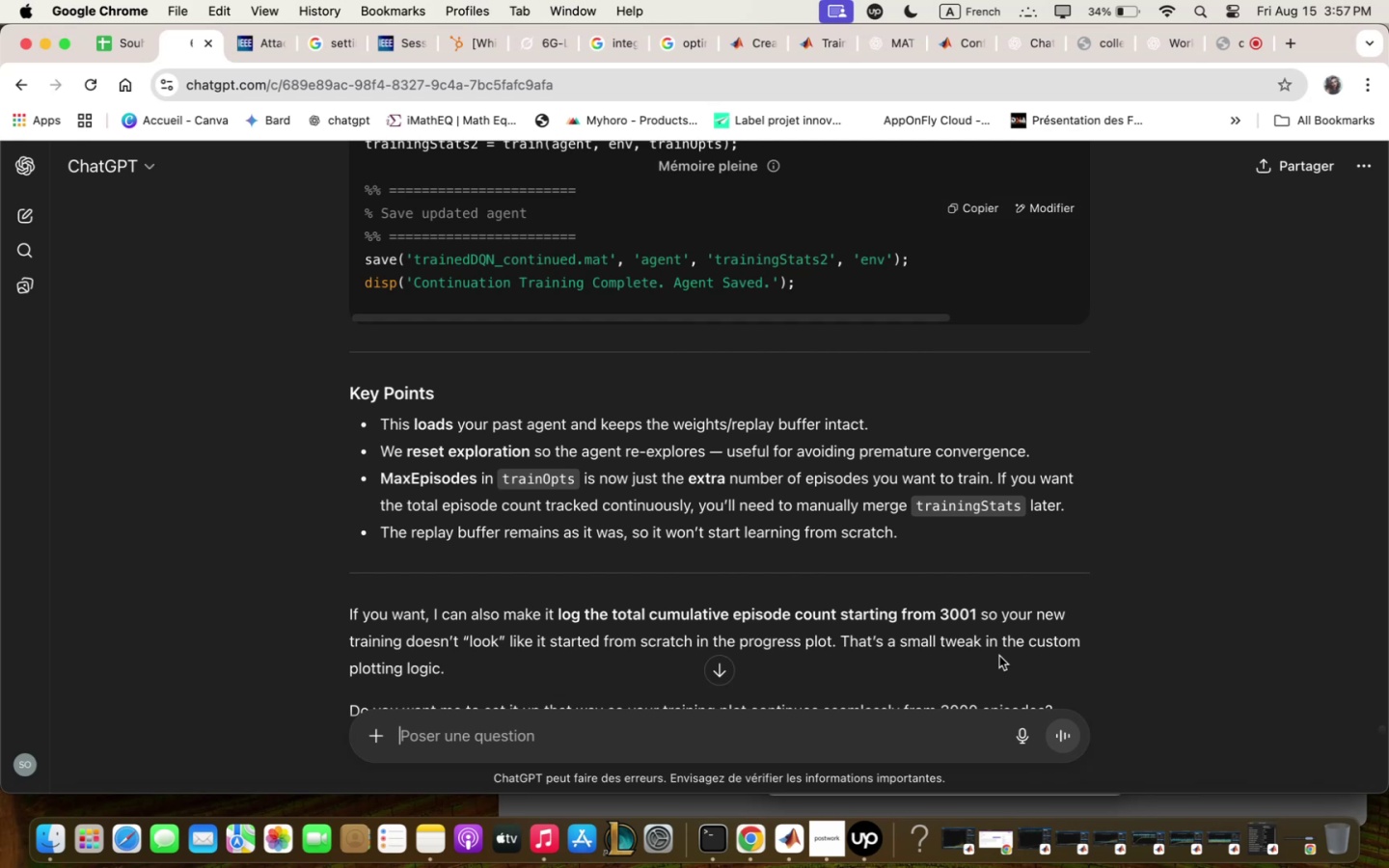 
scroll: coordinate [987, 610], scroll_direction: down, amount: 6.0
 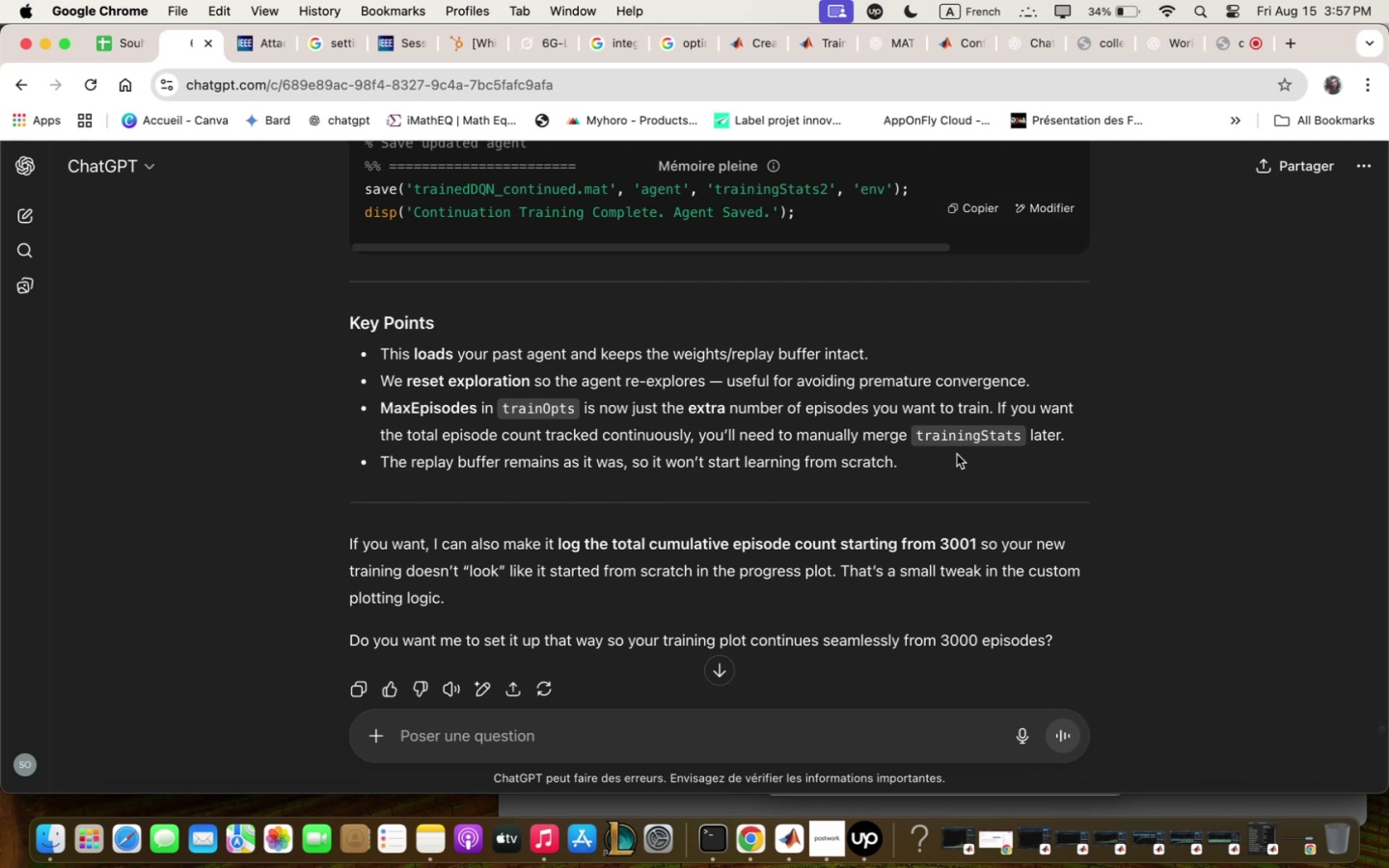 
wait(11.18)
 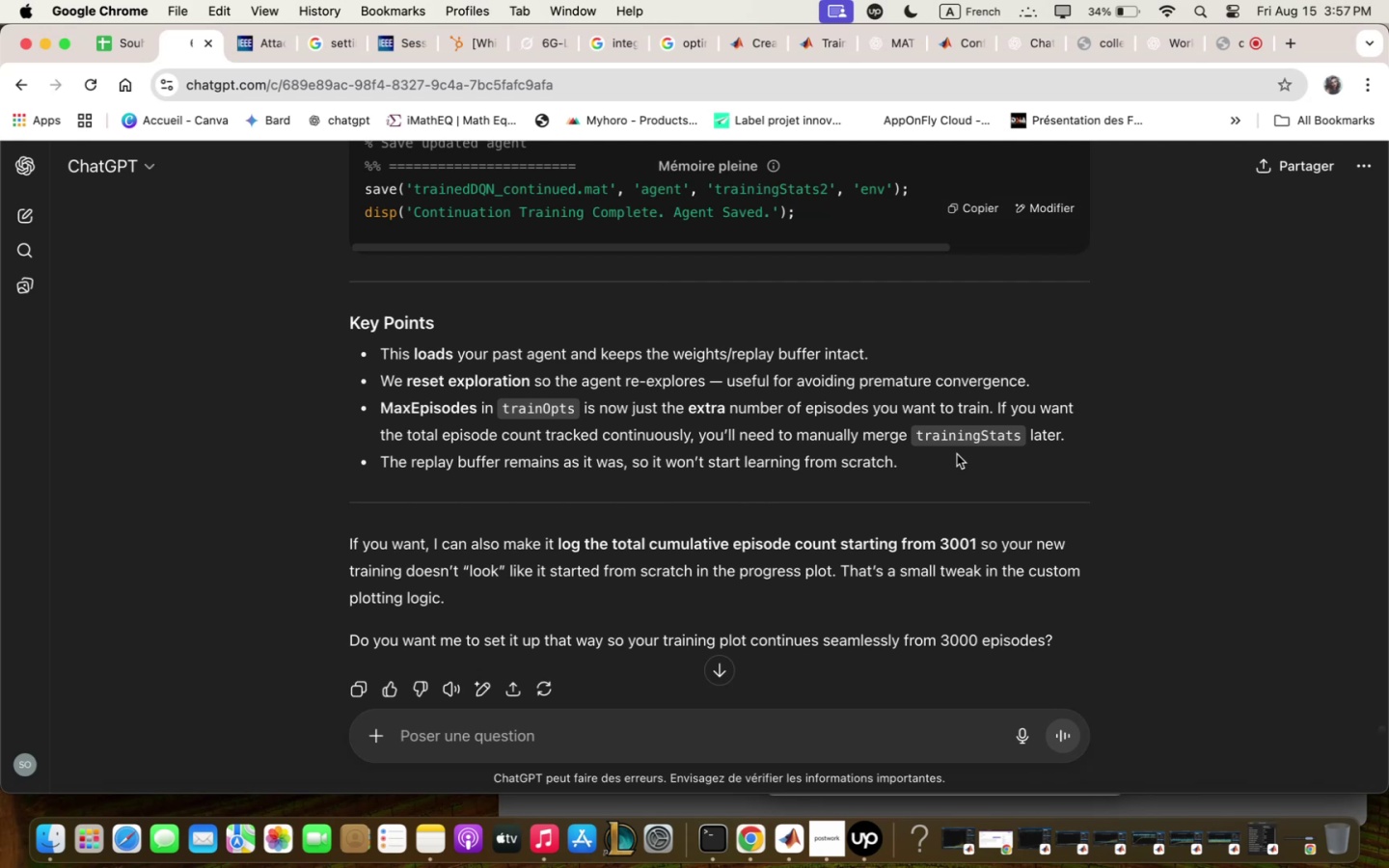 
scroll: coordinate [955, 446], scroll_direction: down, amount: 3.0
 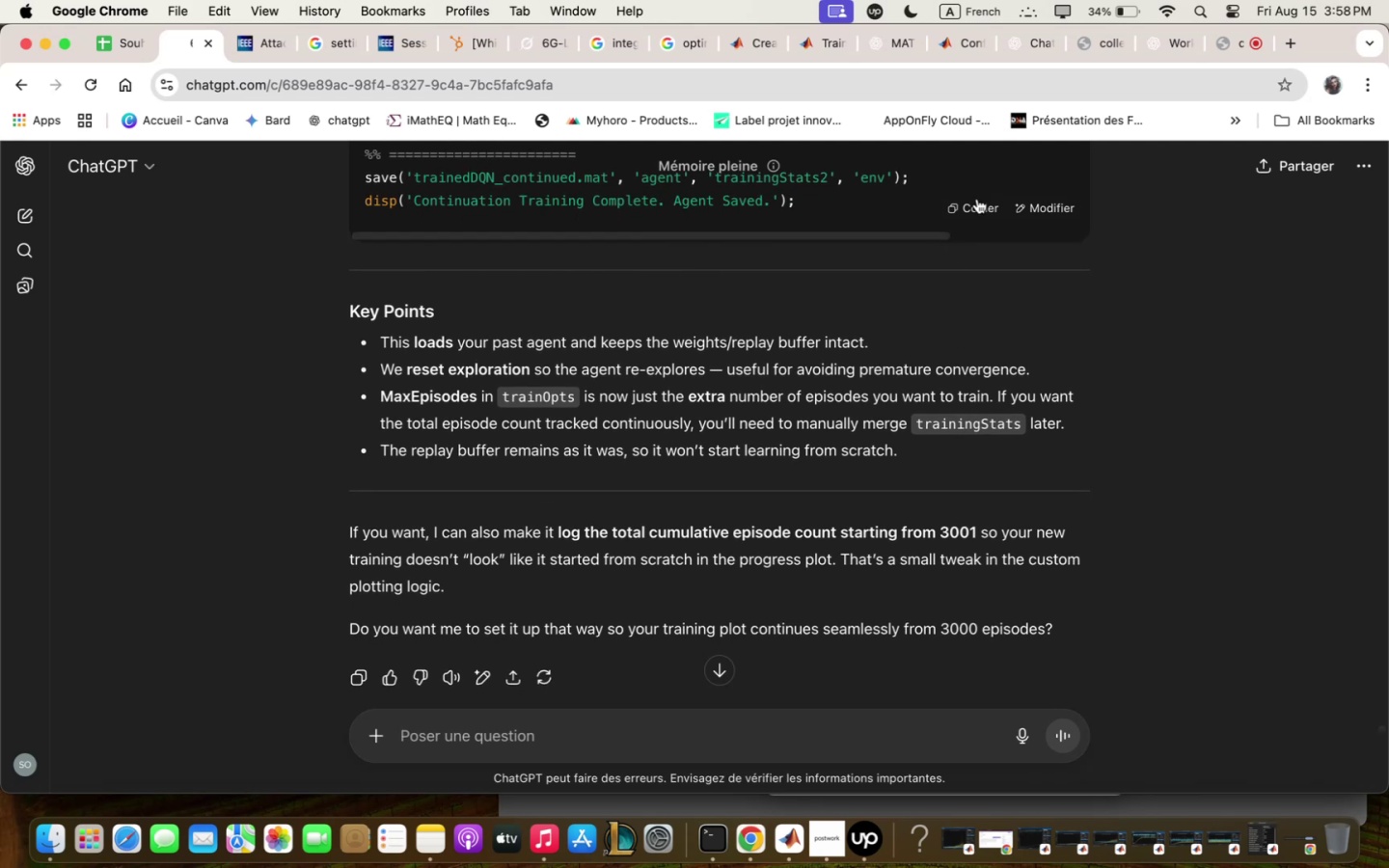 
left_click([975, 203])
 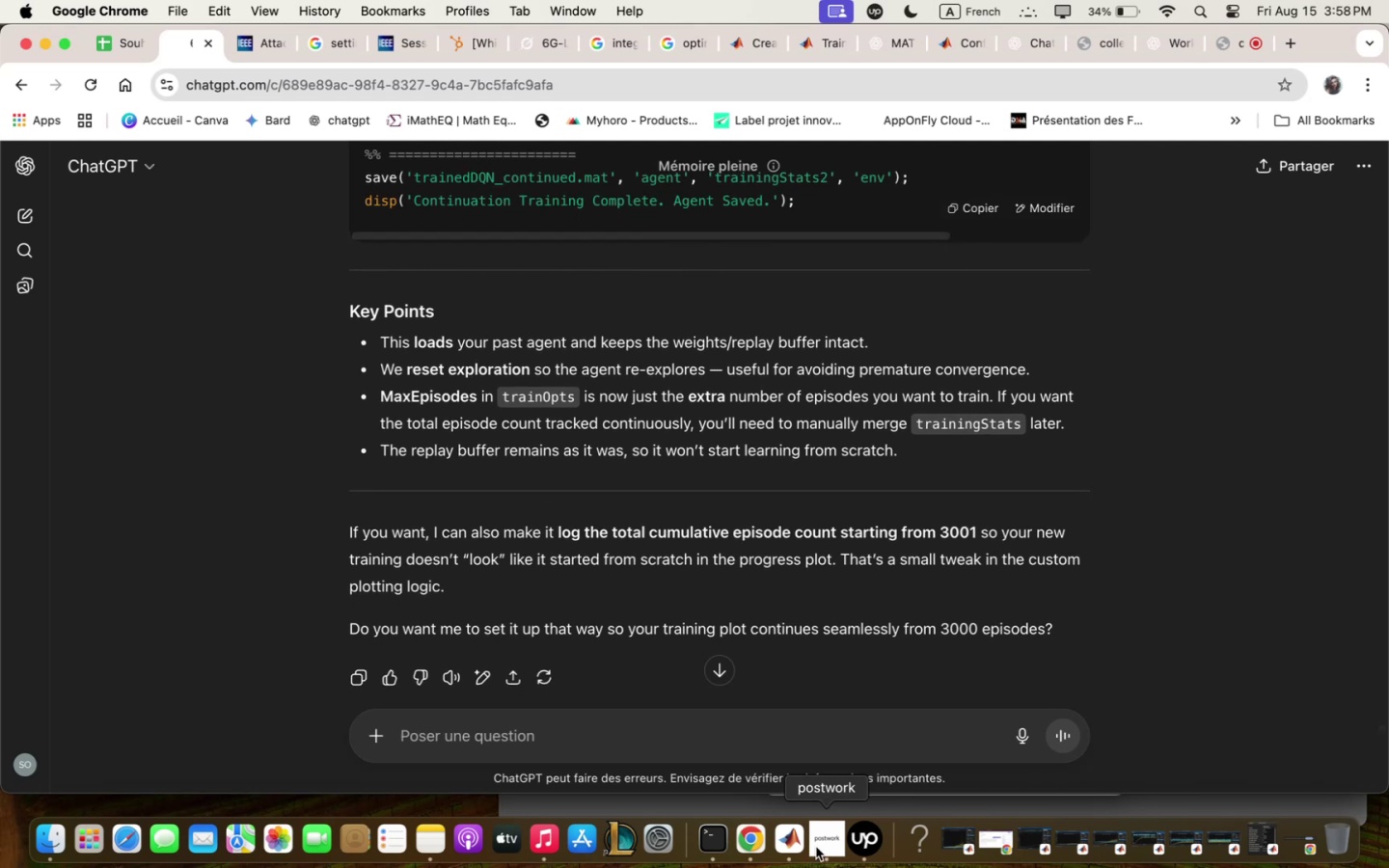 
left_click([801, 835])
 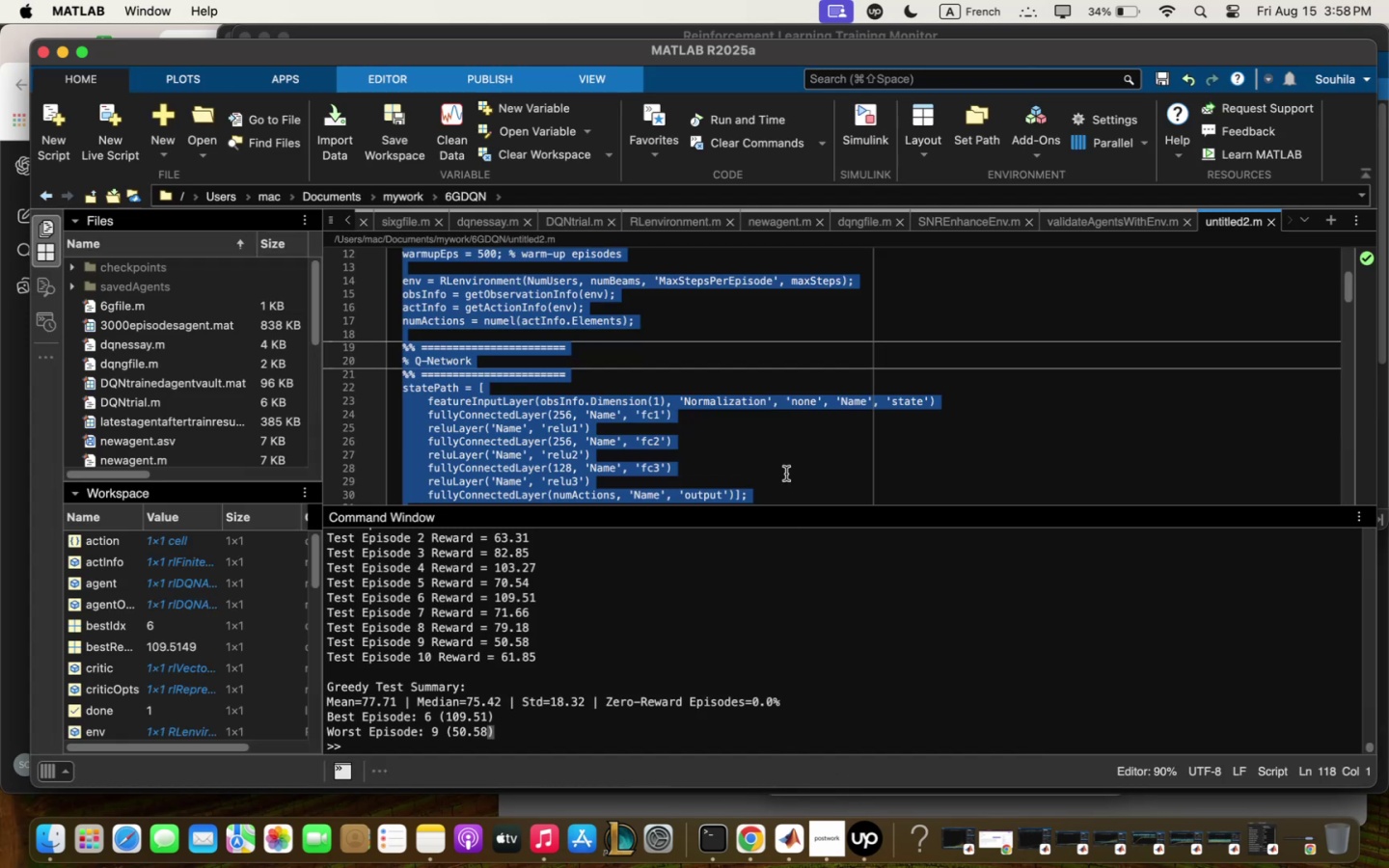 
left_click([793, 409])
 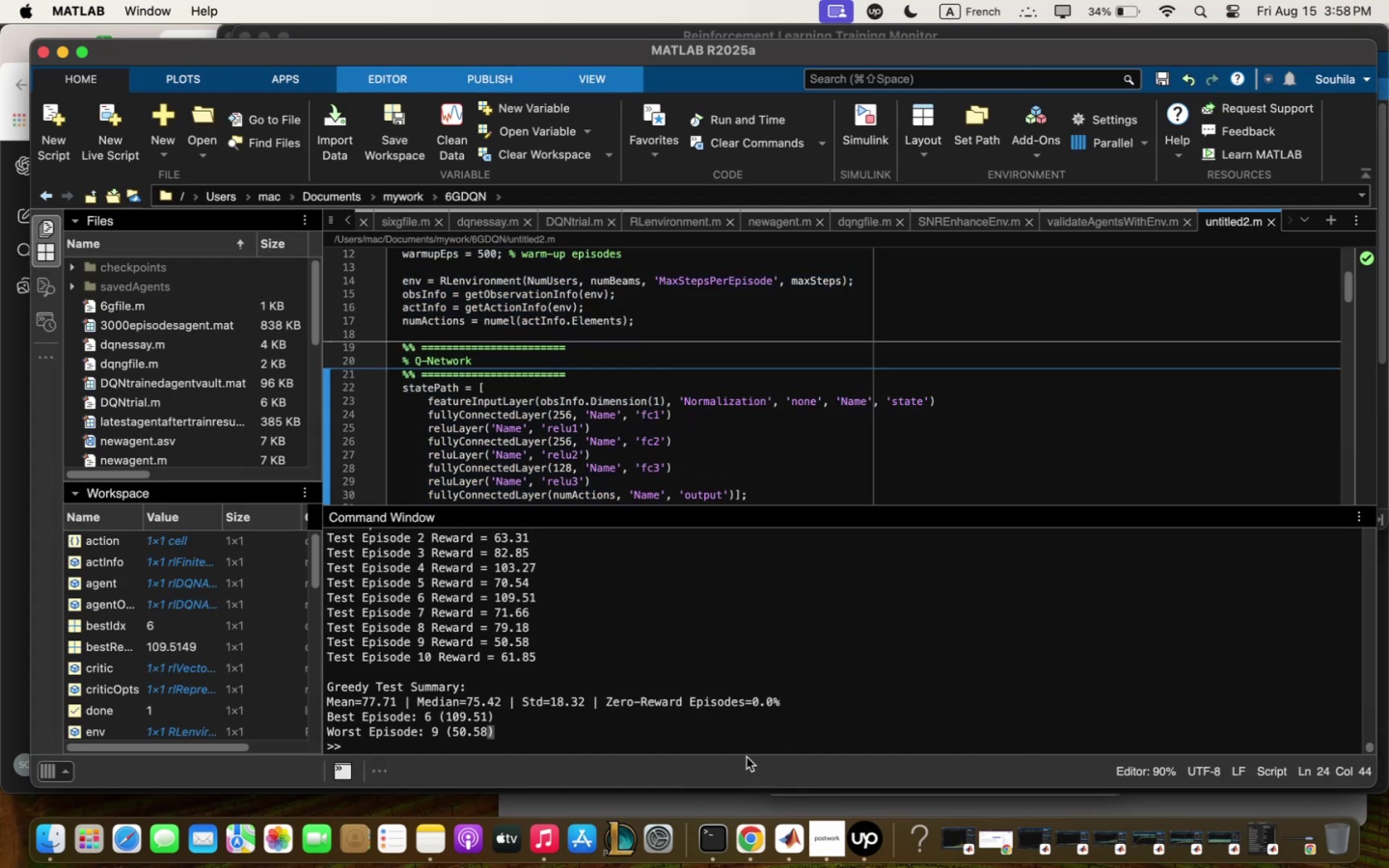 
left_click([746, 745])
 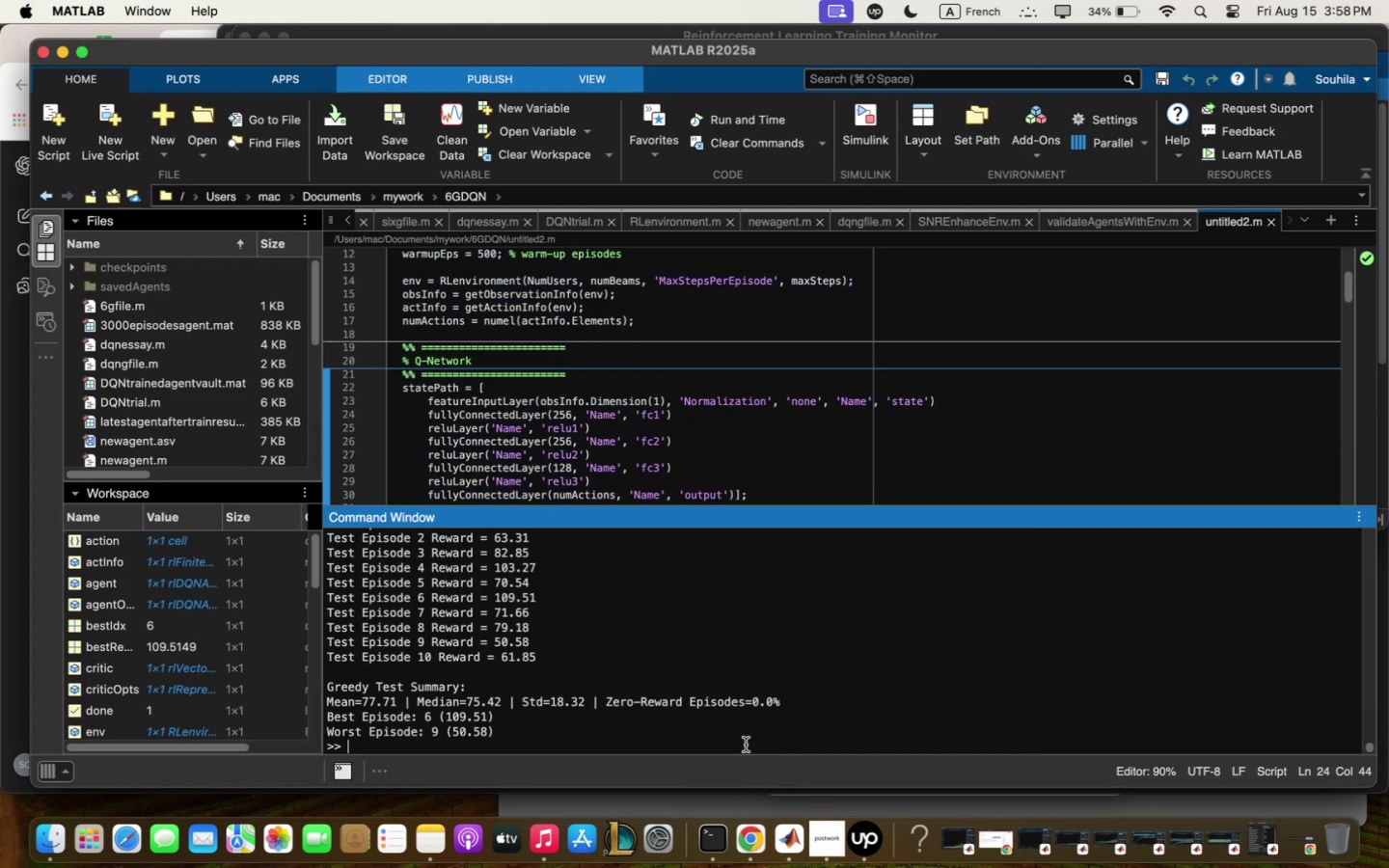 
key(Meta+V)
 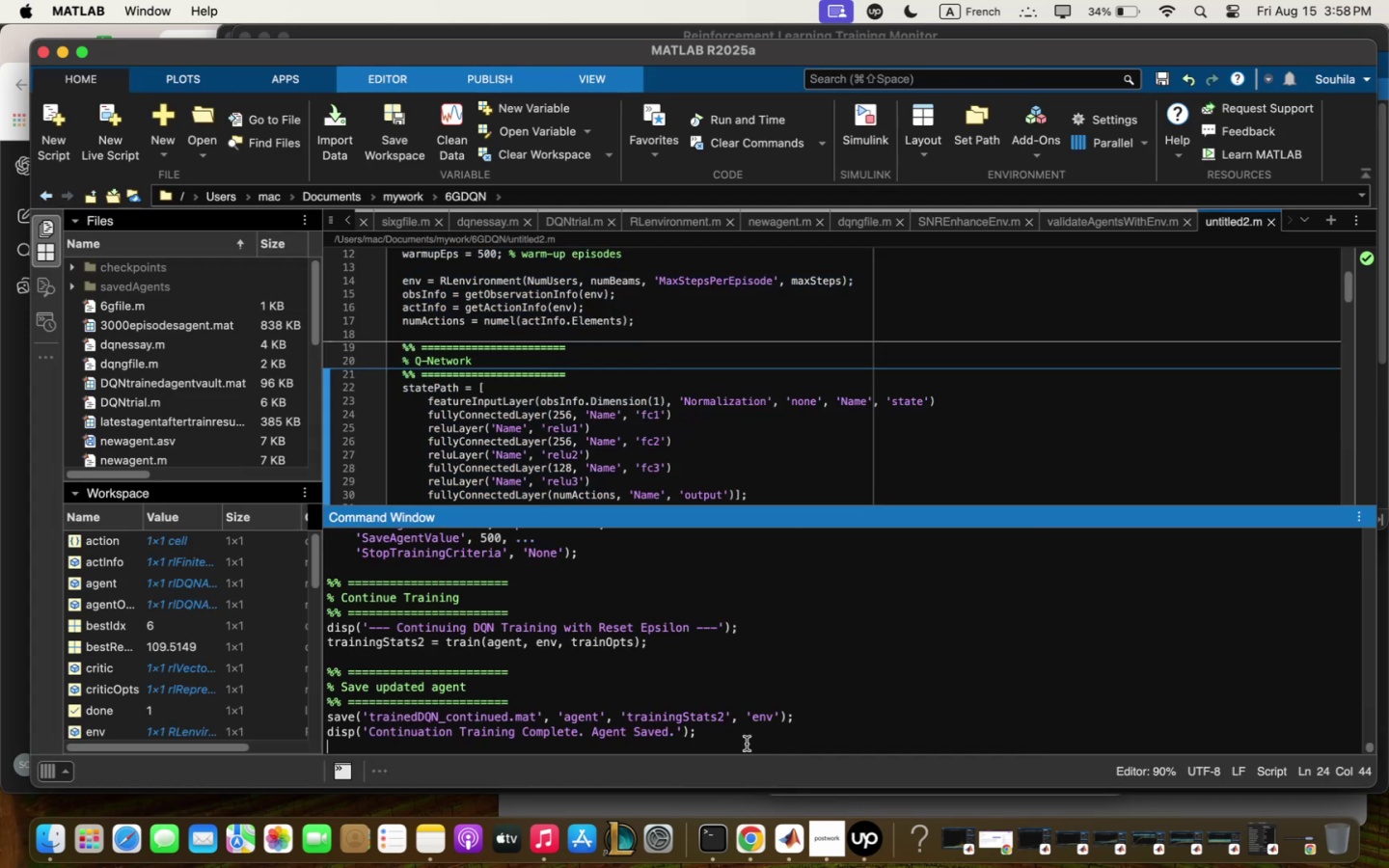 
key(Enter)
 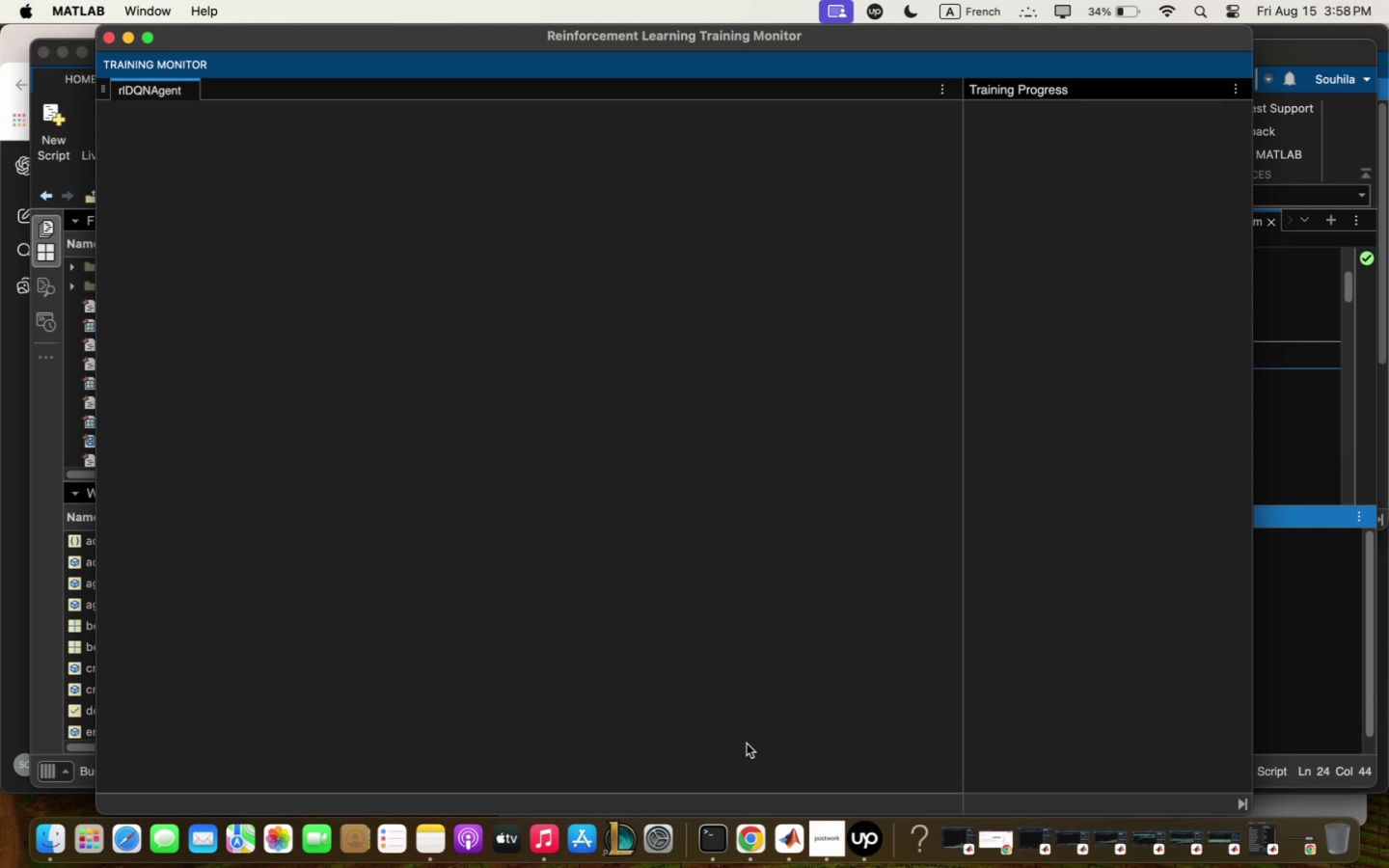 
wait(22.15)
 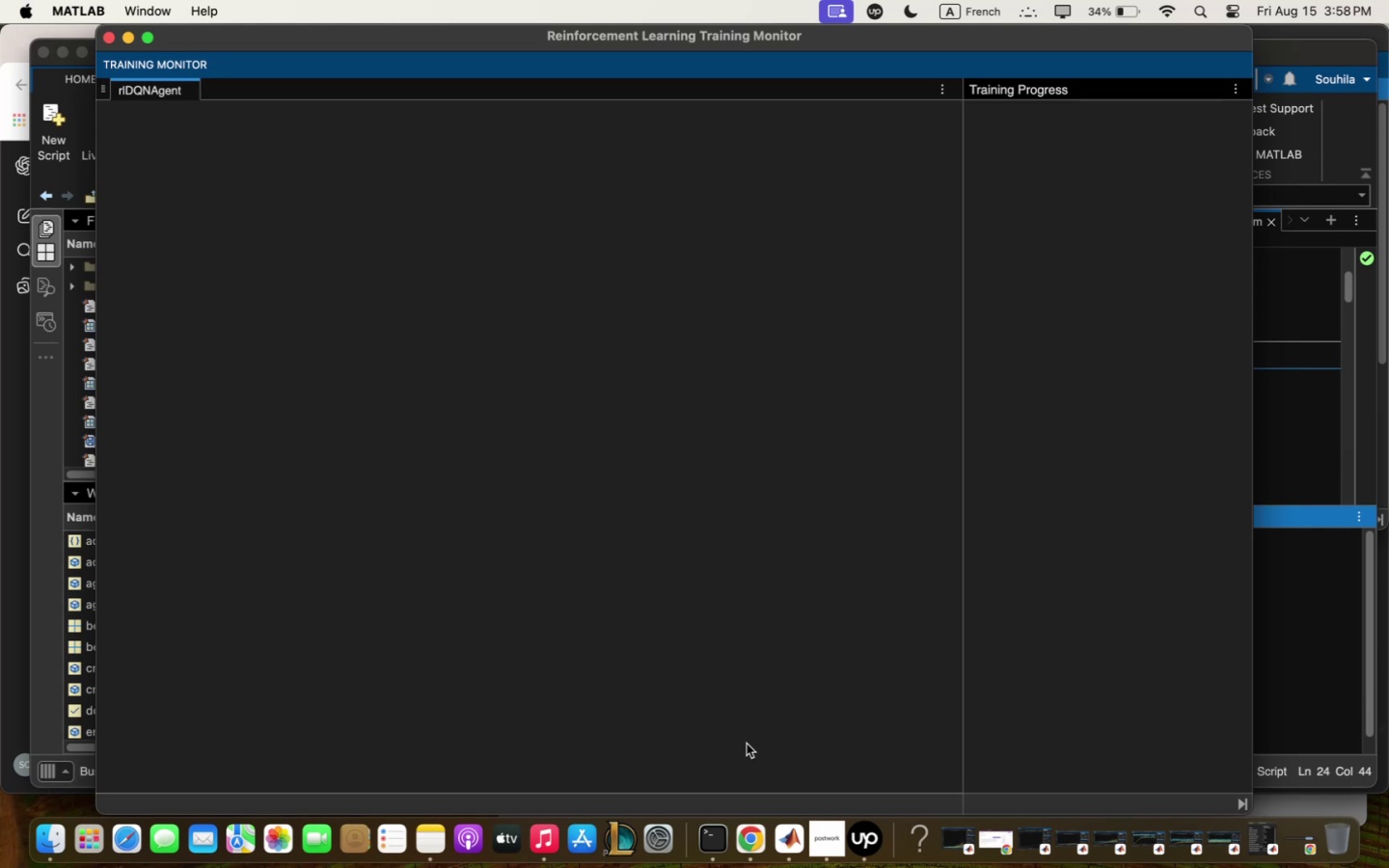 
left_click_drag(start_coordinate=[995, 26], to_coordinate=[965, 357])
 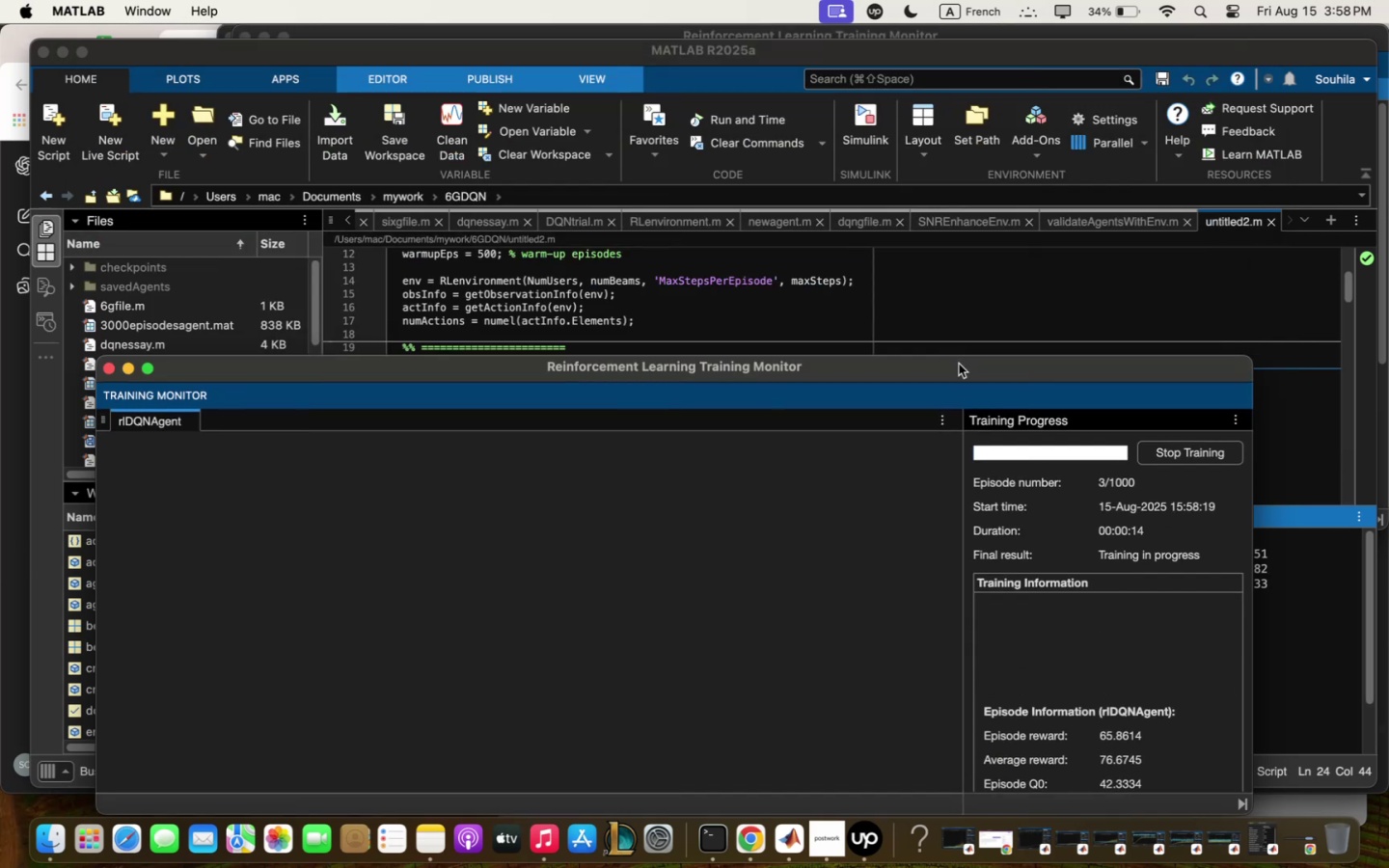 
left_click_drag(start_coordinate=[959, 365], to_coordinate=[1057, 78])
 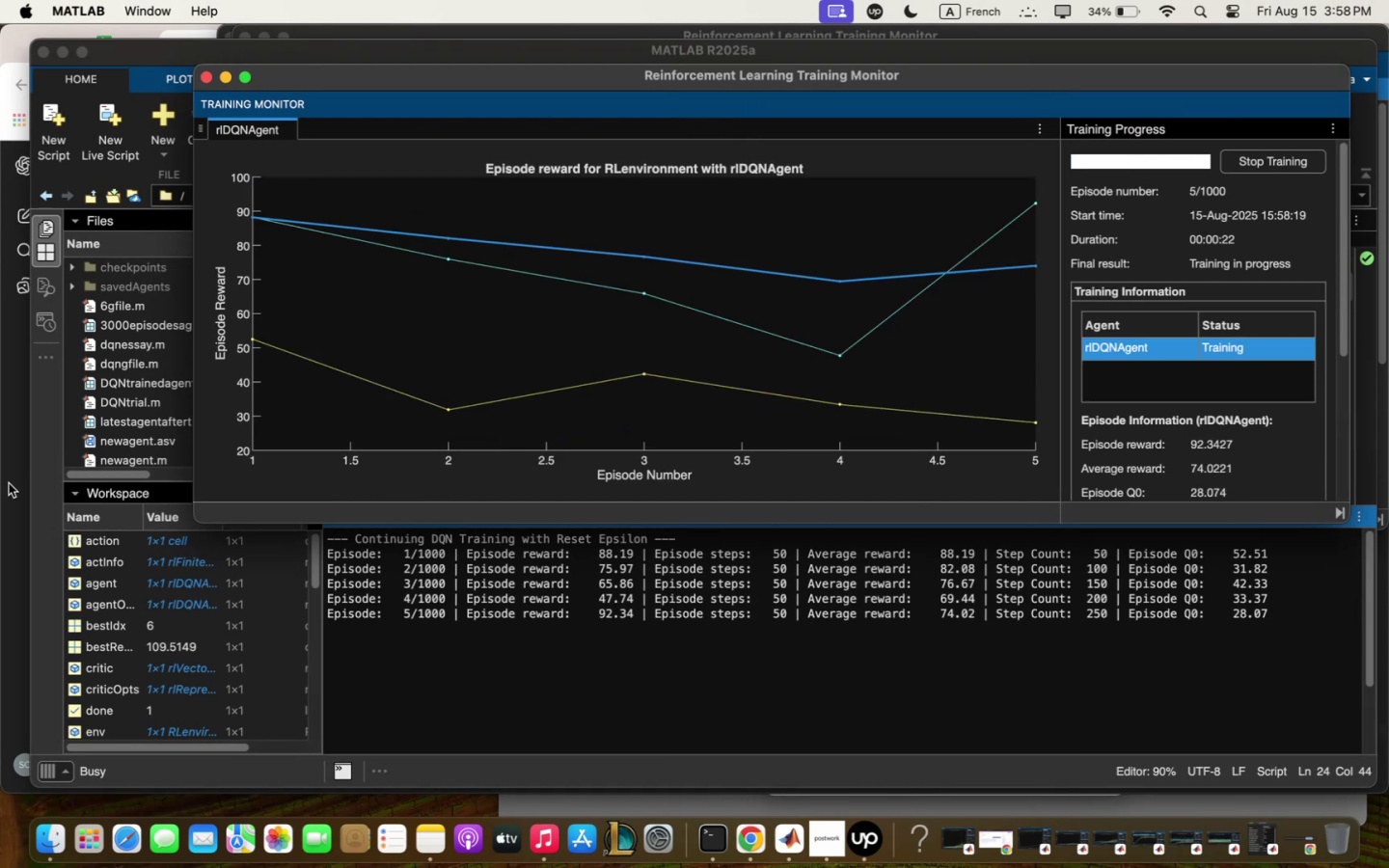 
wait(5.49)
 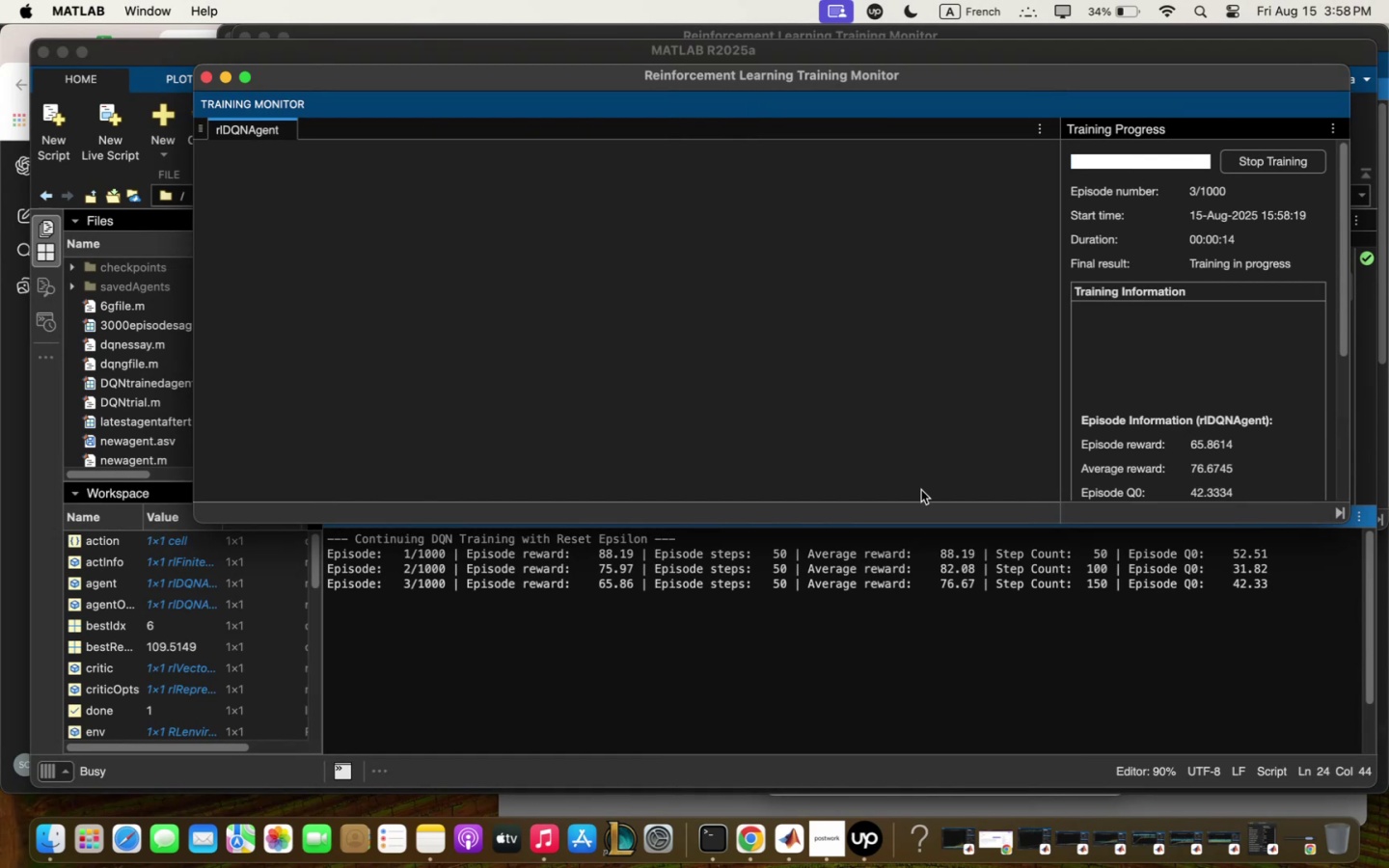 
left_click([11, 483])
 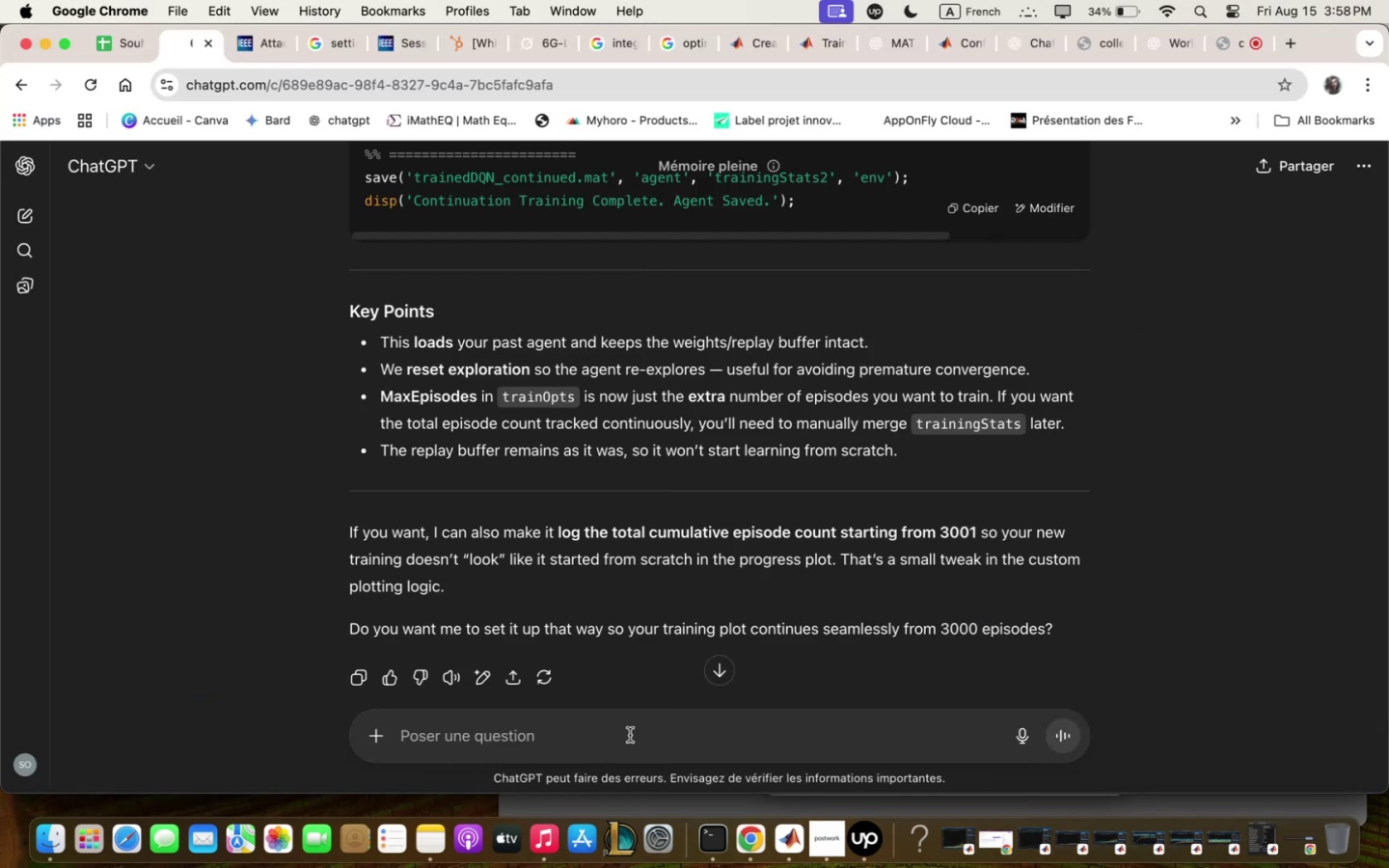 
left_click([630, 740])
 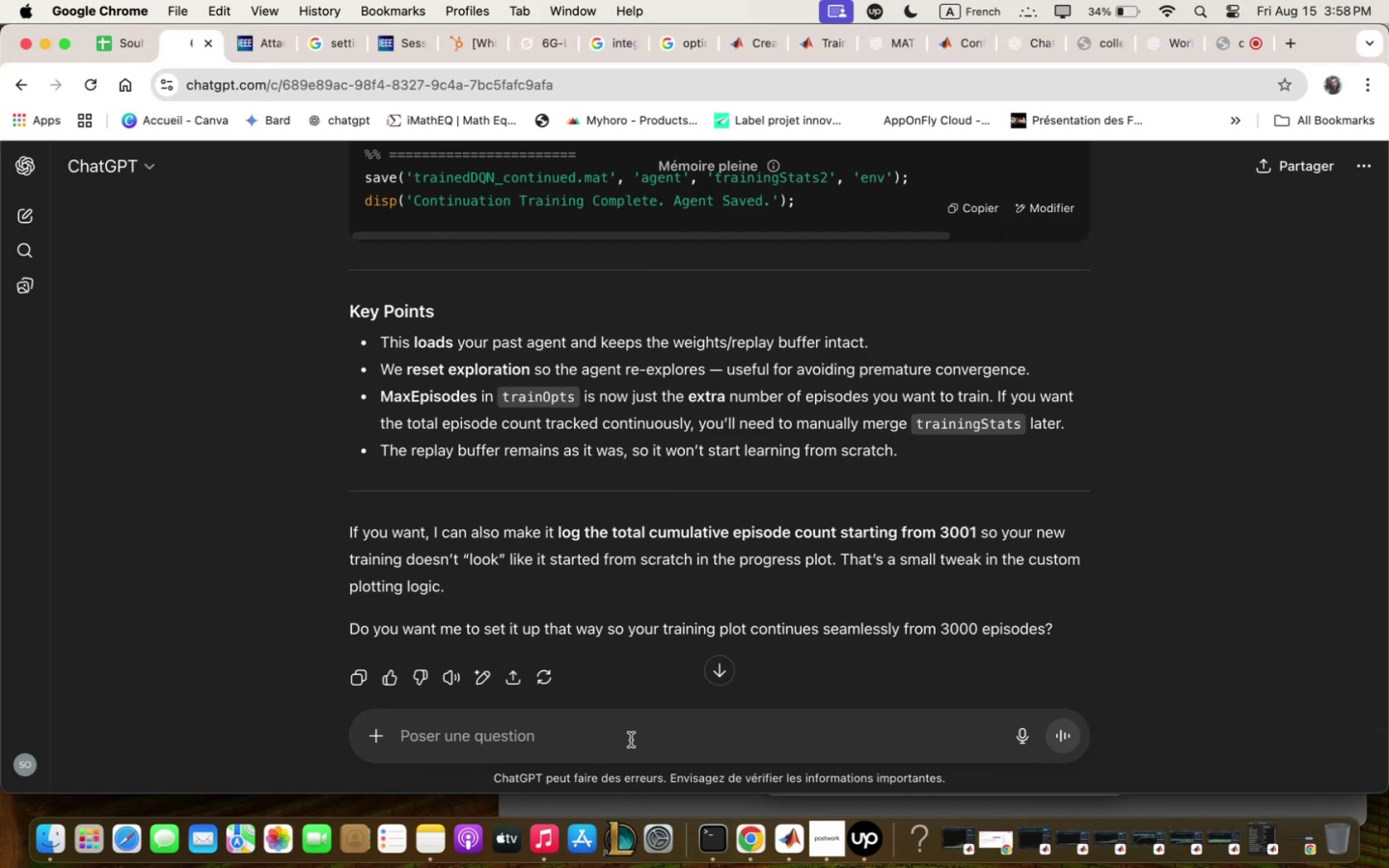 
type(prepqre for ;y the sni)
key(Backspace)
key(Backspace)
type(cript)
key(Backspace)
type( the tesrt)
key(Backspace)
key(Backspace)
key(Backspace)
key(Backspace)
key(Backspace)
type(one)
key(Backspace)
type(ce i finish this lqst trqining qnd get the finql qgentm prepqre for ;e q script thqt loqds the qgent)
 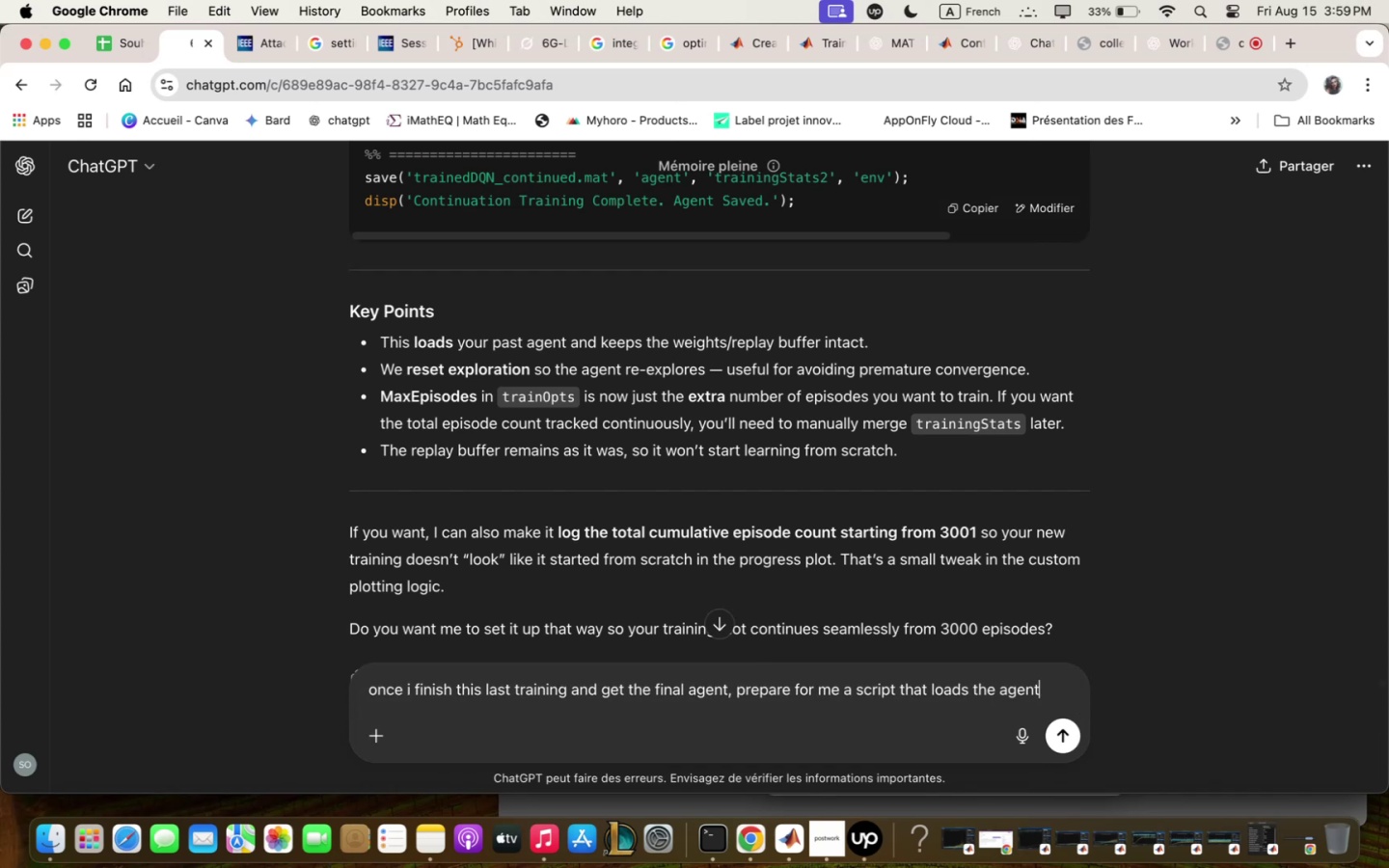 
wait(79.48)
 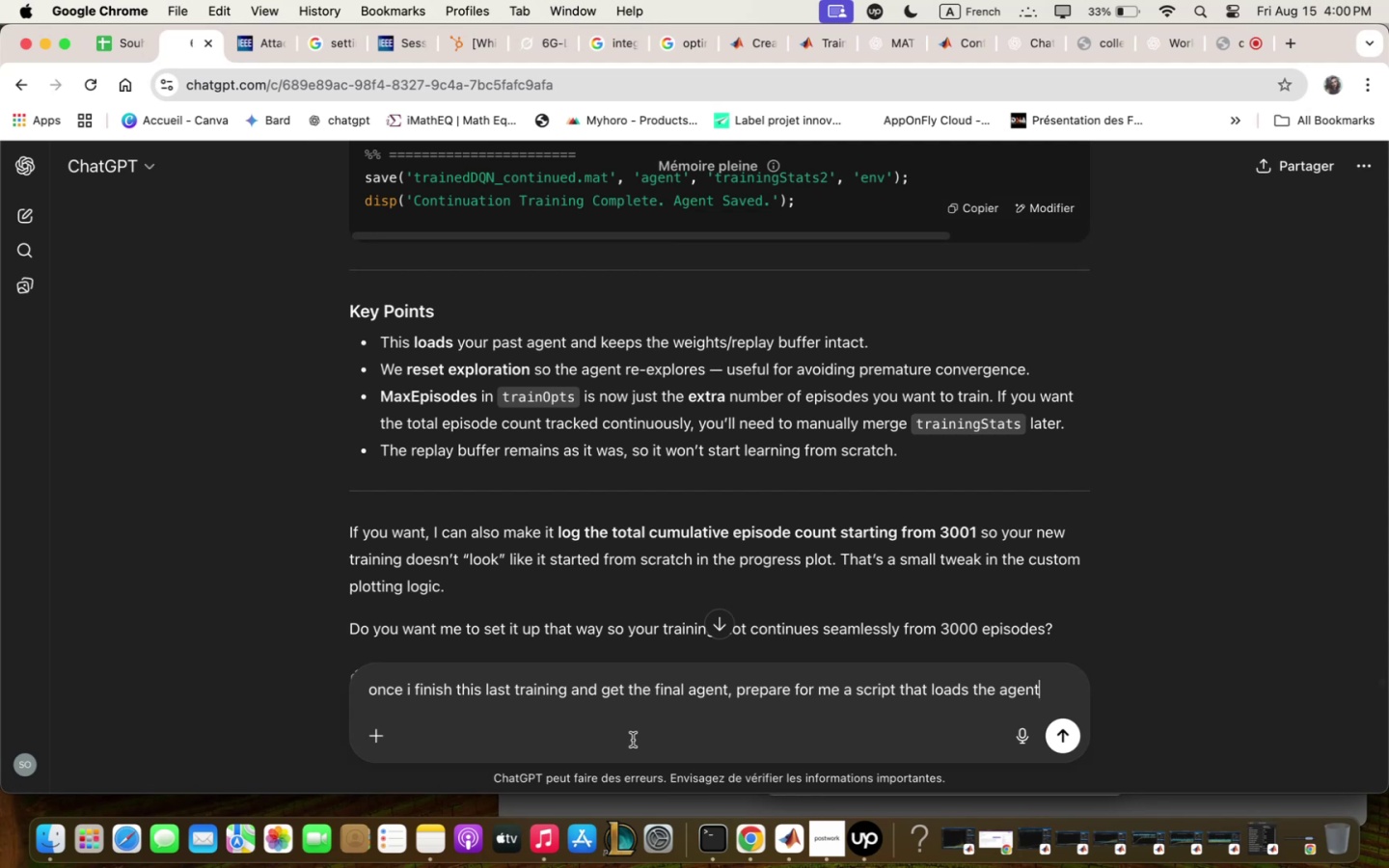 
type(m tests robsut)
key(Backspace)
key(Backspace)
key(Backspace)
type(ustnessm visuqliwe results qnd environ;ents qnd )
key(Backspace)
key(Backspace)
key(Backspace)
key(Backspace)
type(ele;ents qnd test the qgent )
 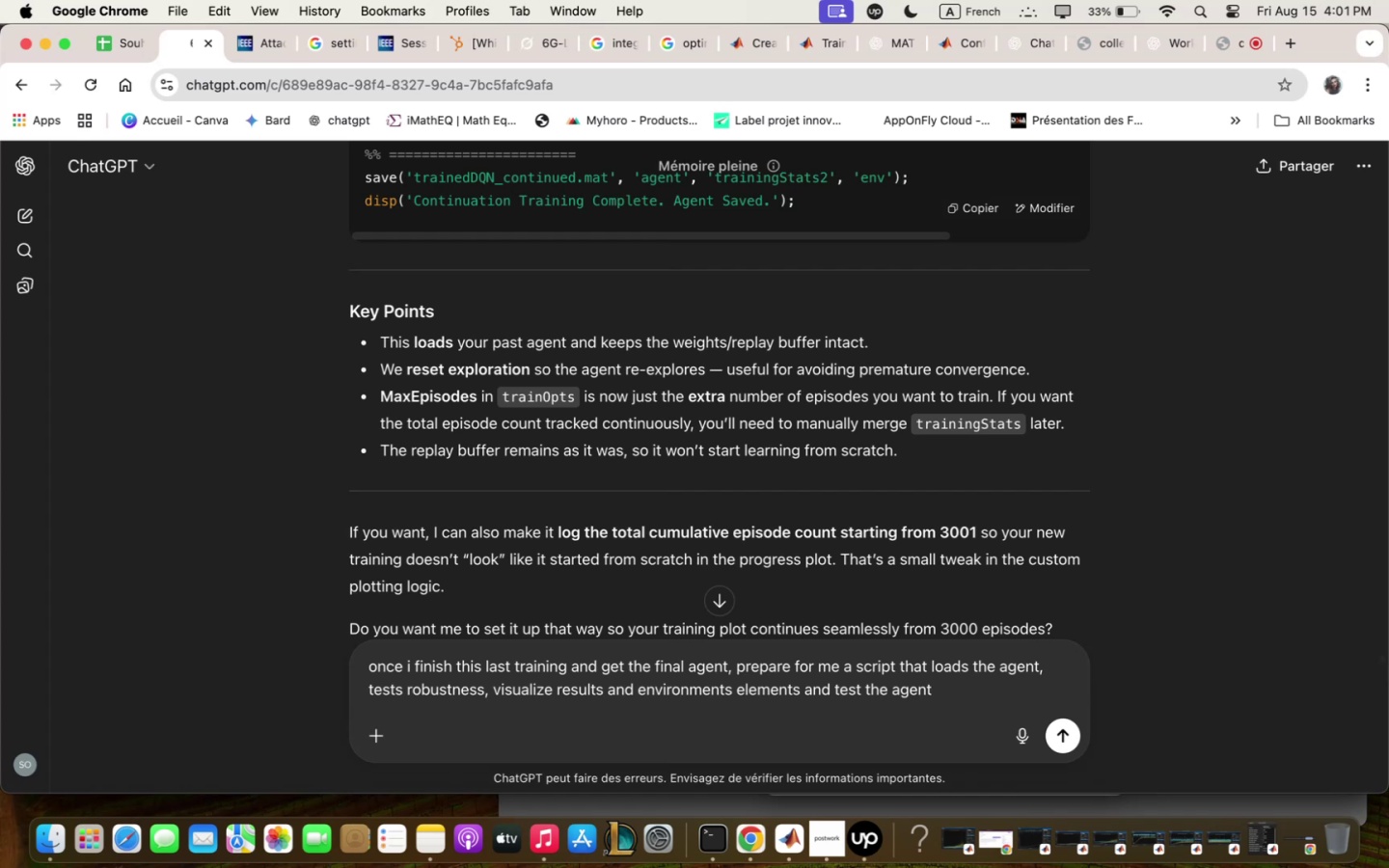 
wait(22.8)
 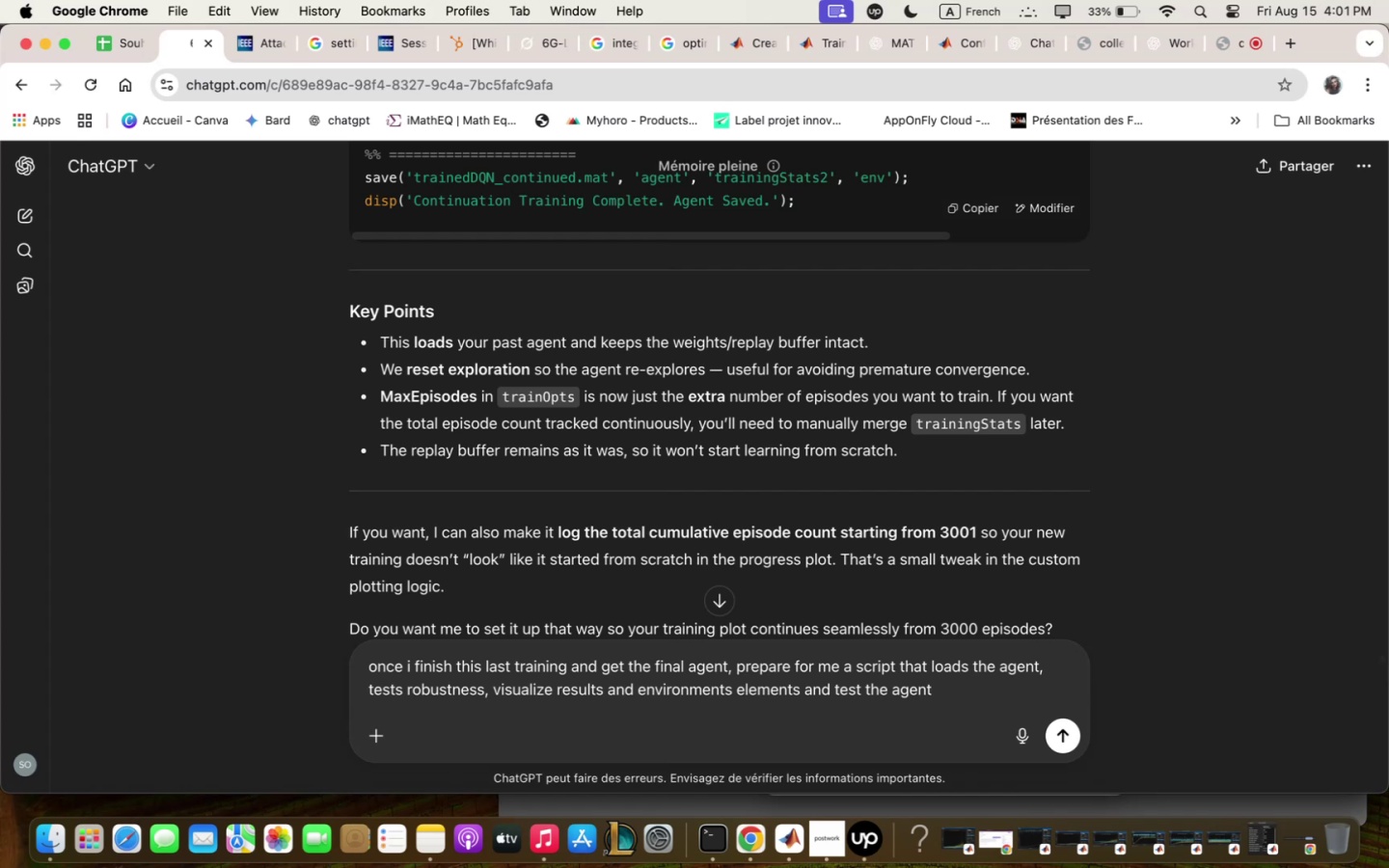 
type(m qnd relqted vqlidqtion )
 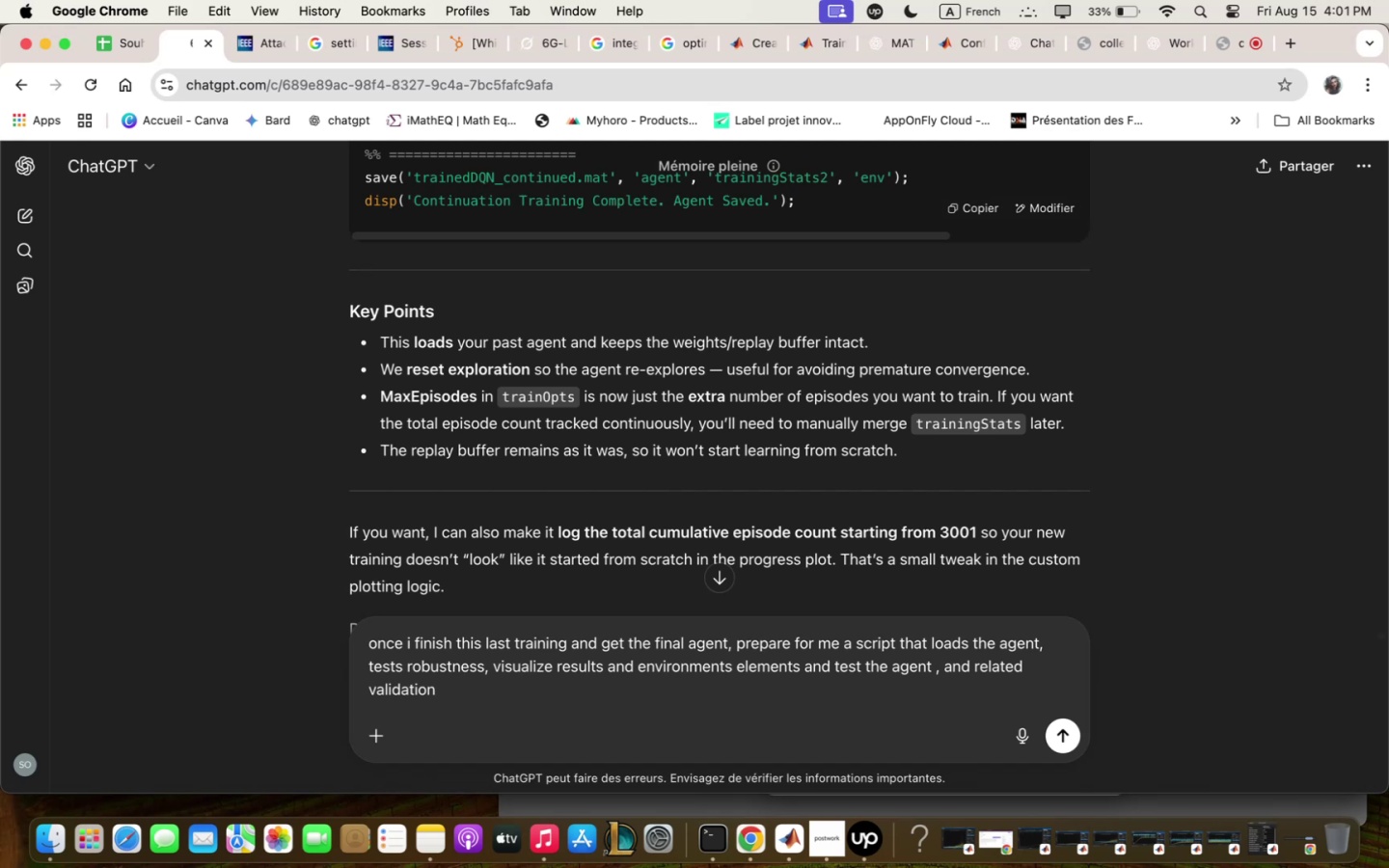 
key(Enter)
 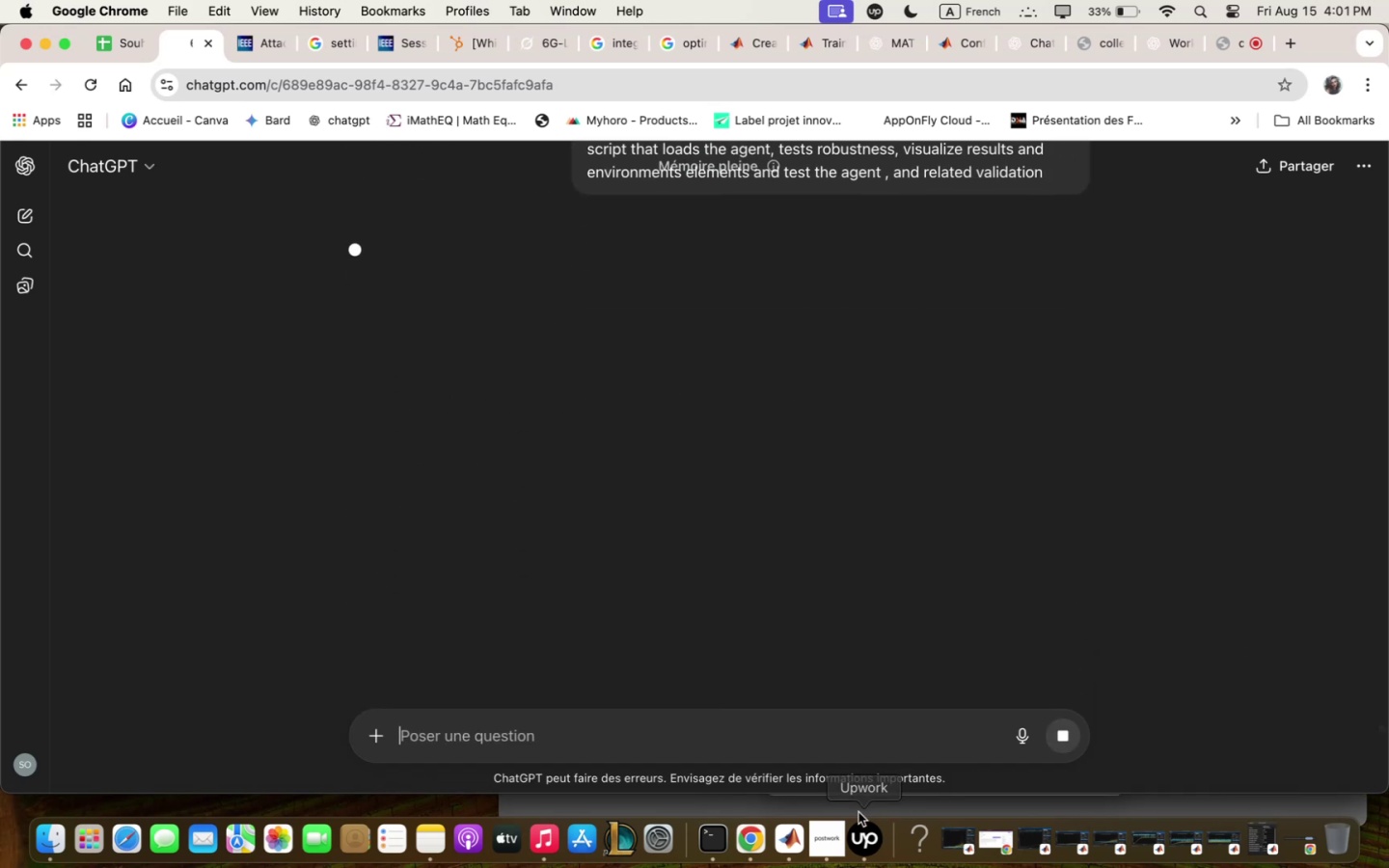 
left_click([797, 844])
 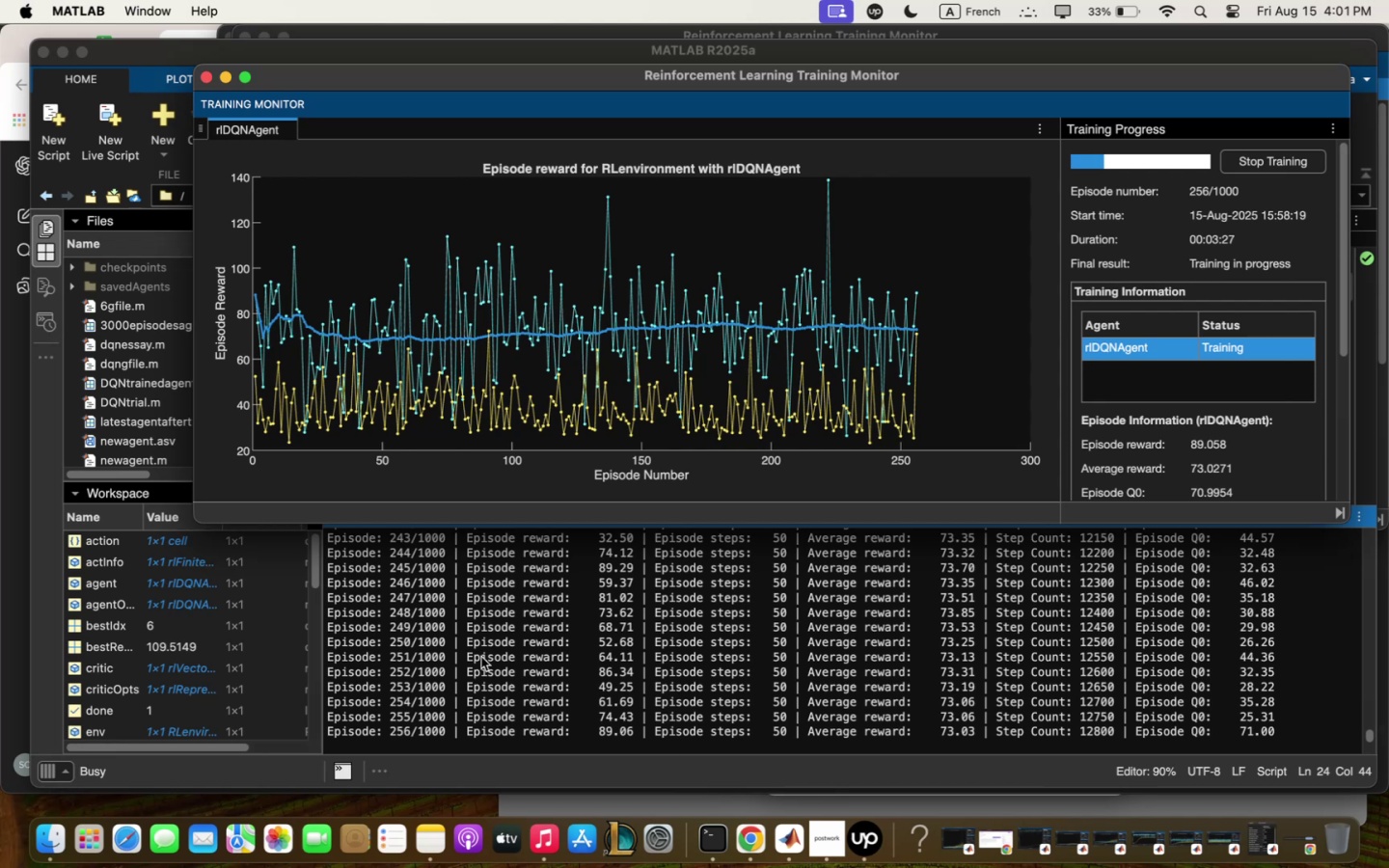 
left_click([10, 556])
 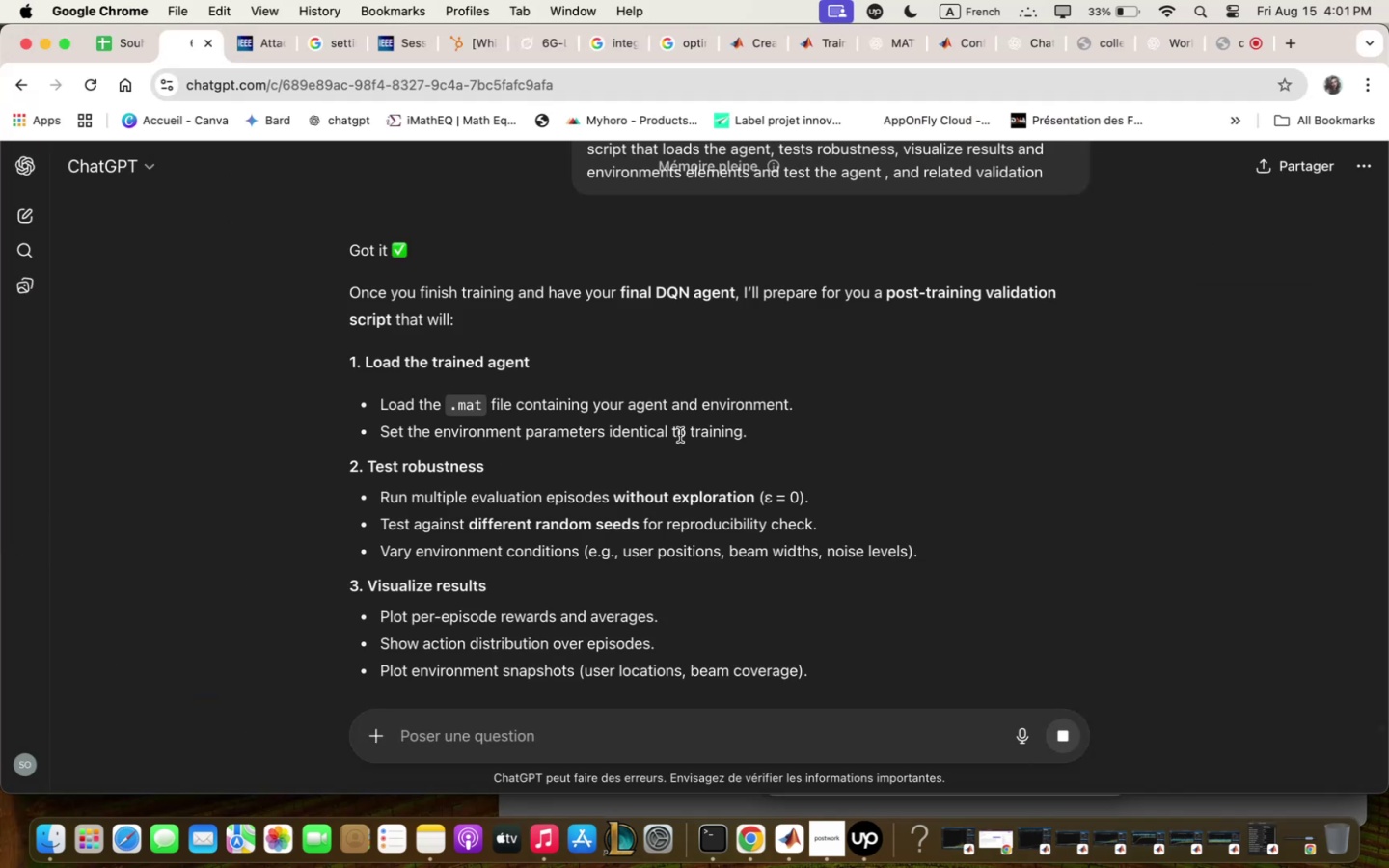 
scroll: coordinate [679, 437], scroll_direction: up, amount: 1.0
 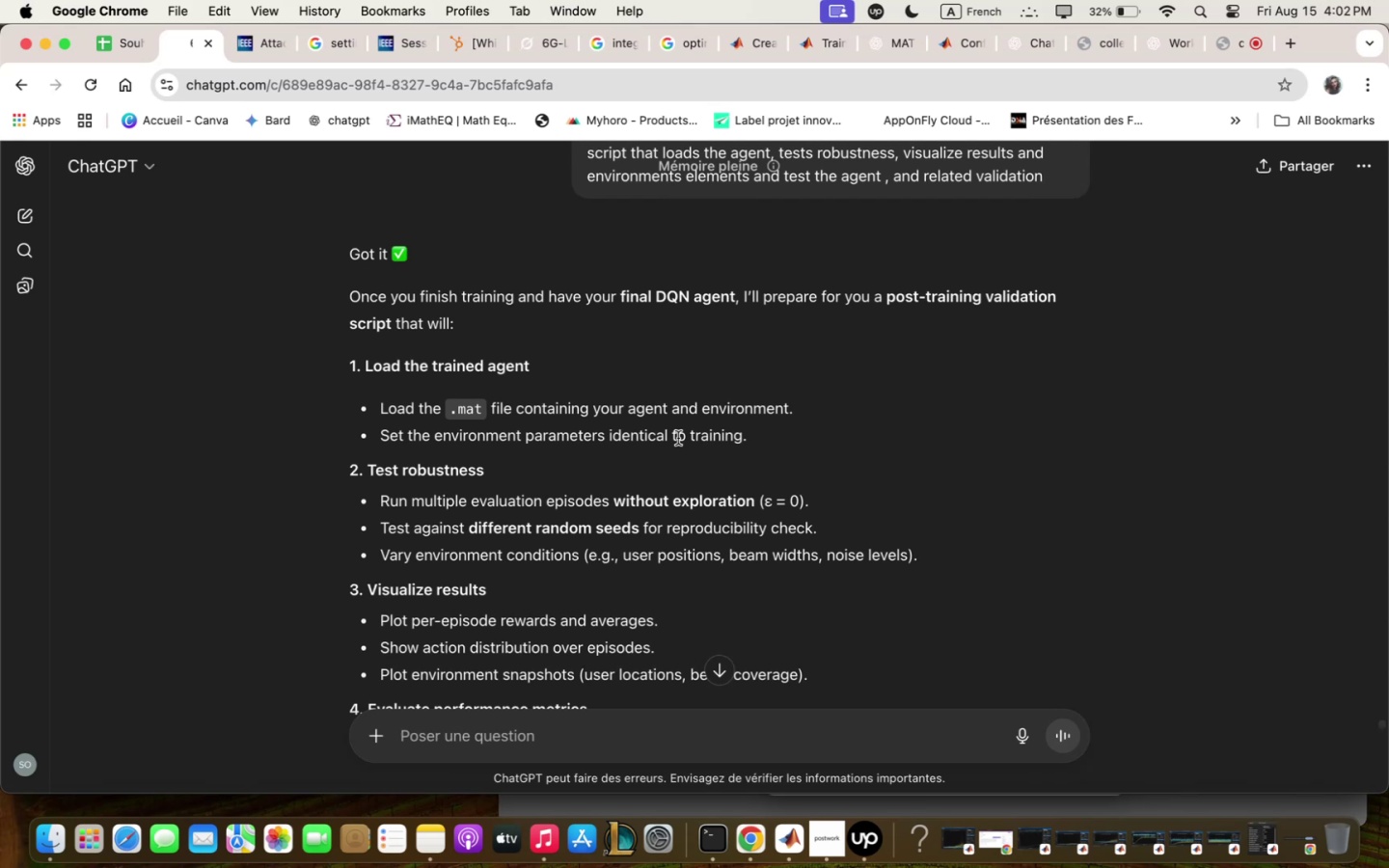 
wait(18.47)
 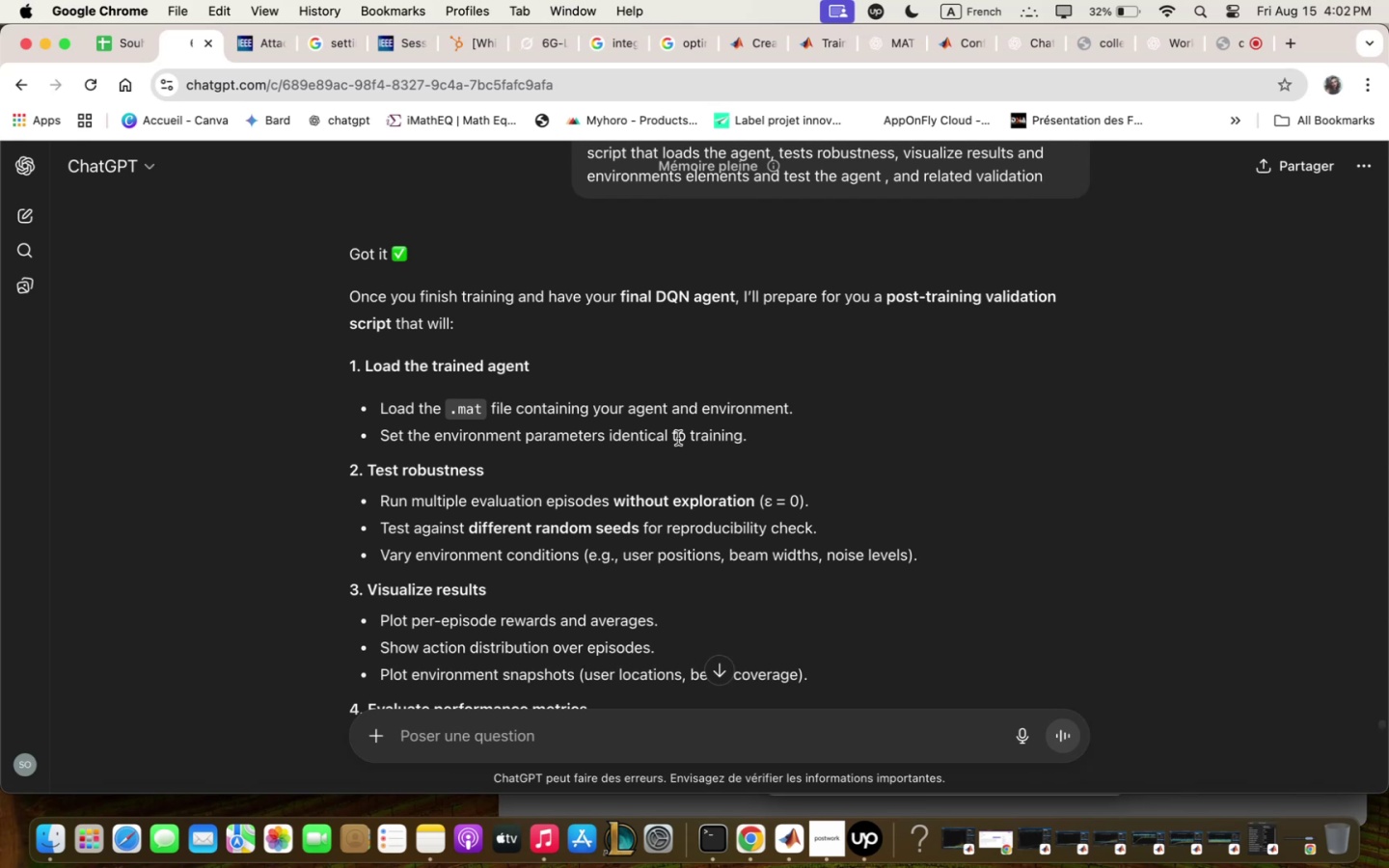 
left_click([1216, 49])
 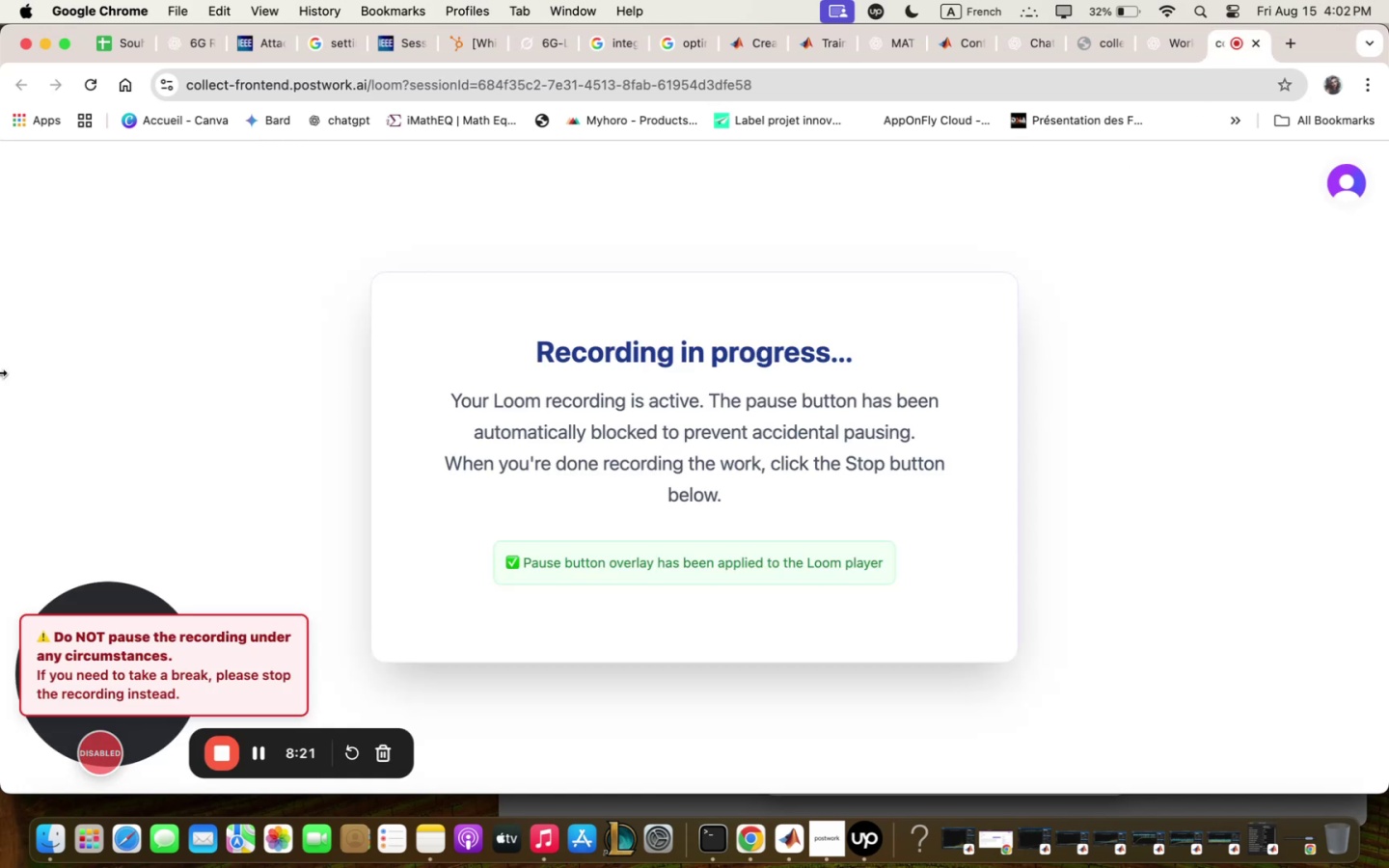 
mouse_move([214, 38])
 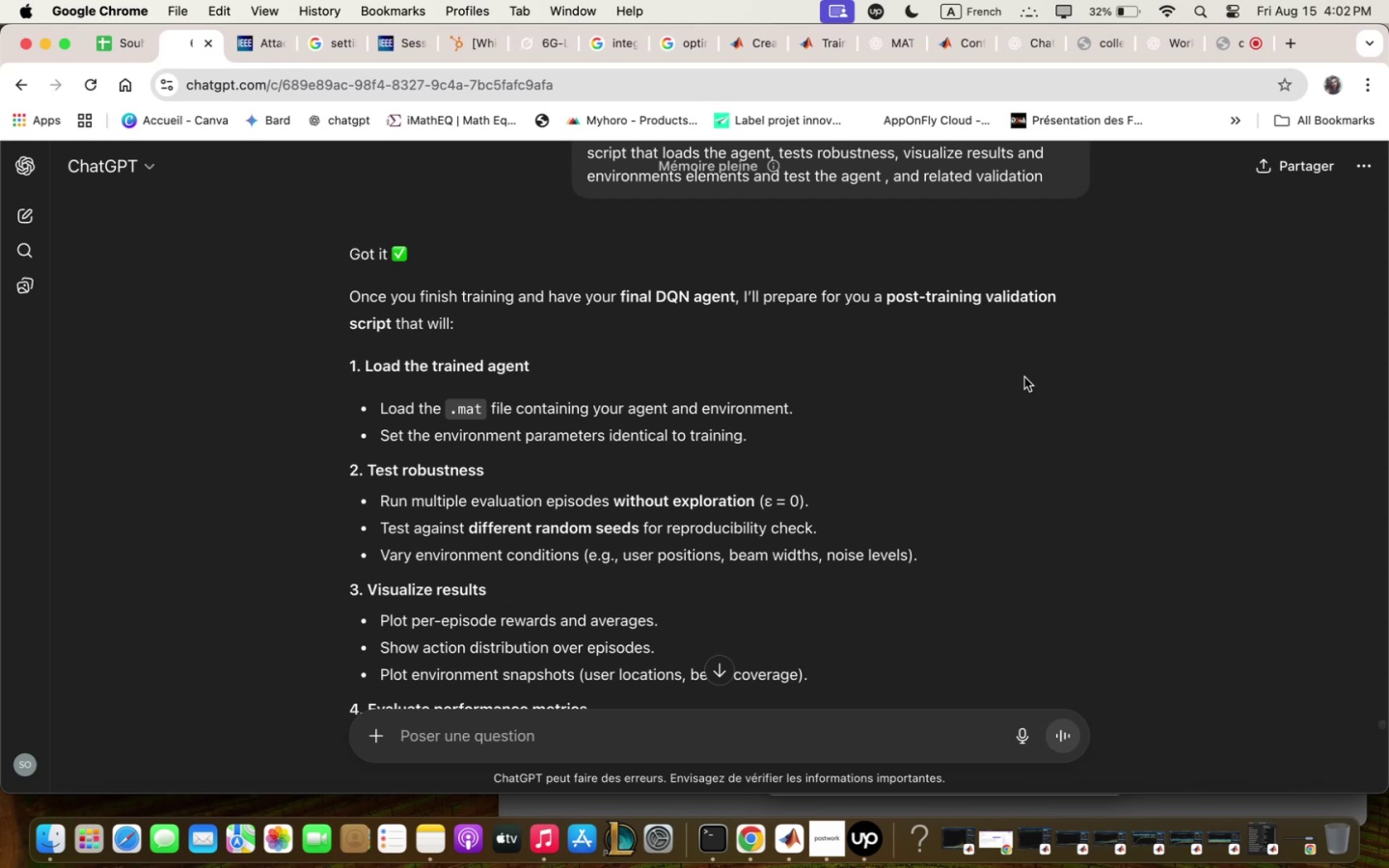 
wait(33.15)
 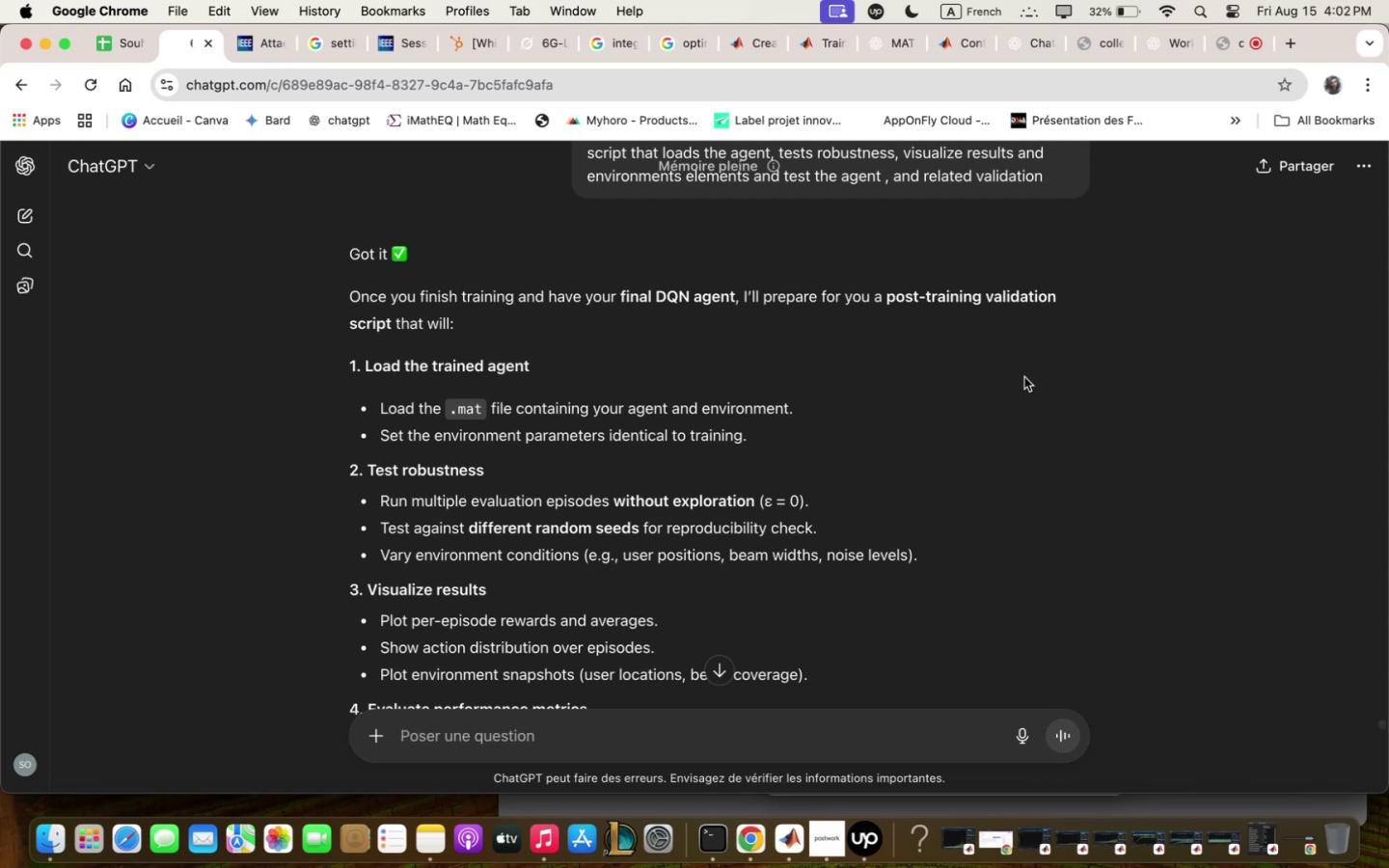 
scroll: coordinate [1050, 461], scroll_direction: down, amount: 10.0
 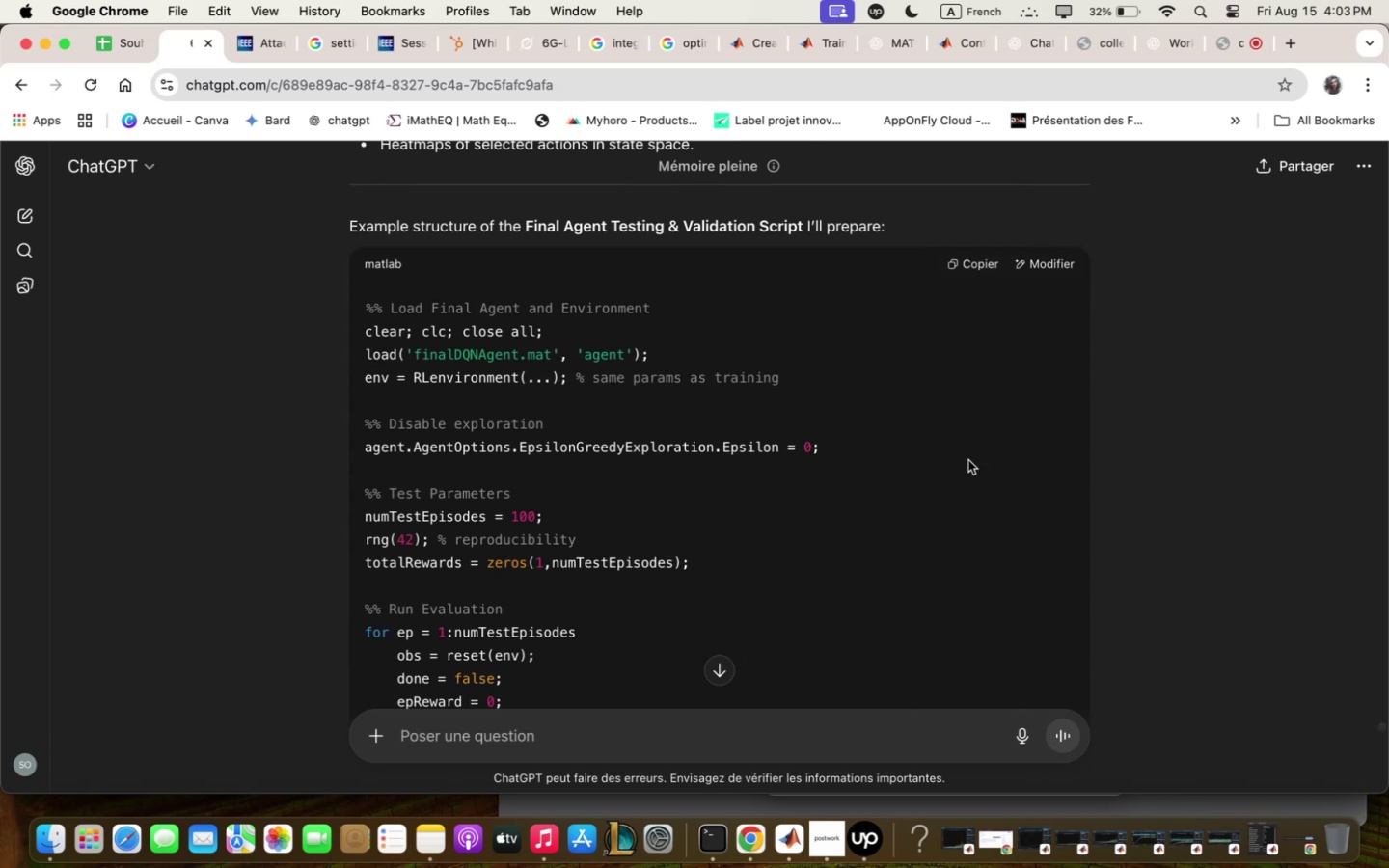 
wait(6.14)
 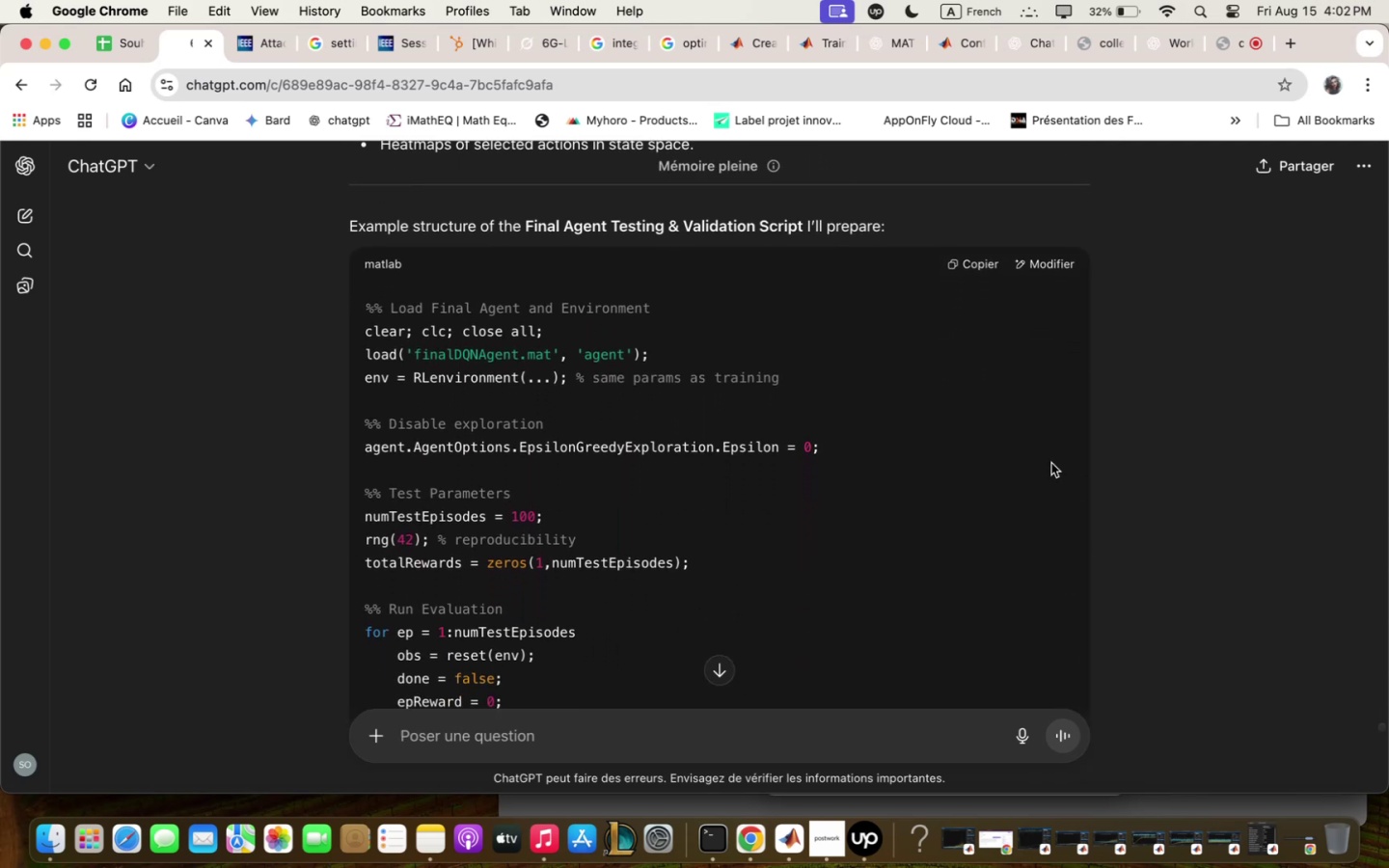 
scroll: coordinate [405, 505], scroll_direction: down, amount: 21.0
 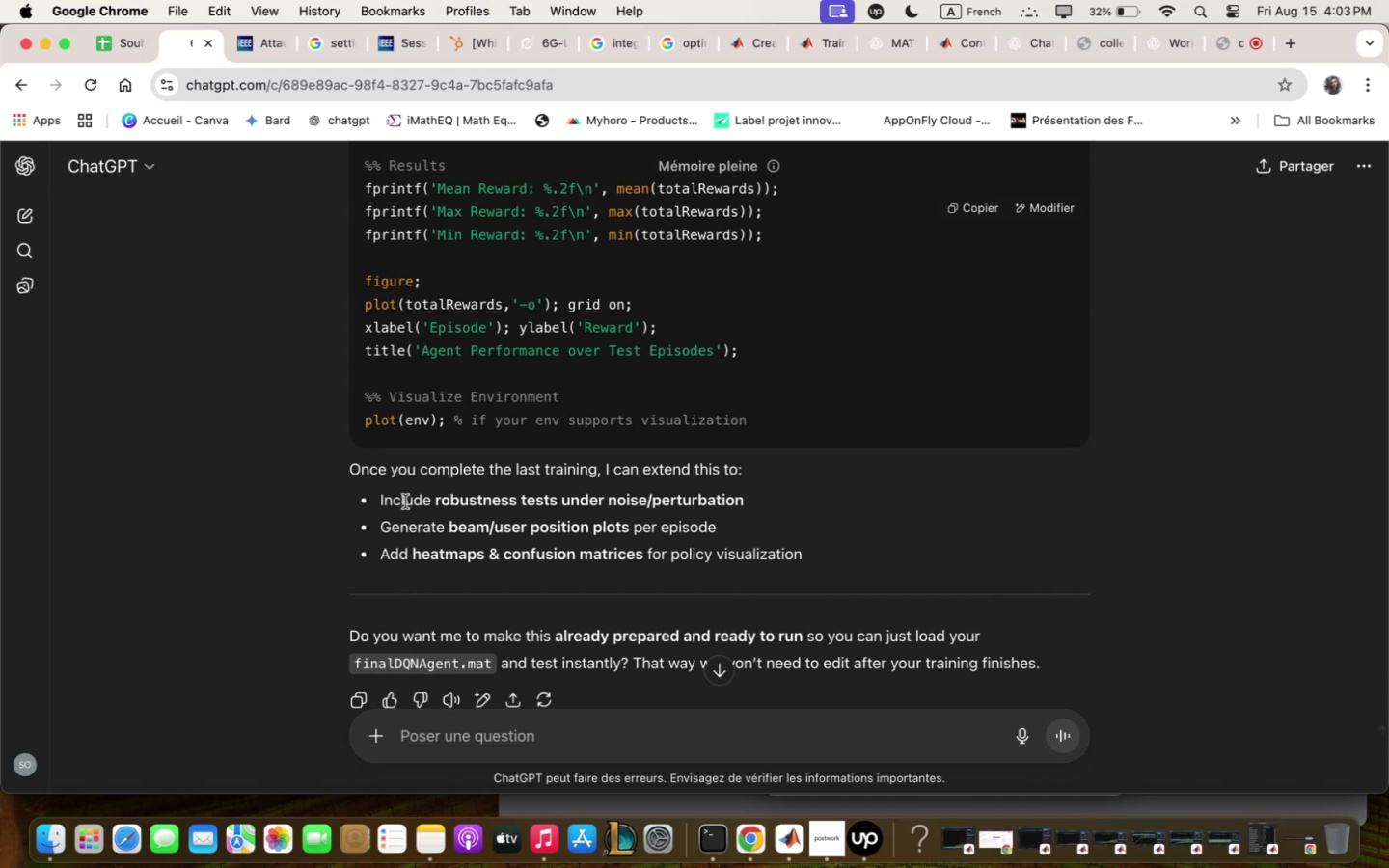 
wait(7.95)
 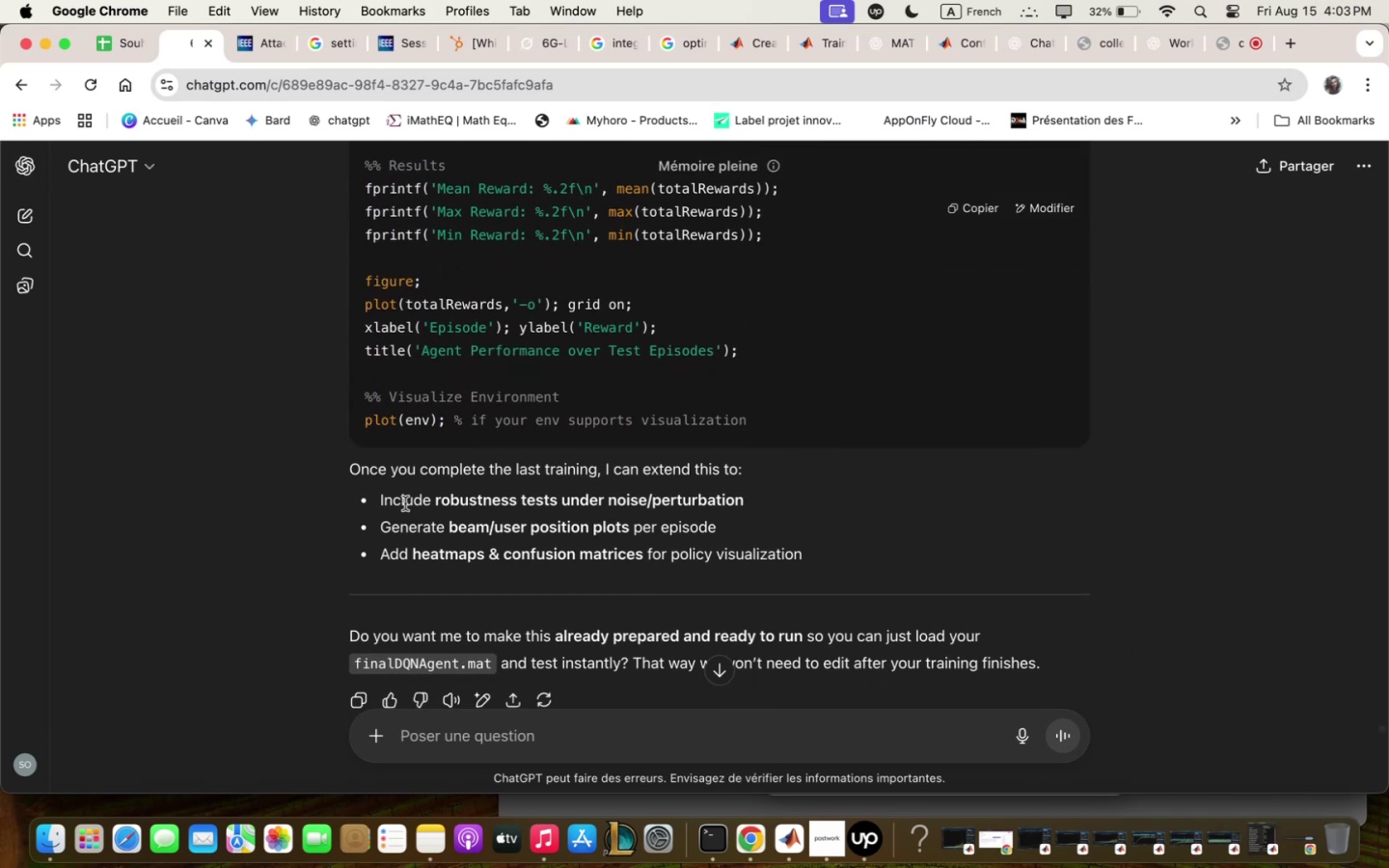 
scroll: coordinate [406, 501], scroll_direction: down, amount: 2.0
 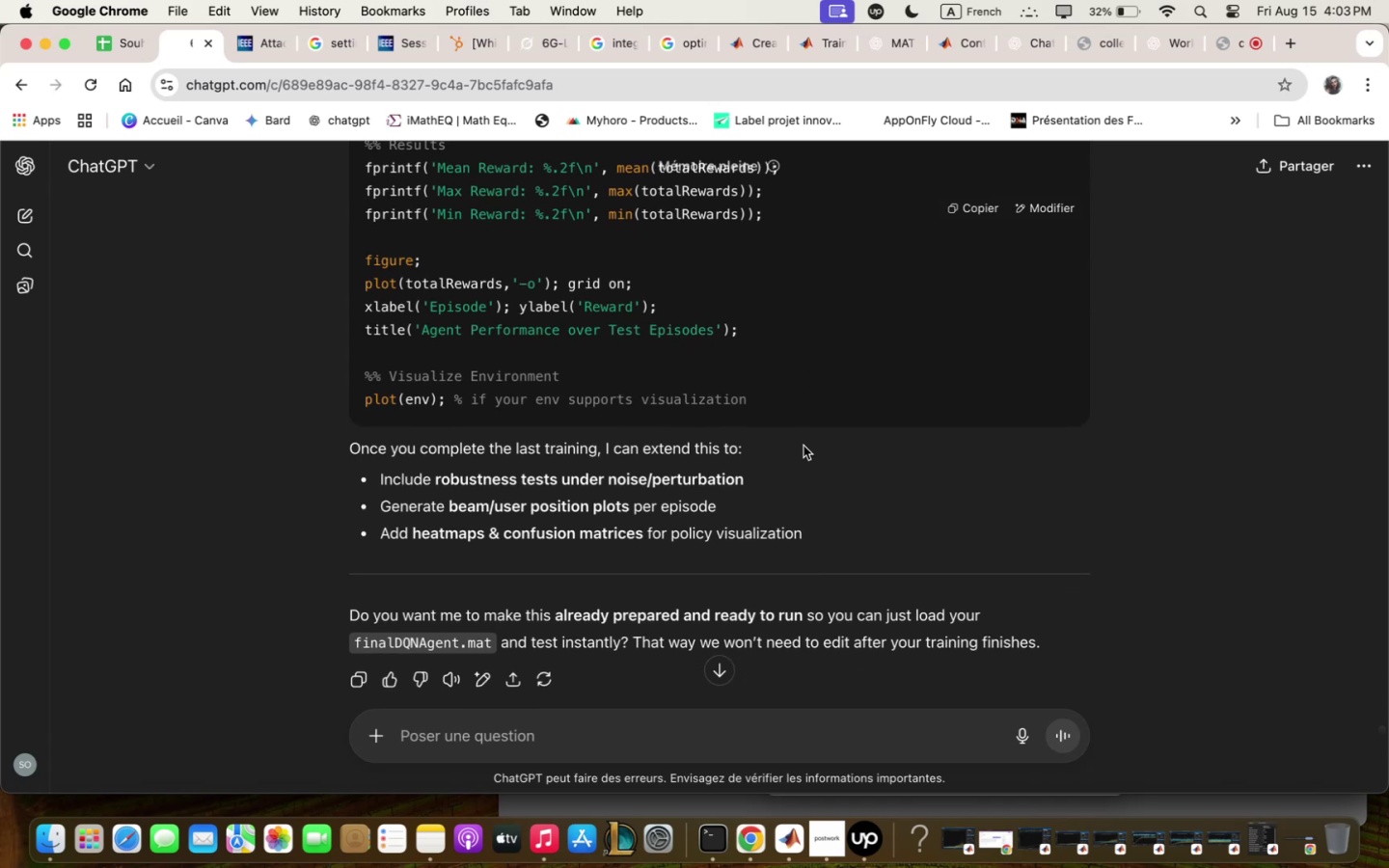 
wait(5.05)
 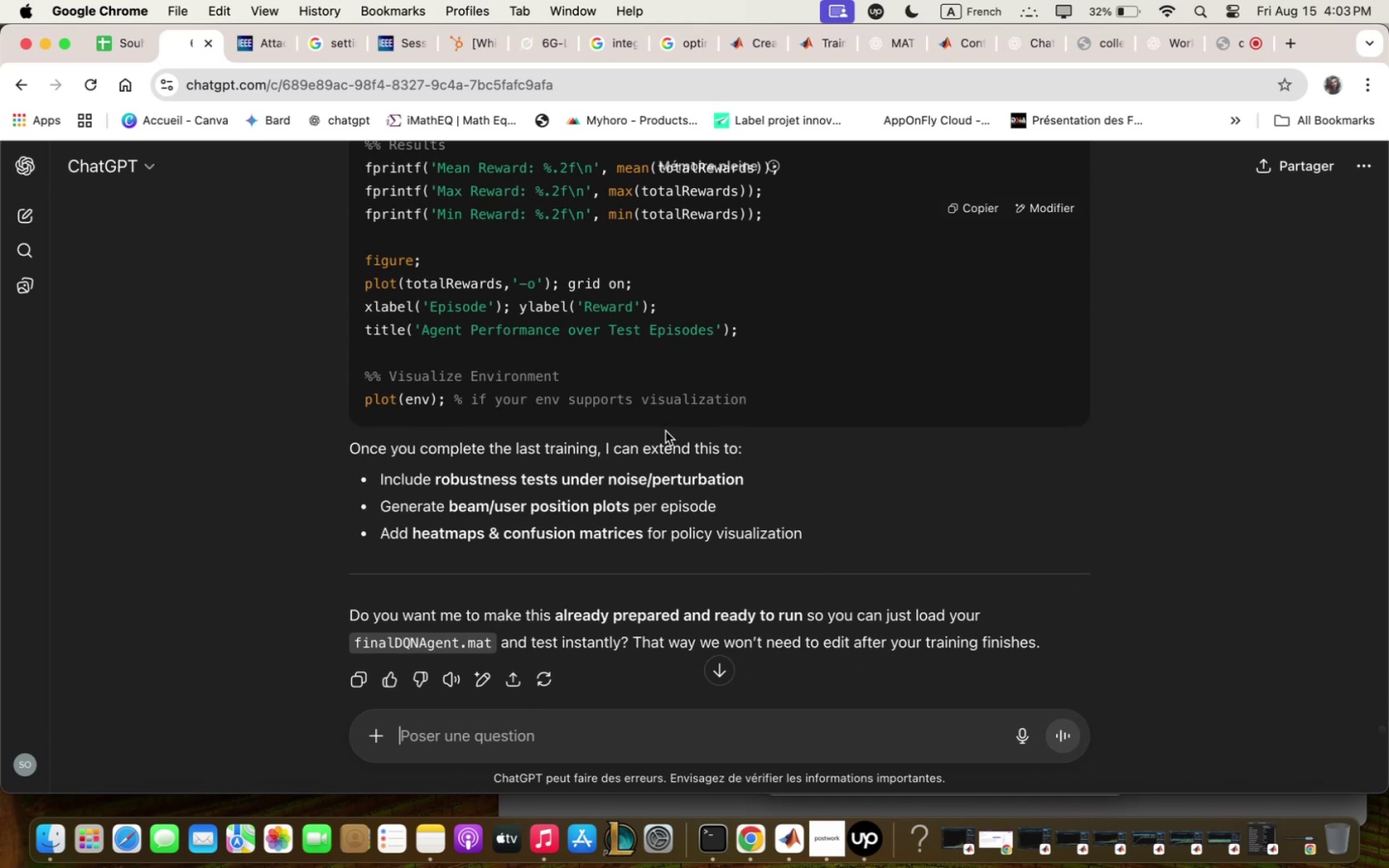 
left_click([722, 738])
 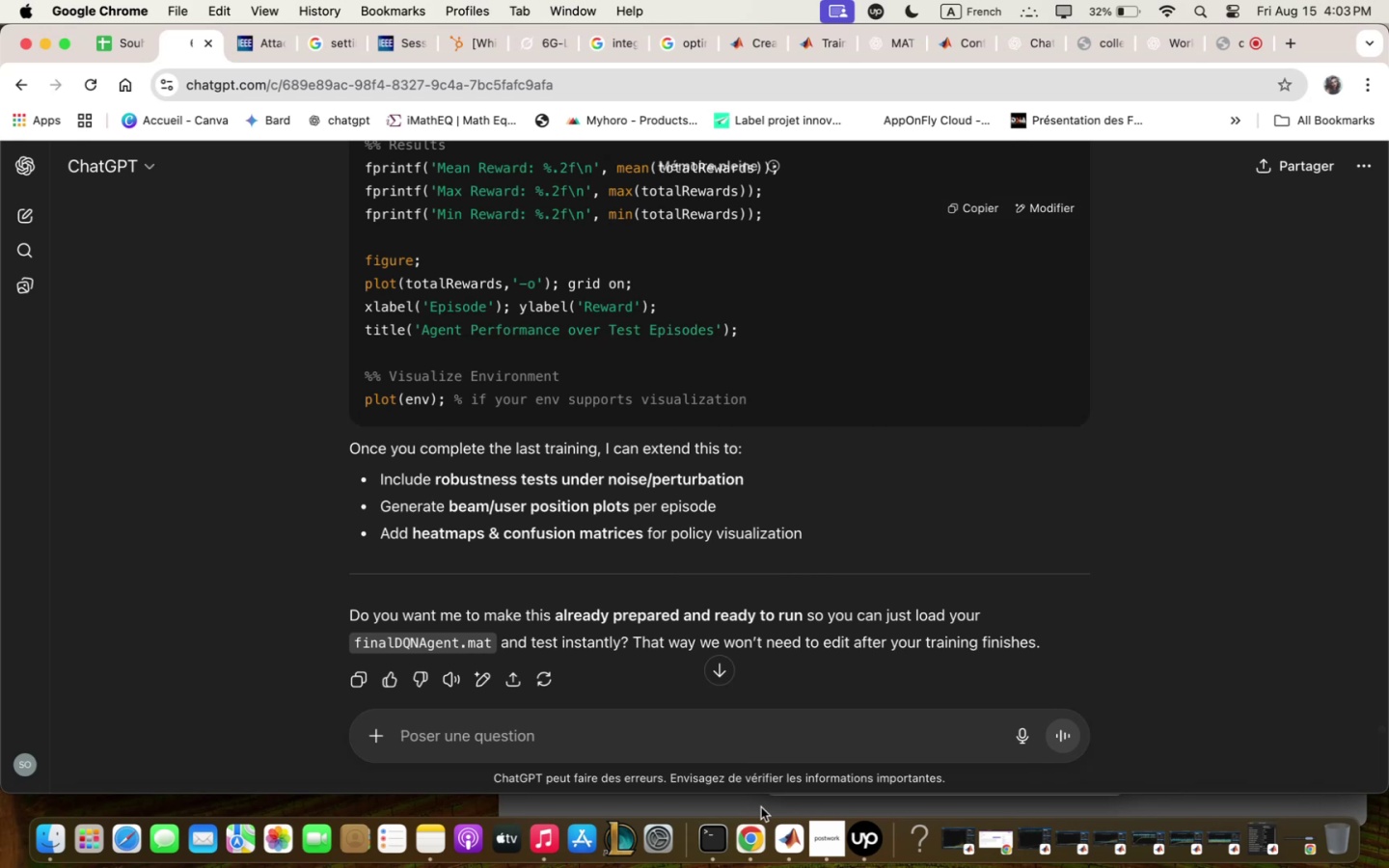 
type(yes)
 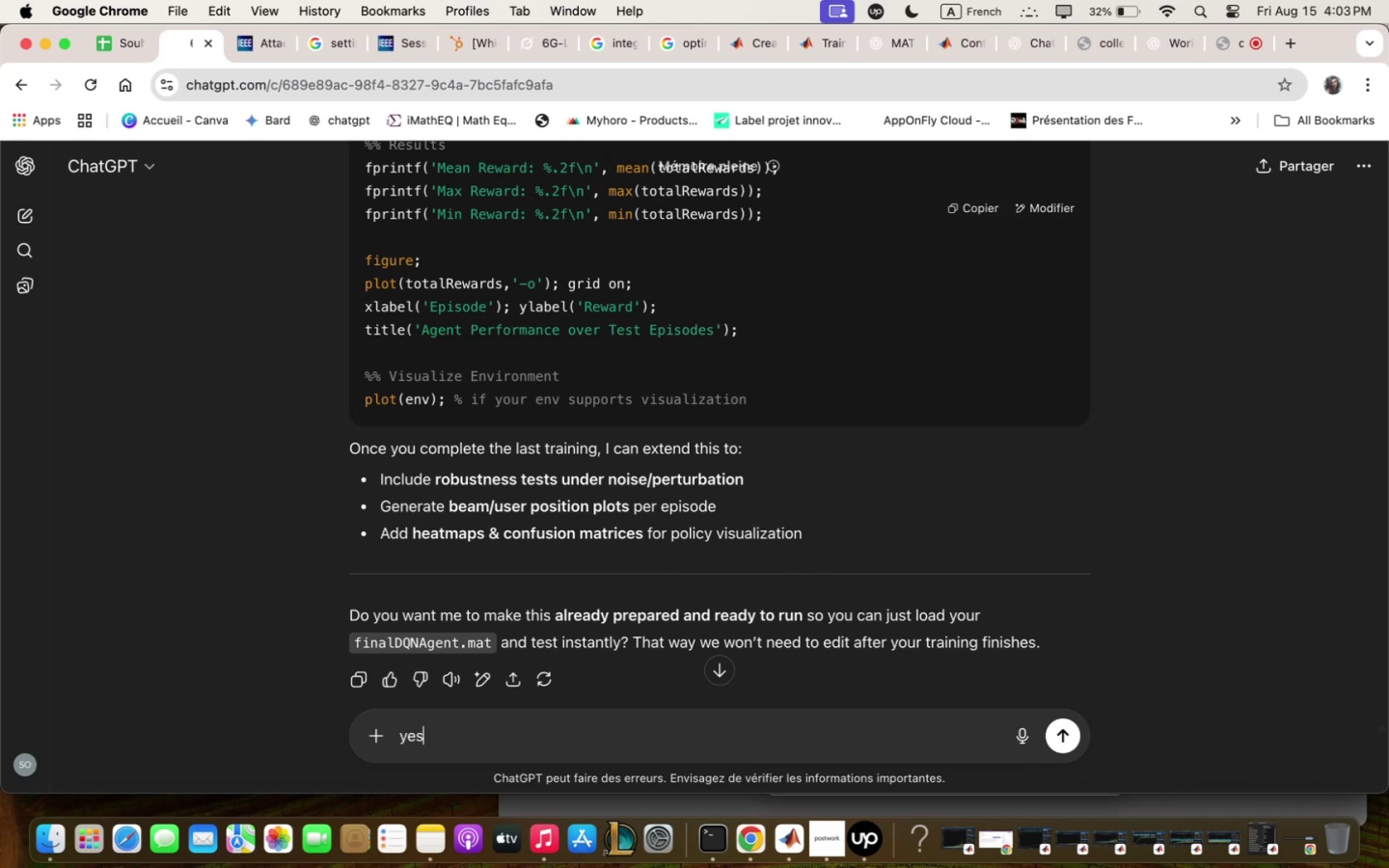 
key(Enter)
 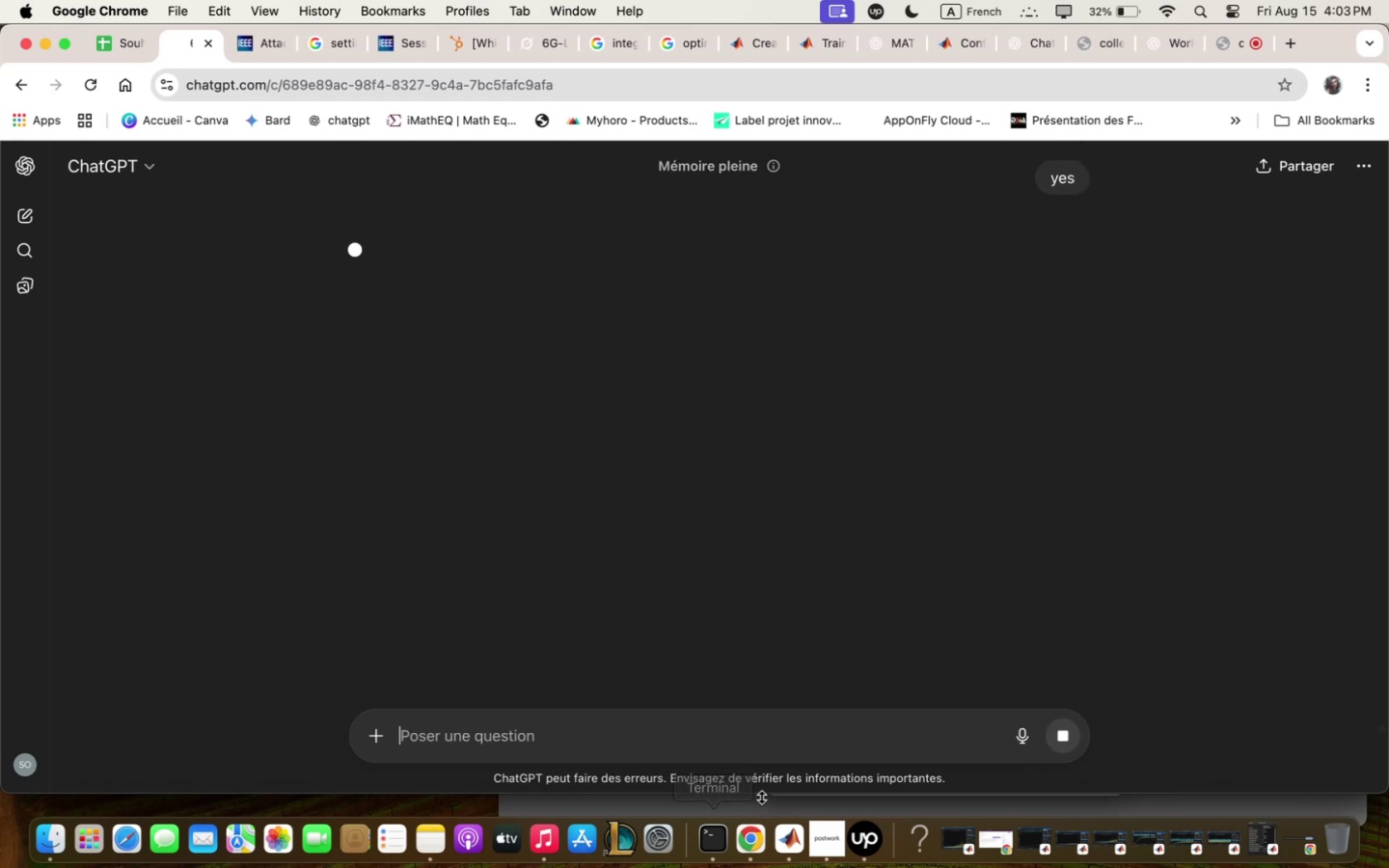 
left_click([778, 835])
 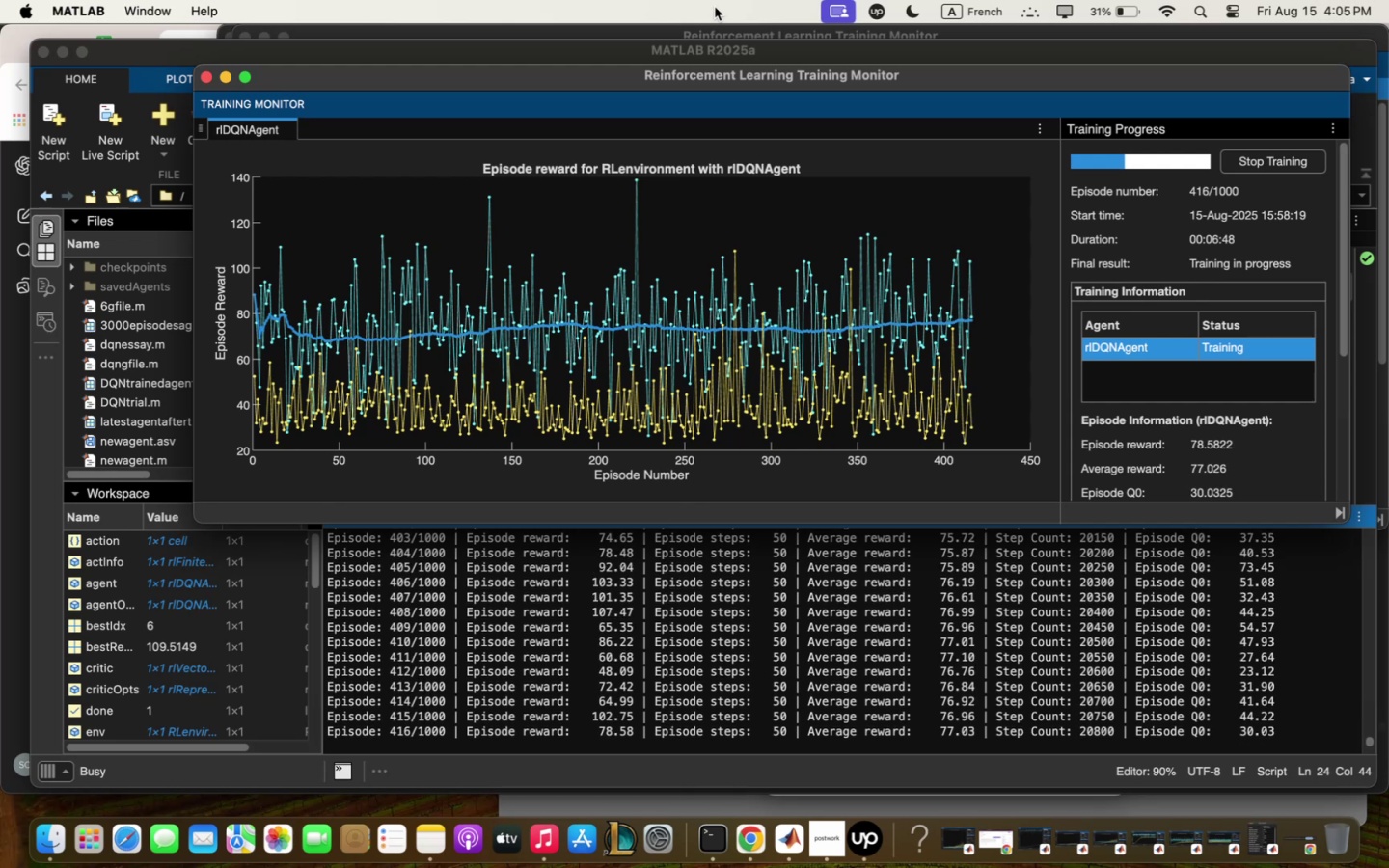 
wait(109.97)
 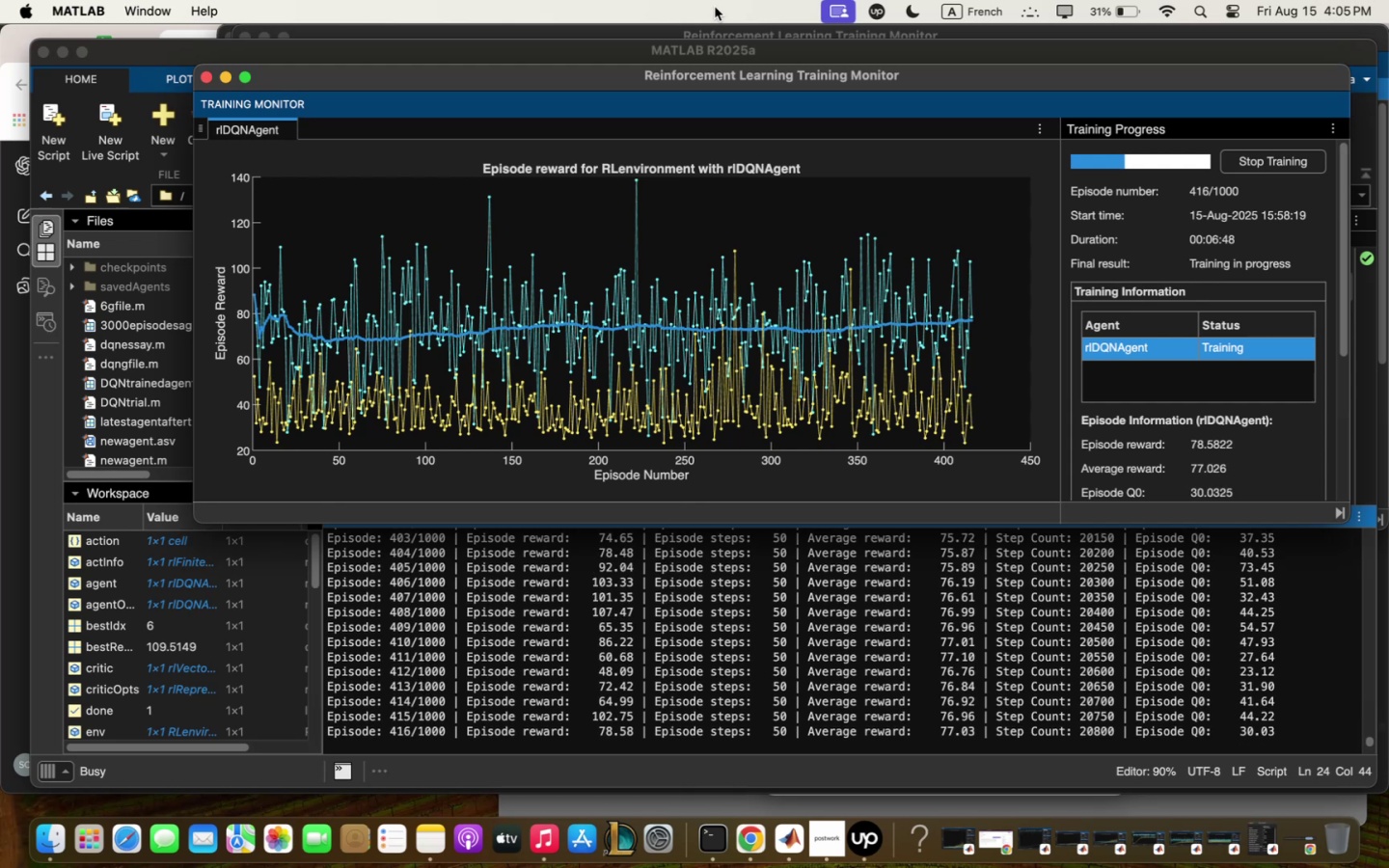 
scroll: coordinate [569, 627], scroll_direction: down, amount: 4.0
 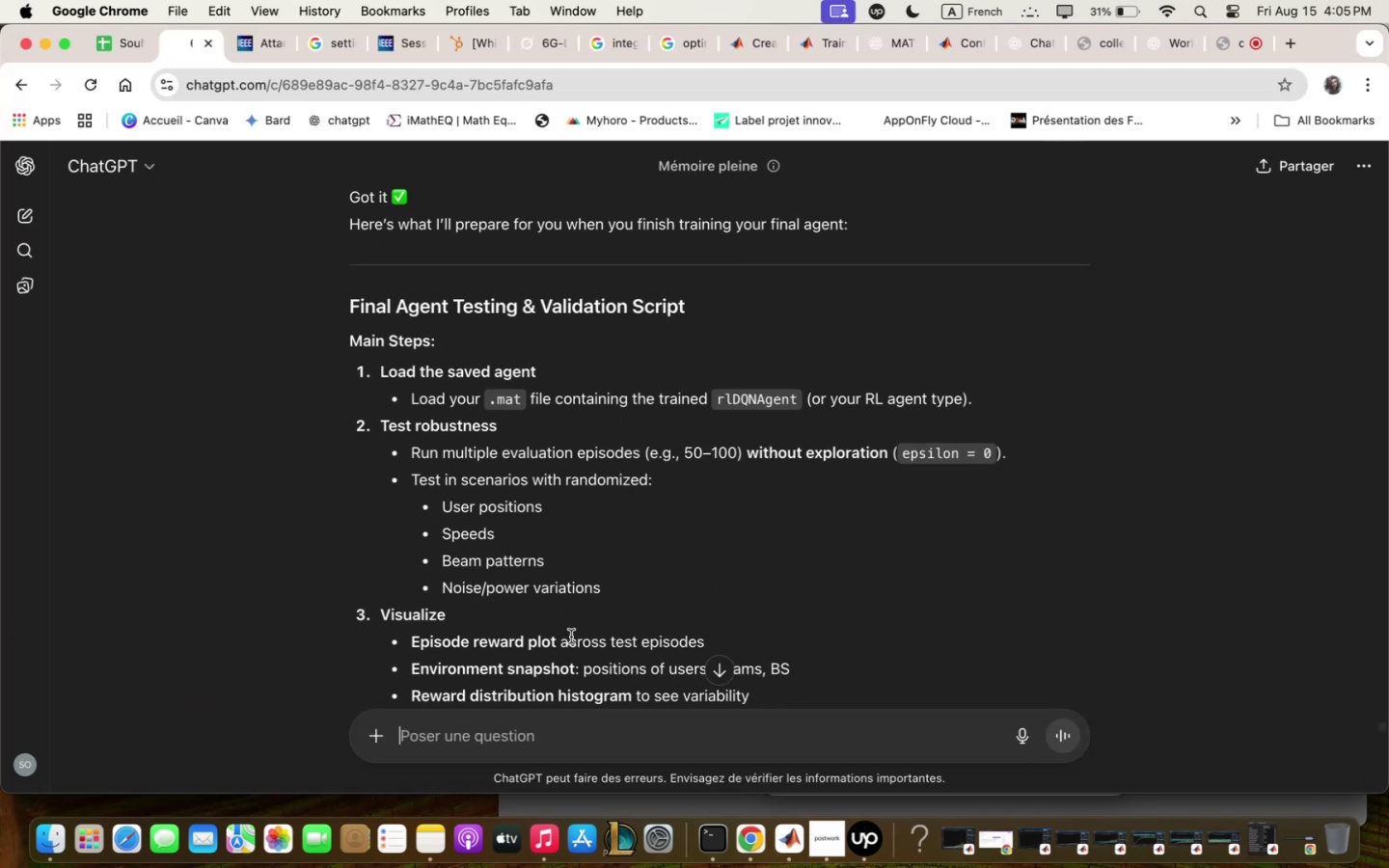 
scroll: coordinate [575, 643], scroll_direction: up, amount: 2.0
 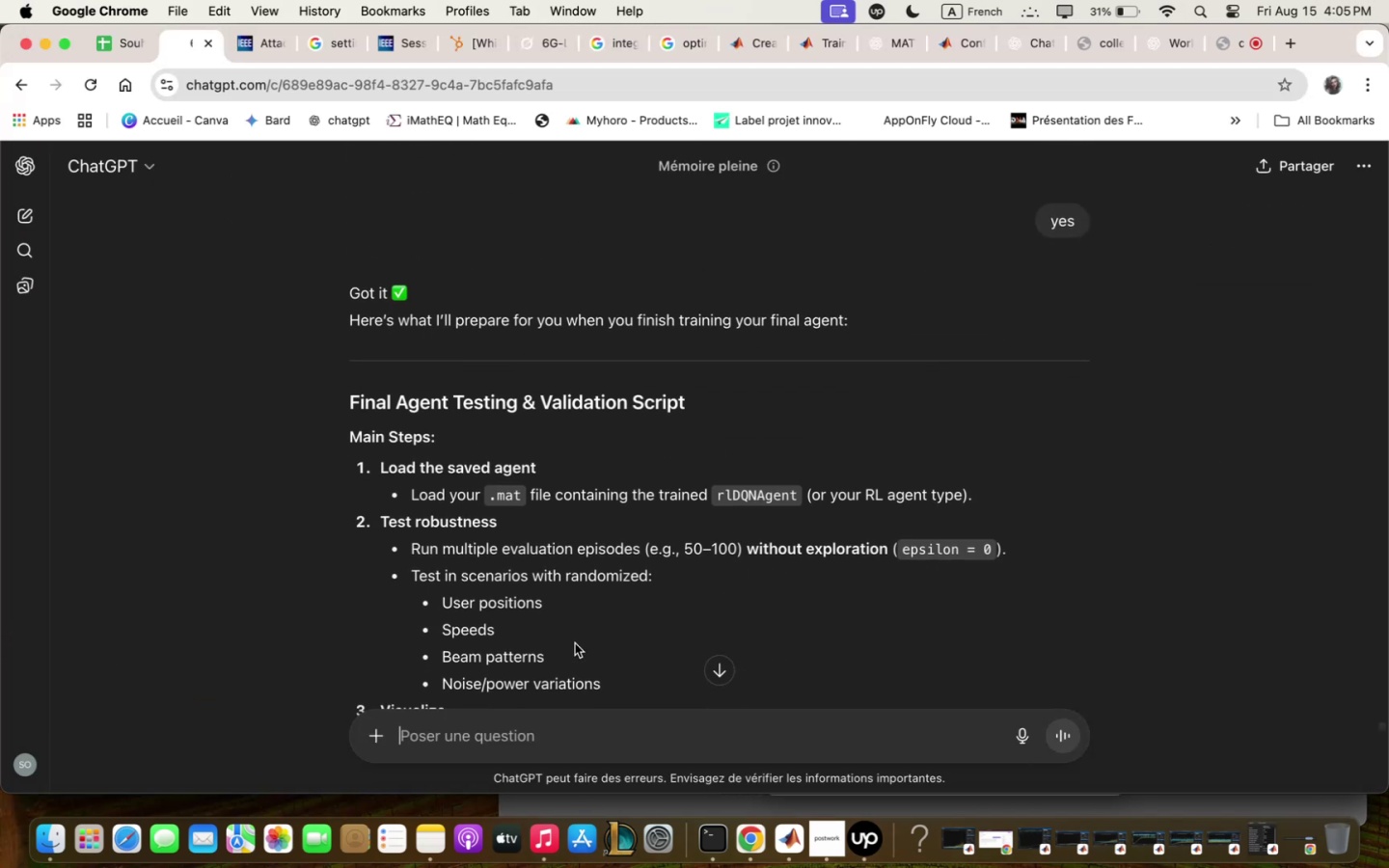 
scroll: coordinate [577, 647], scroll_direction: down, amount: 5.0
 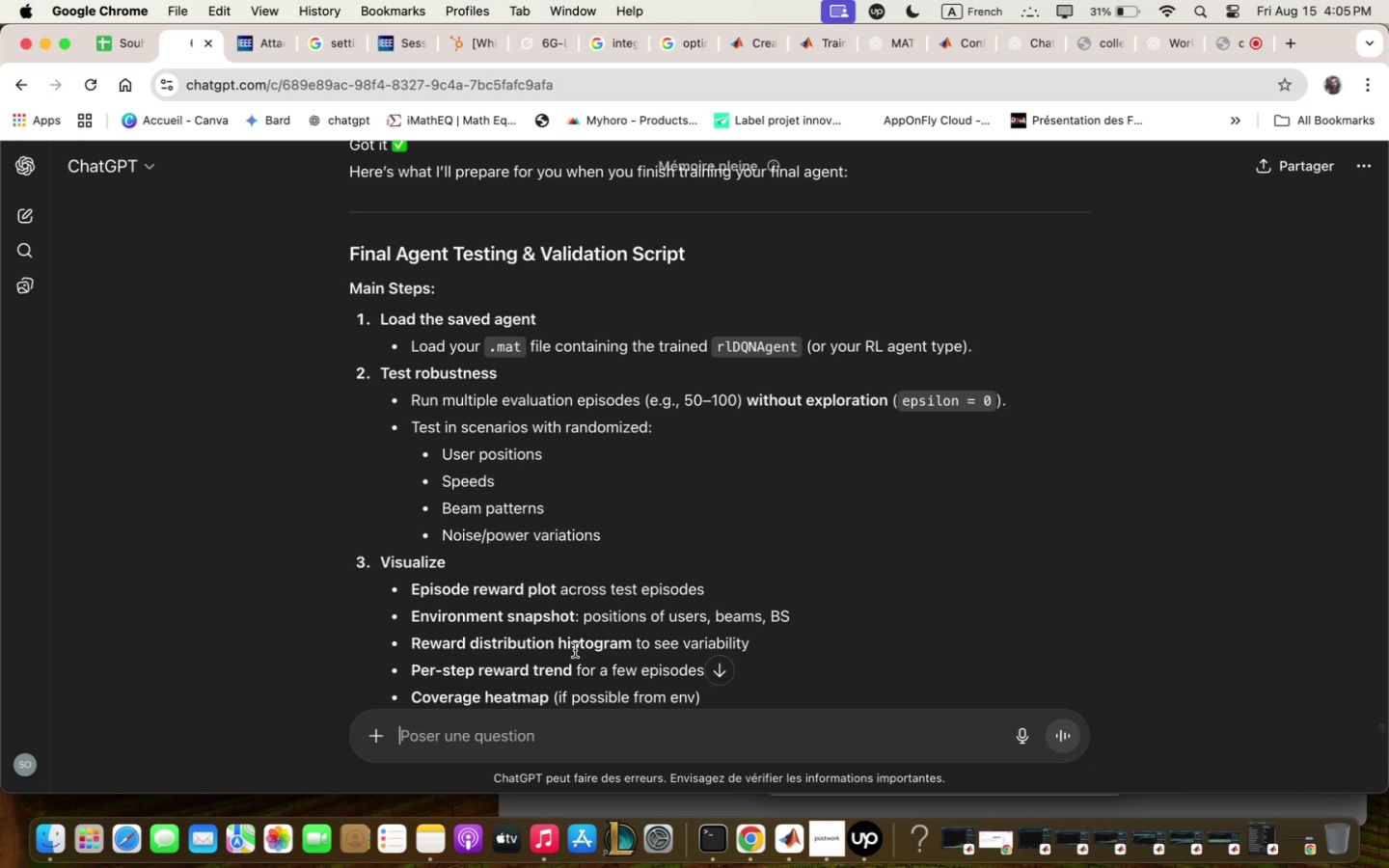 
wait(42.33)
 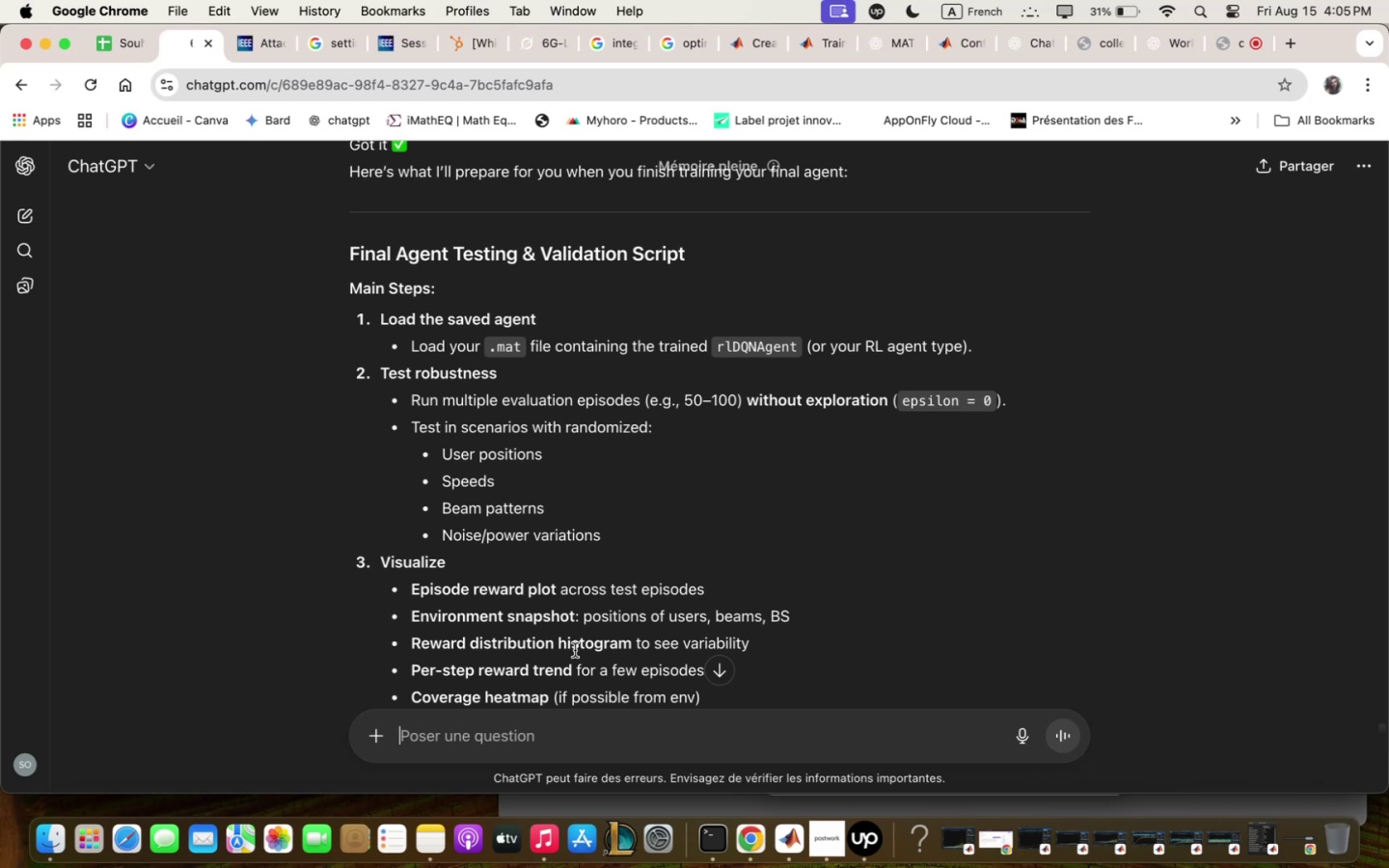 
scroll: coordinate [639, 585], scroll_direction: down, amount: 2.0
 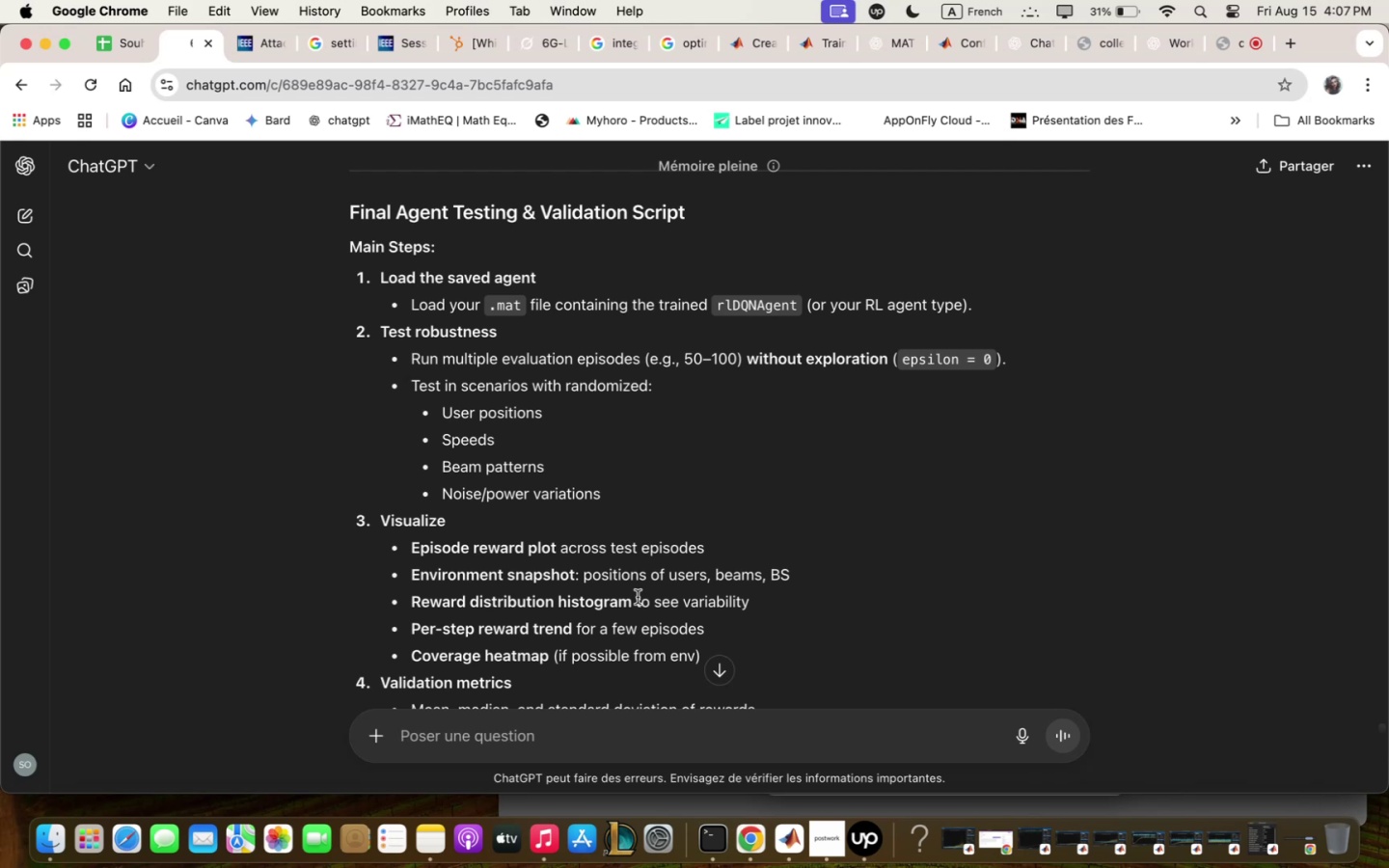 
wait(66.48)
 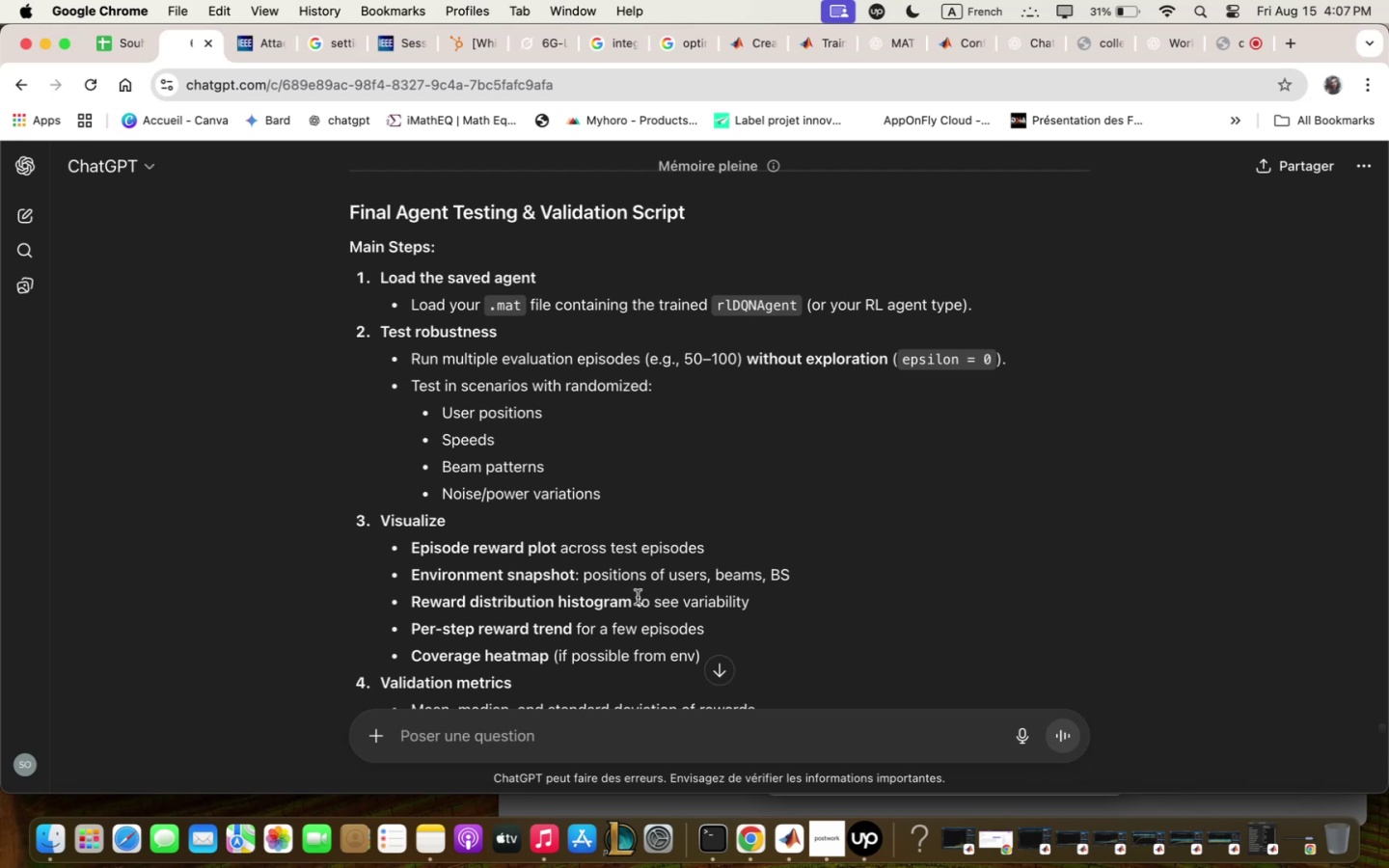 
scroll: coordinate [675, 593], scroll_direction: down, amount: 24.0
 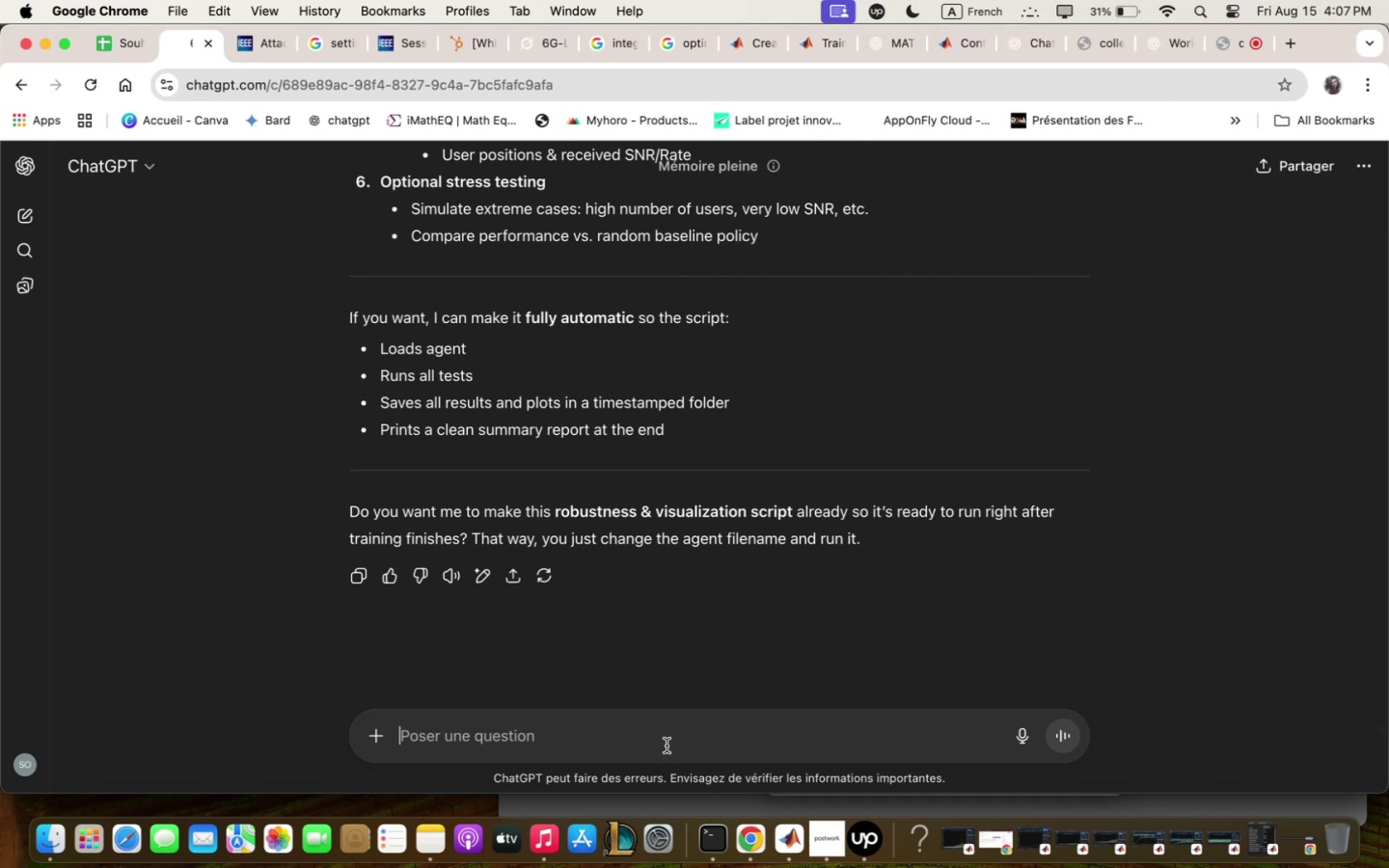 
wait(6.52)
 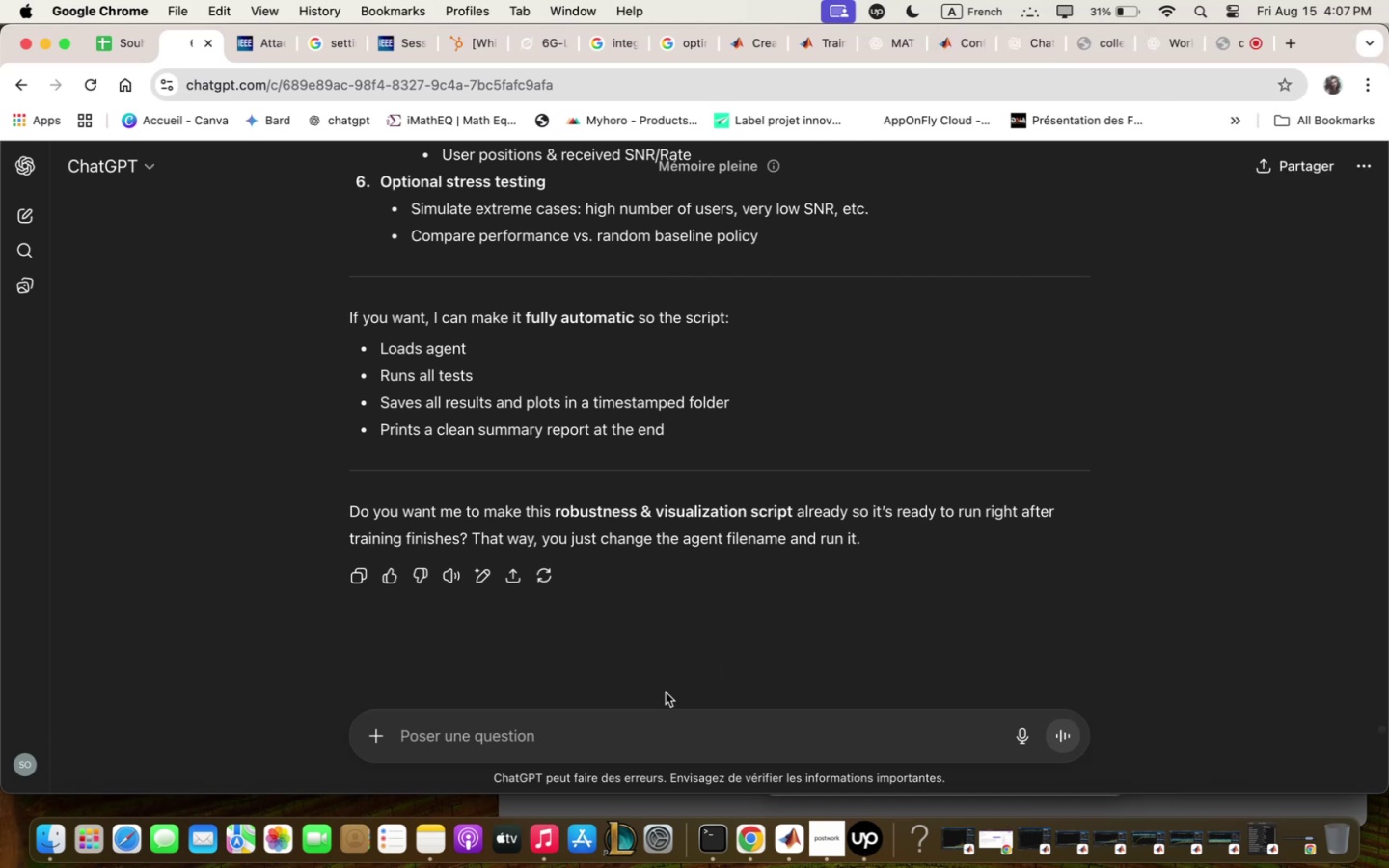 
left_click([675, 740])
 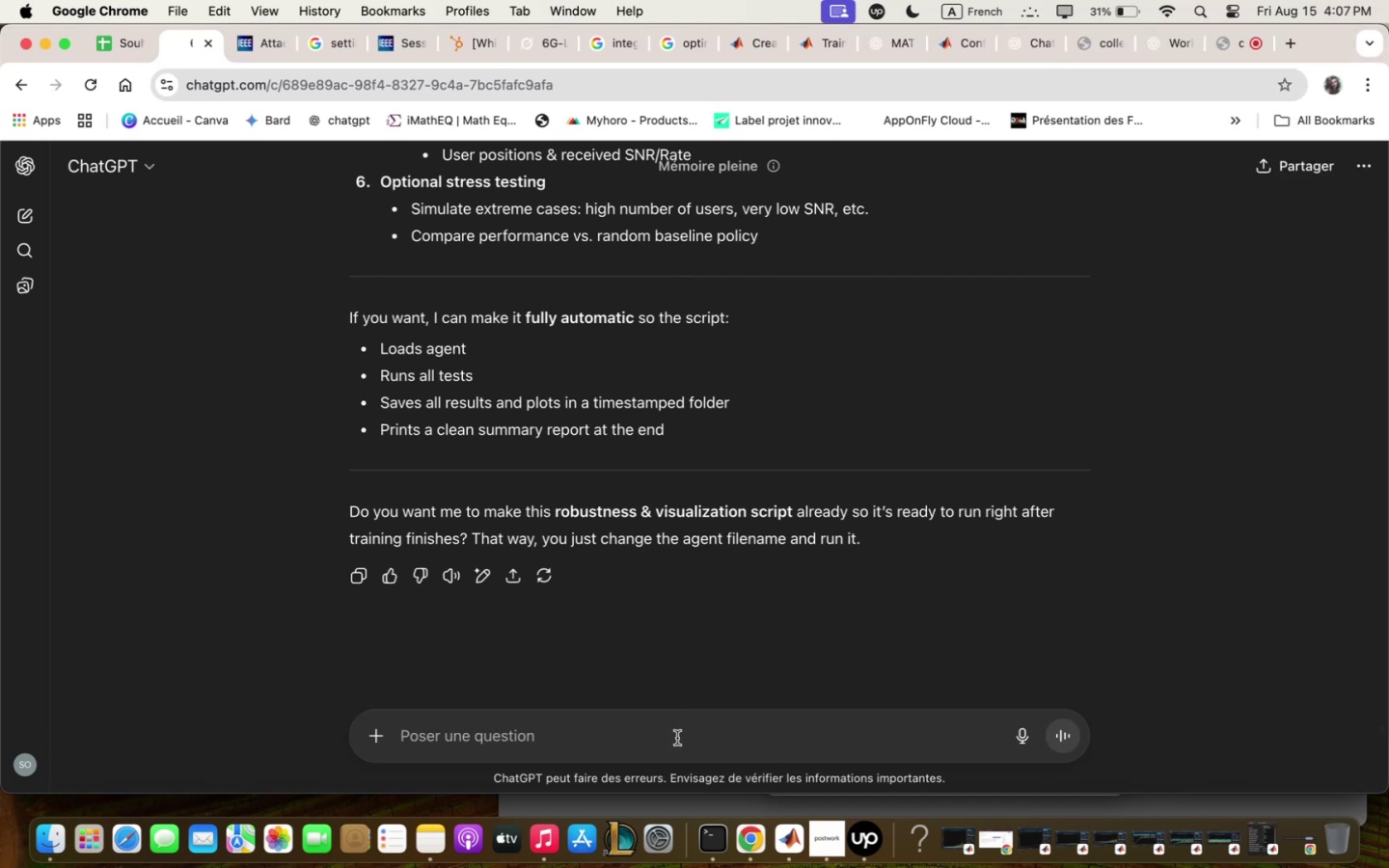 
scroll: coordinate [1000, 590], scroll_direction: up, amount: 3.0
 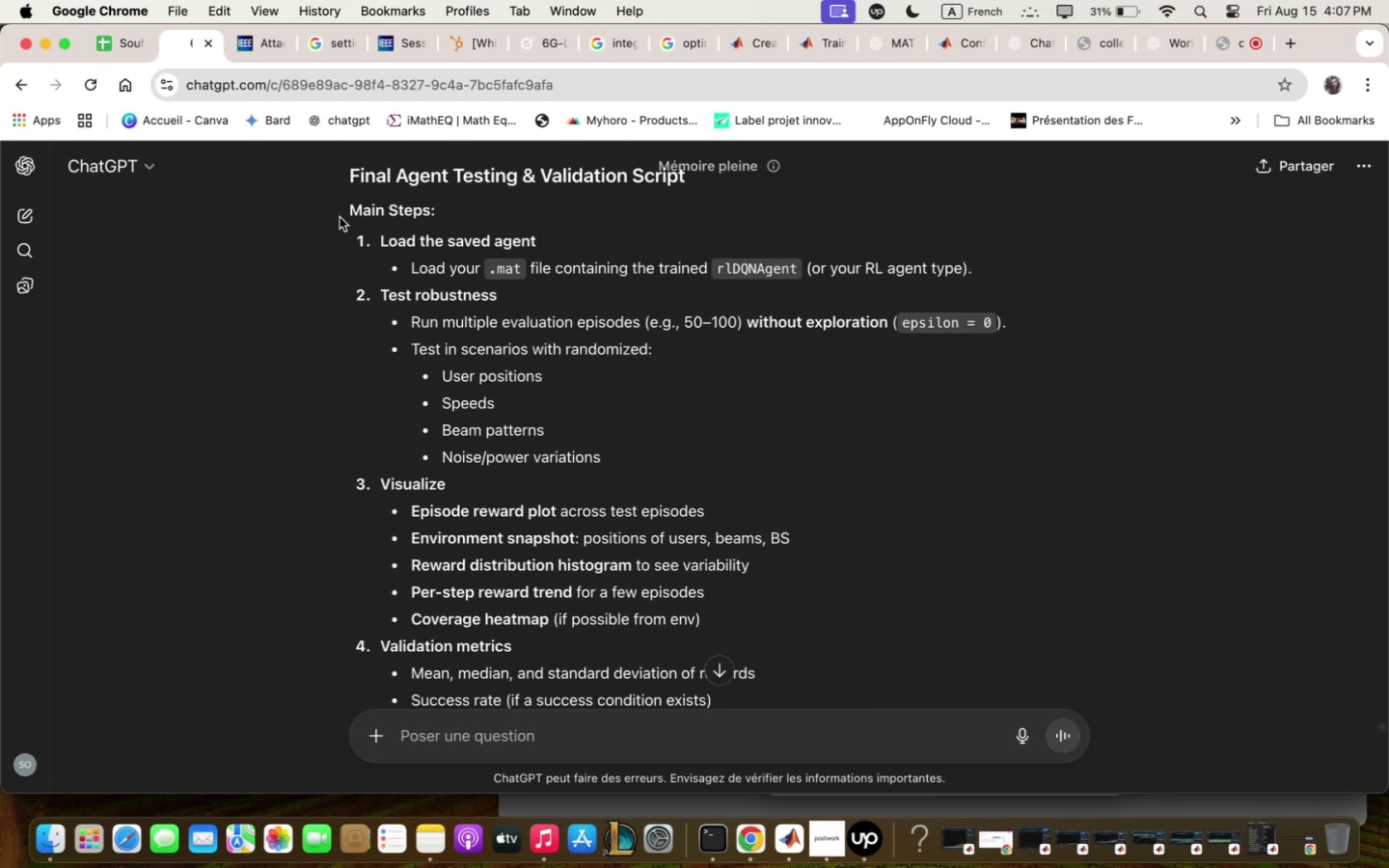 
left_click_drag(start_coordinate=[349, 176], to_coordinate=[691, 189])
 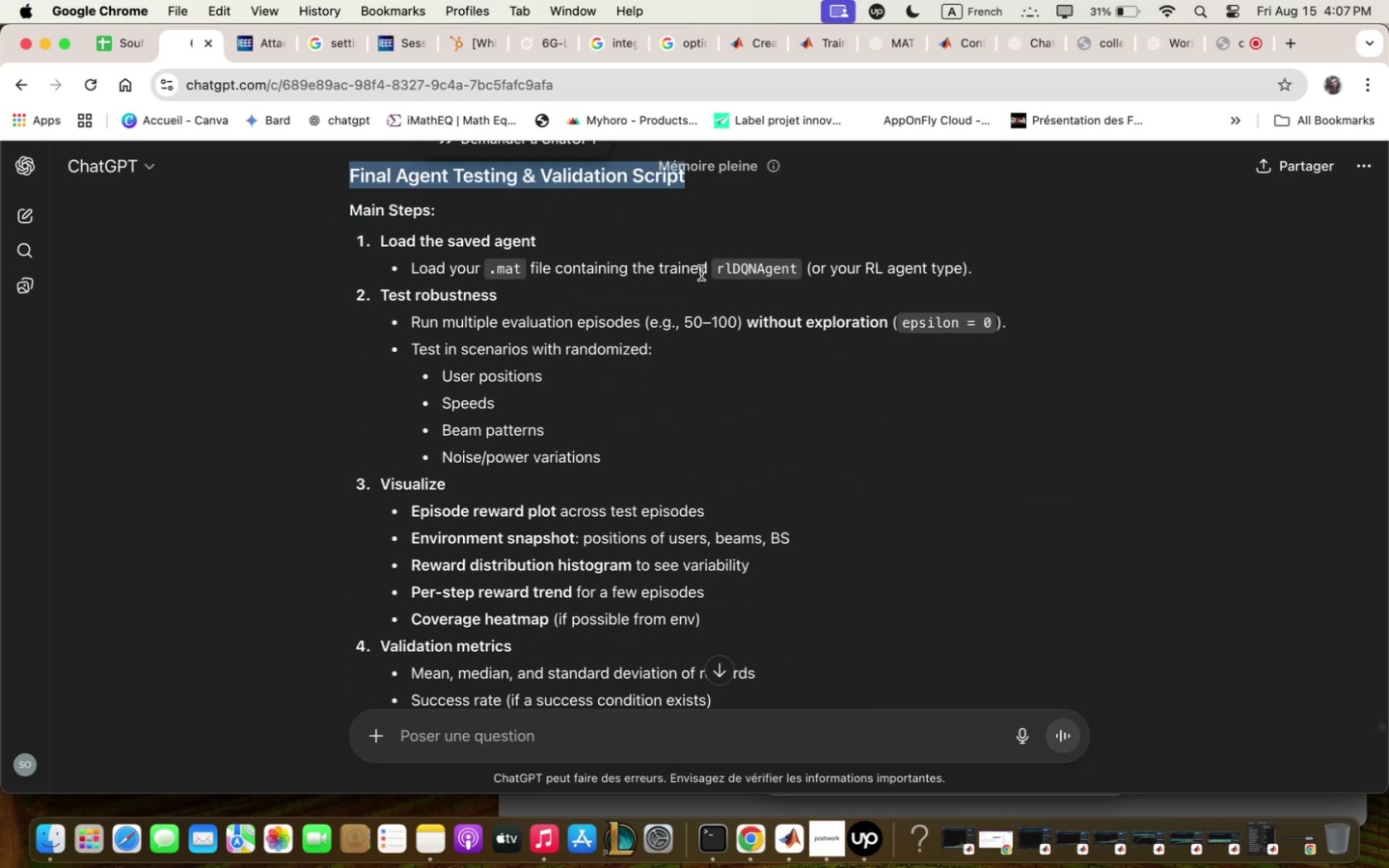 
key(Meta+C)
 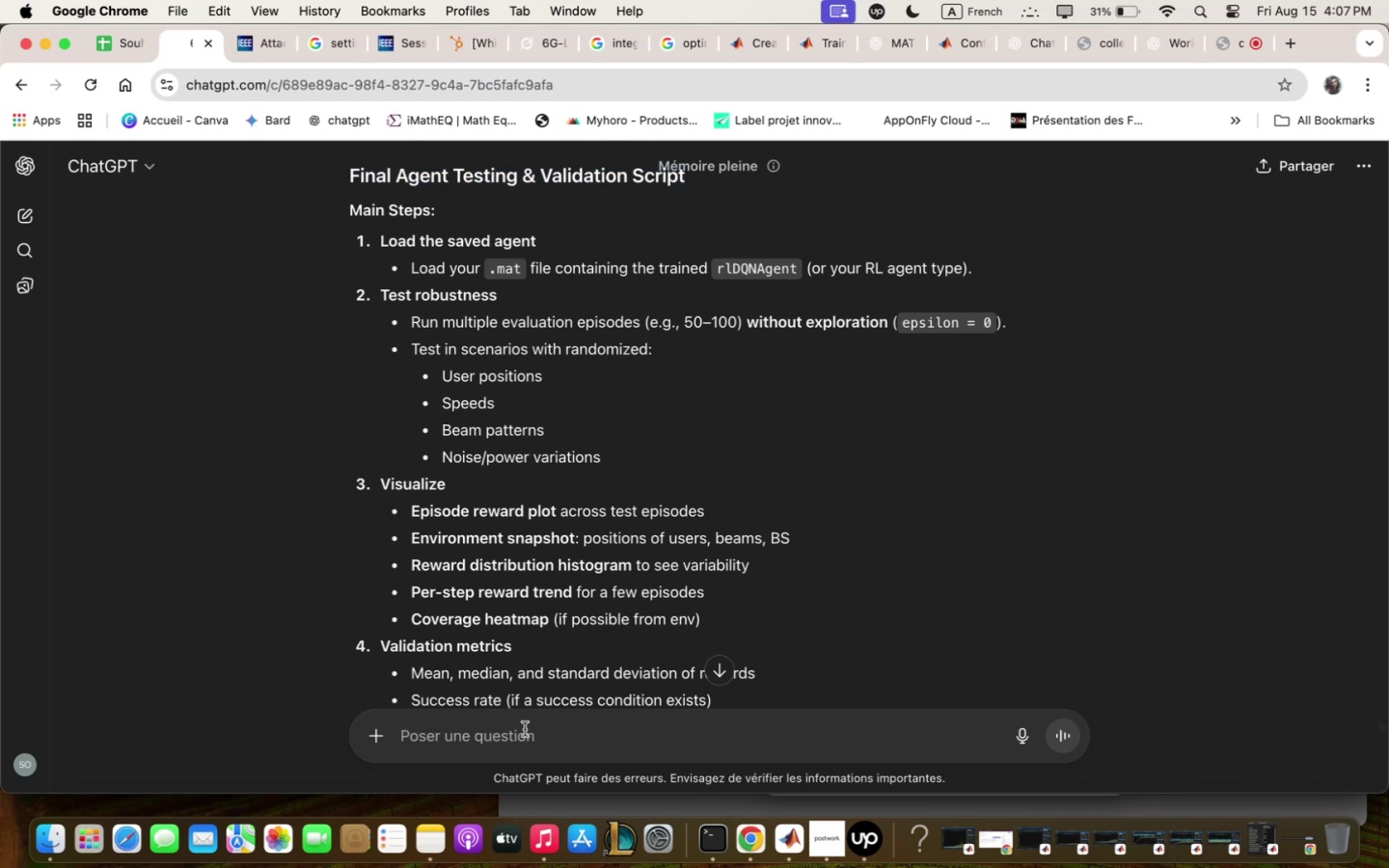 
type(guv)
key(Backspace)
key(Backspace)
type(ive the )
 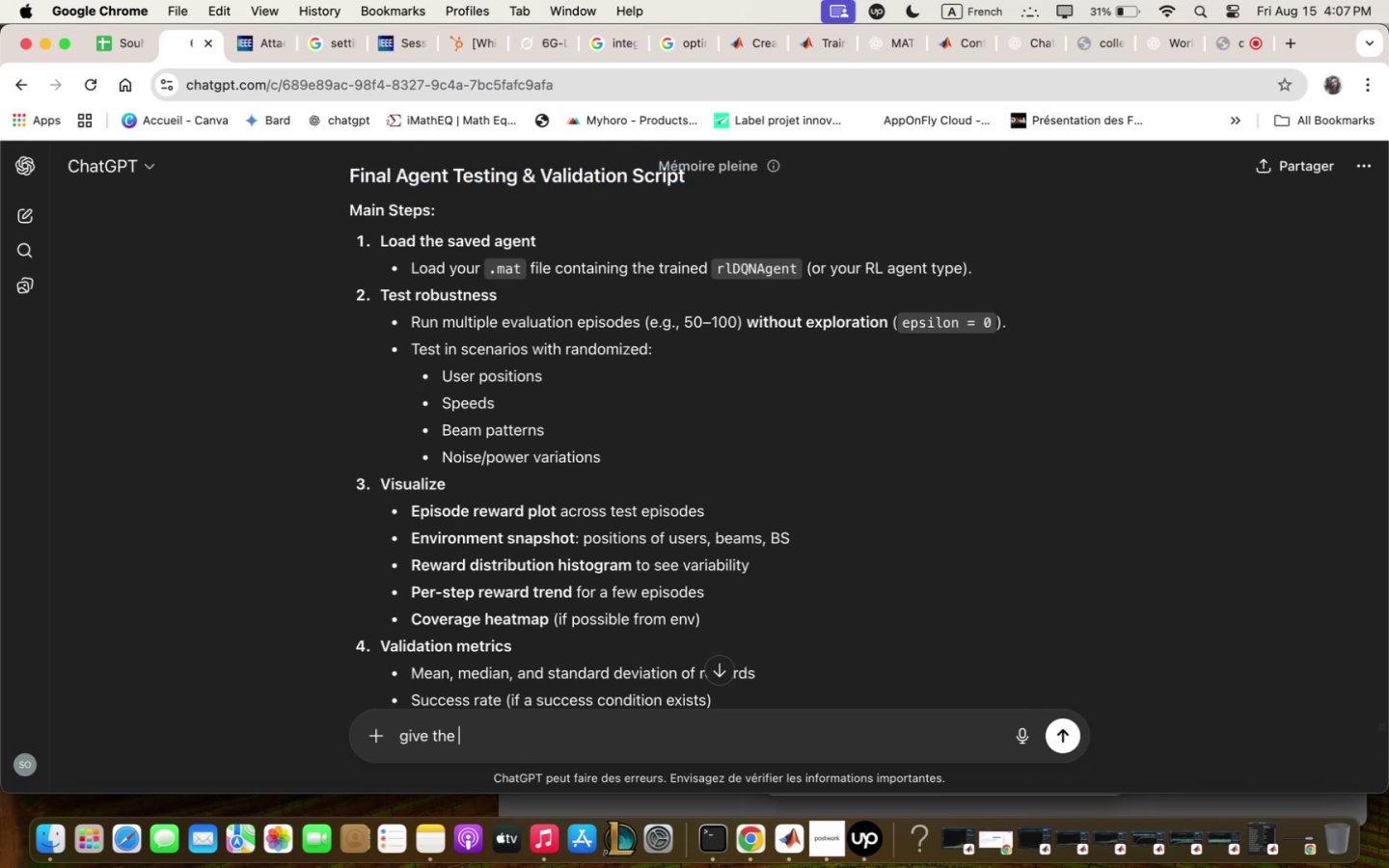 
key(Meta+V)
 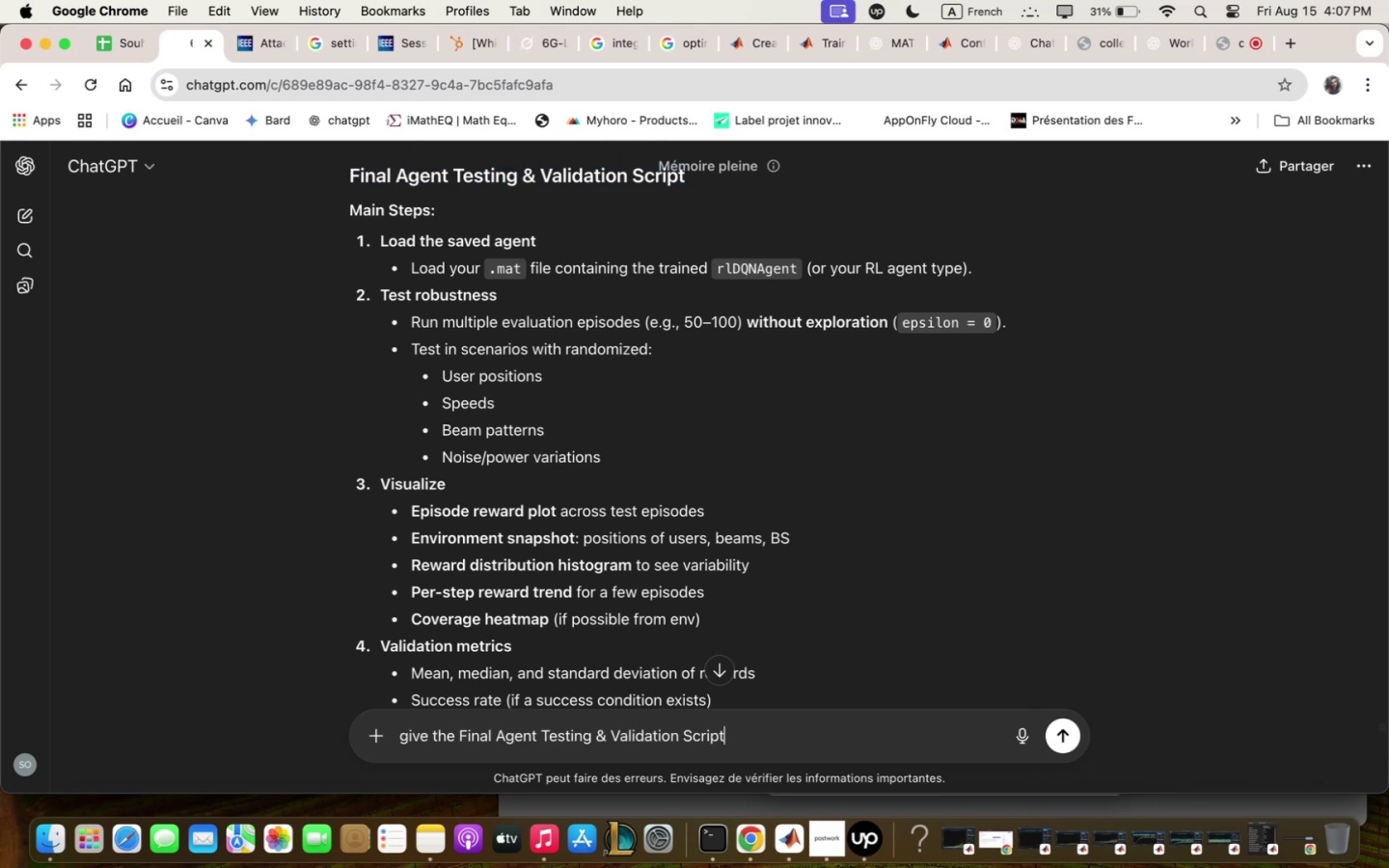 
type( for ;y )
key(Backspace)
key(Backspace)
key(Backspace)
key(Backspace)
key(Backspace)
key(Backspace)
key(Backspace)
type(qfter this trqining finishes )
 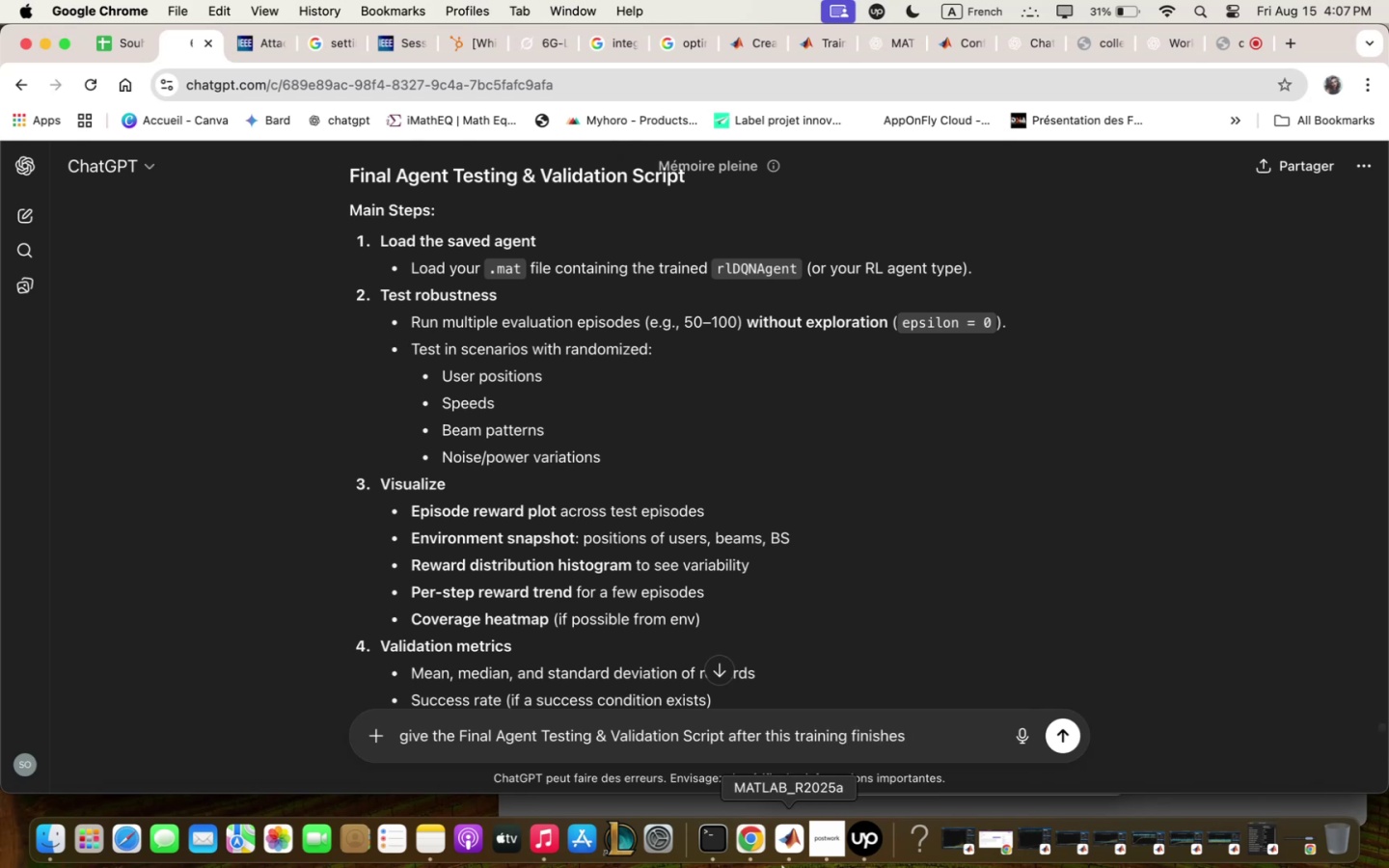 
scroll: coordinate [764, 454], scroll_direction: up, amount: 105.0
 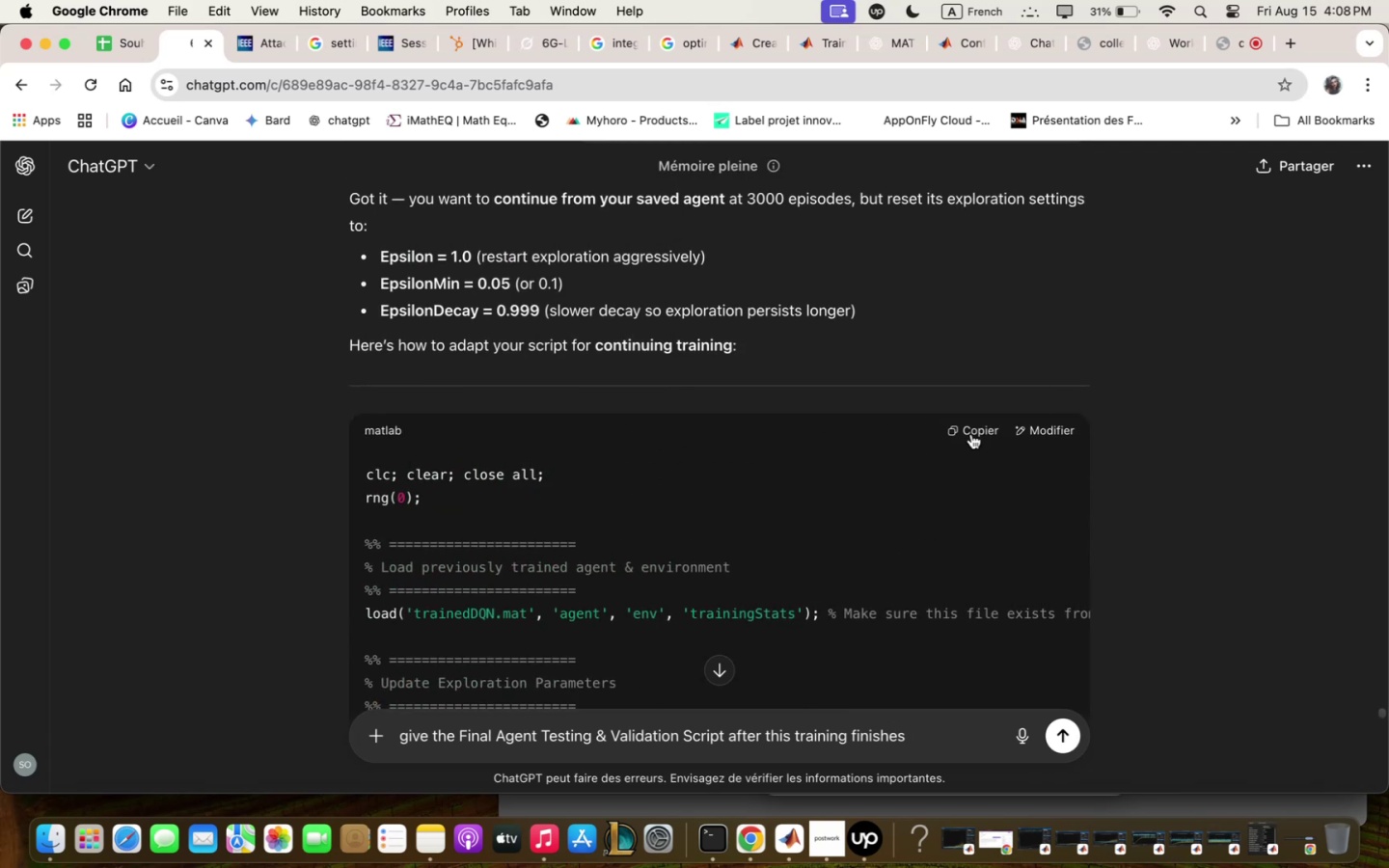 
scroll: coordinate [936, 537], scroll_direction: down, amount: 27.0
 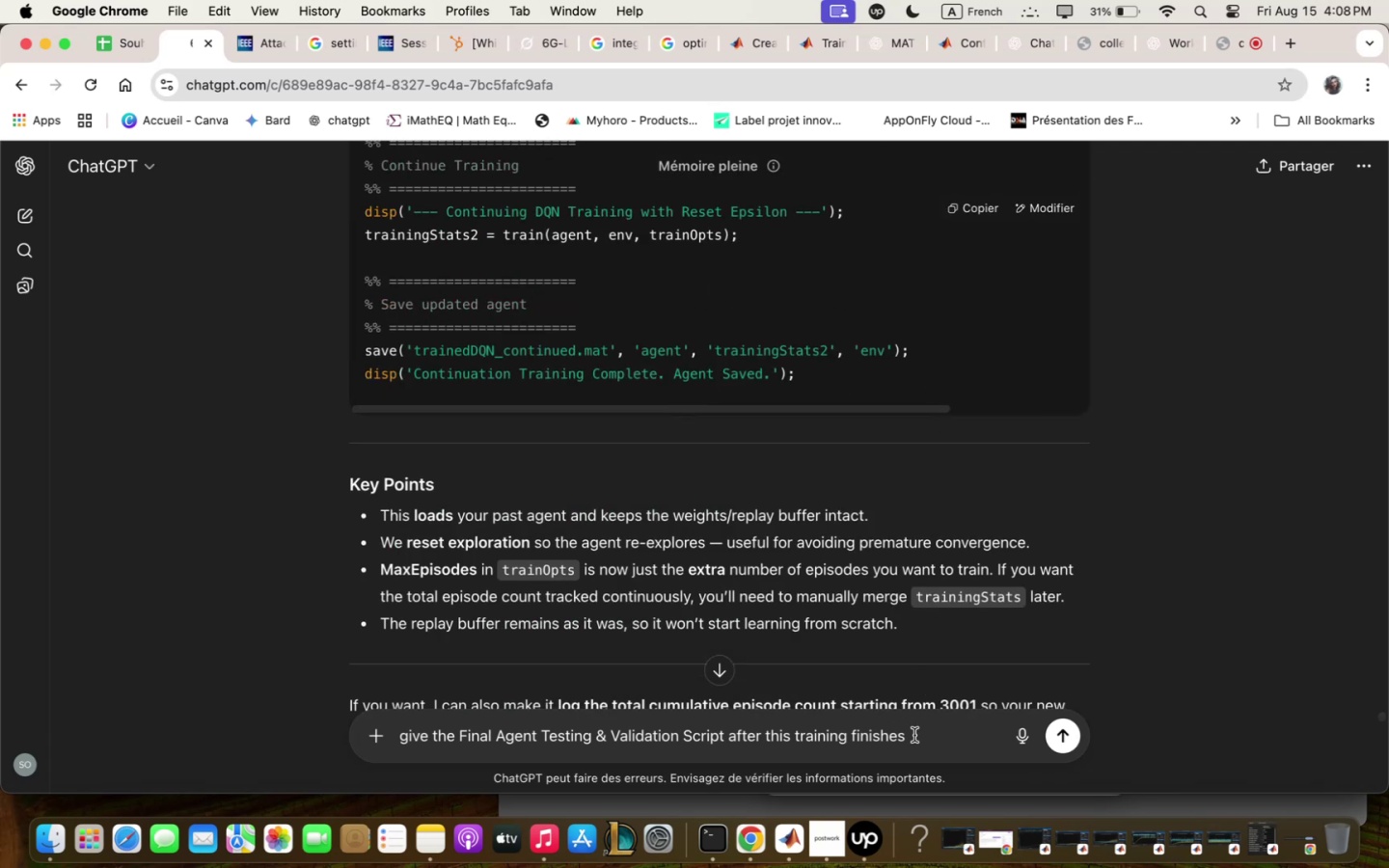 
key(Period)
 